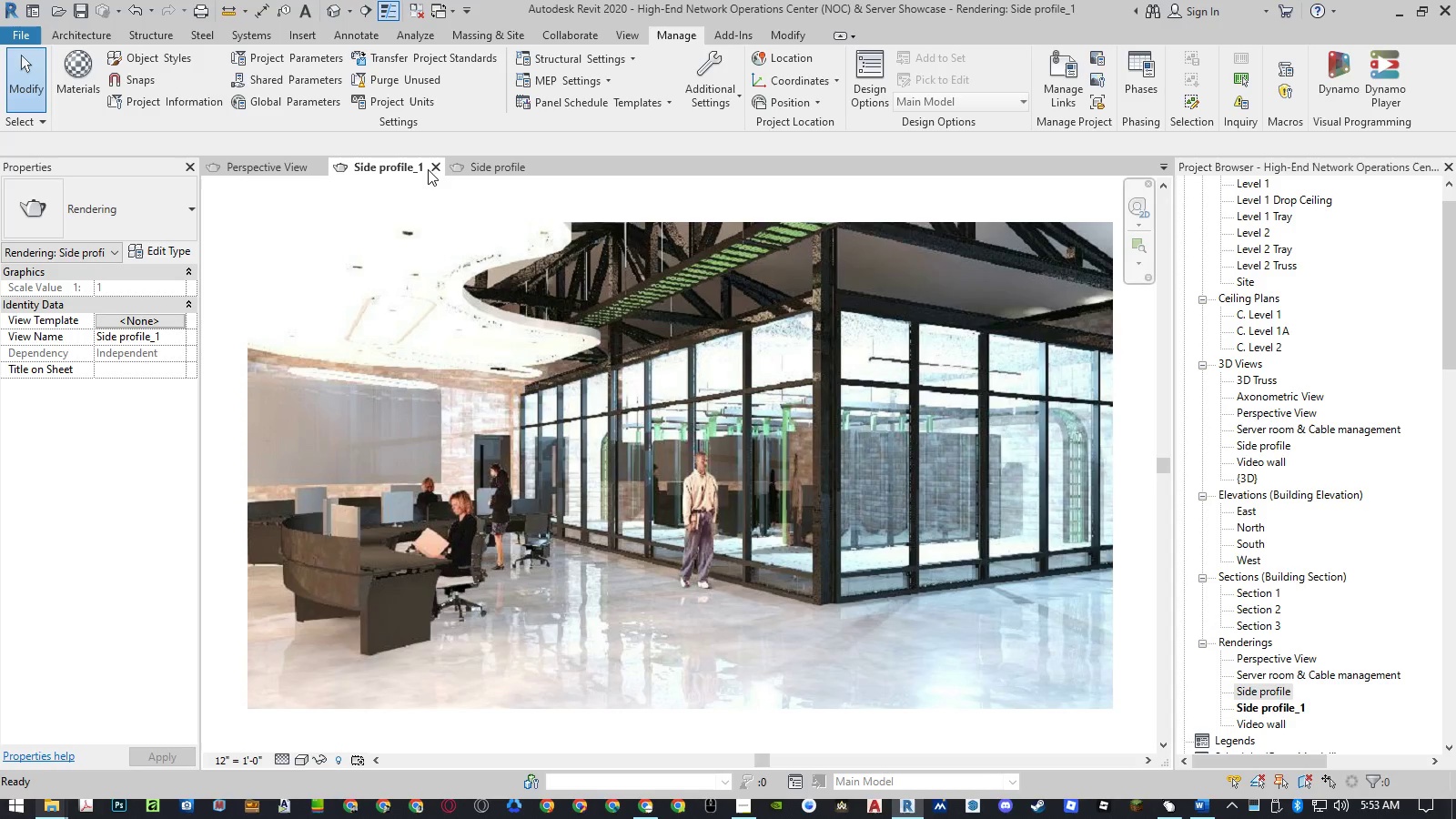 
left_click([435, 169])
 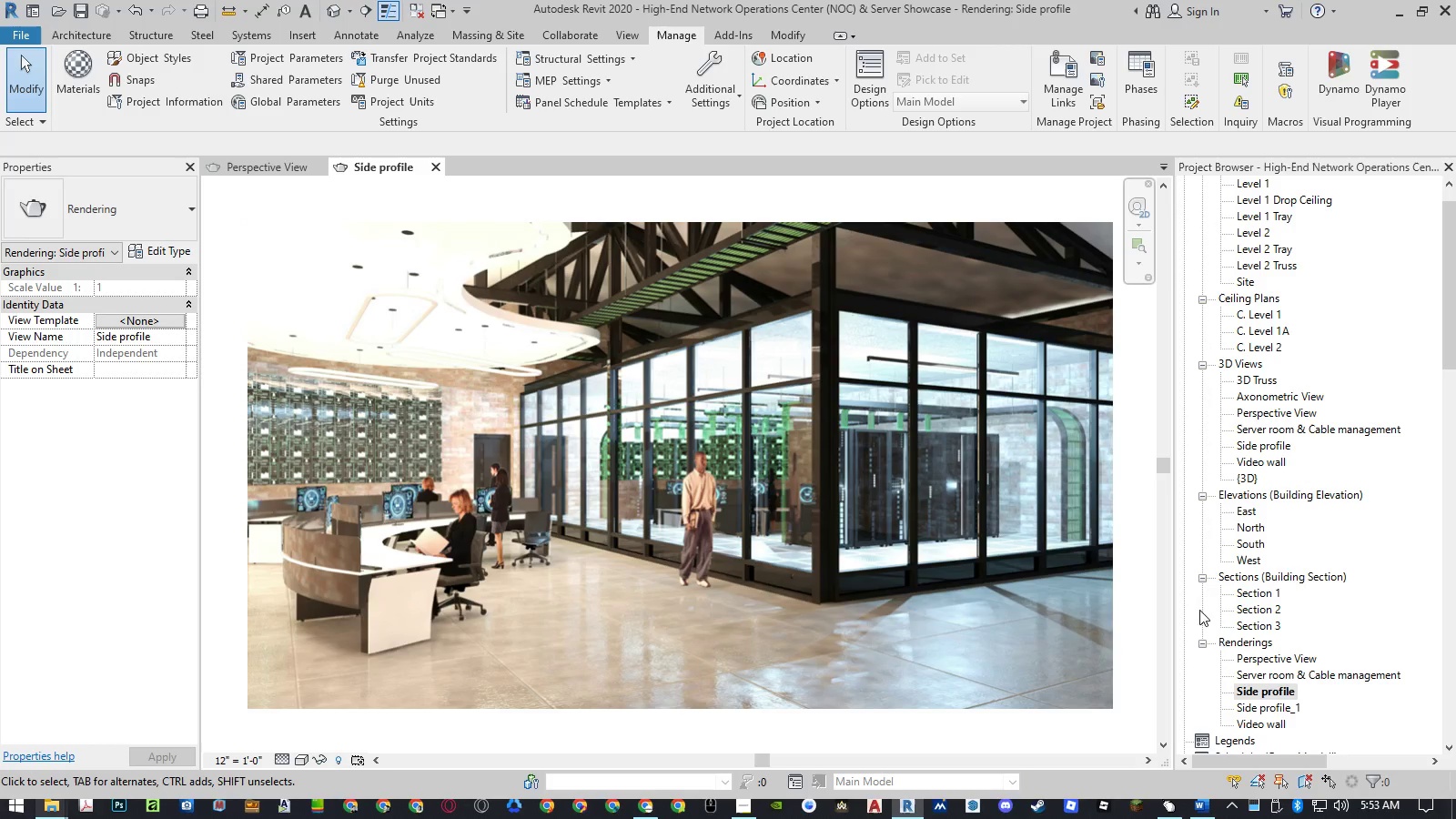 
right_click([1257, 702])
 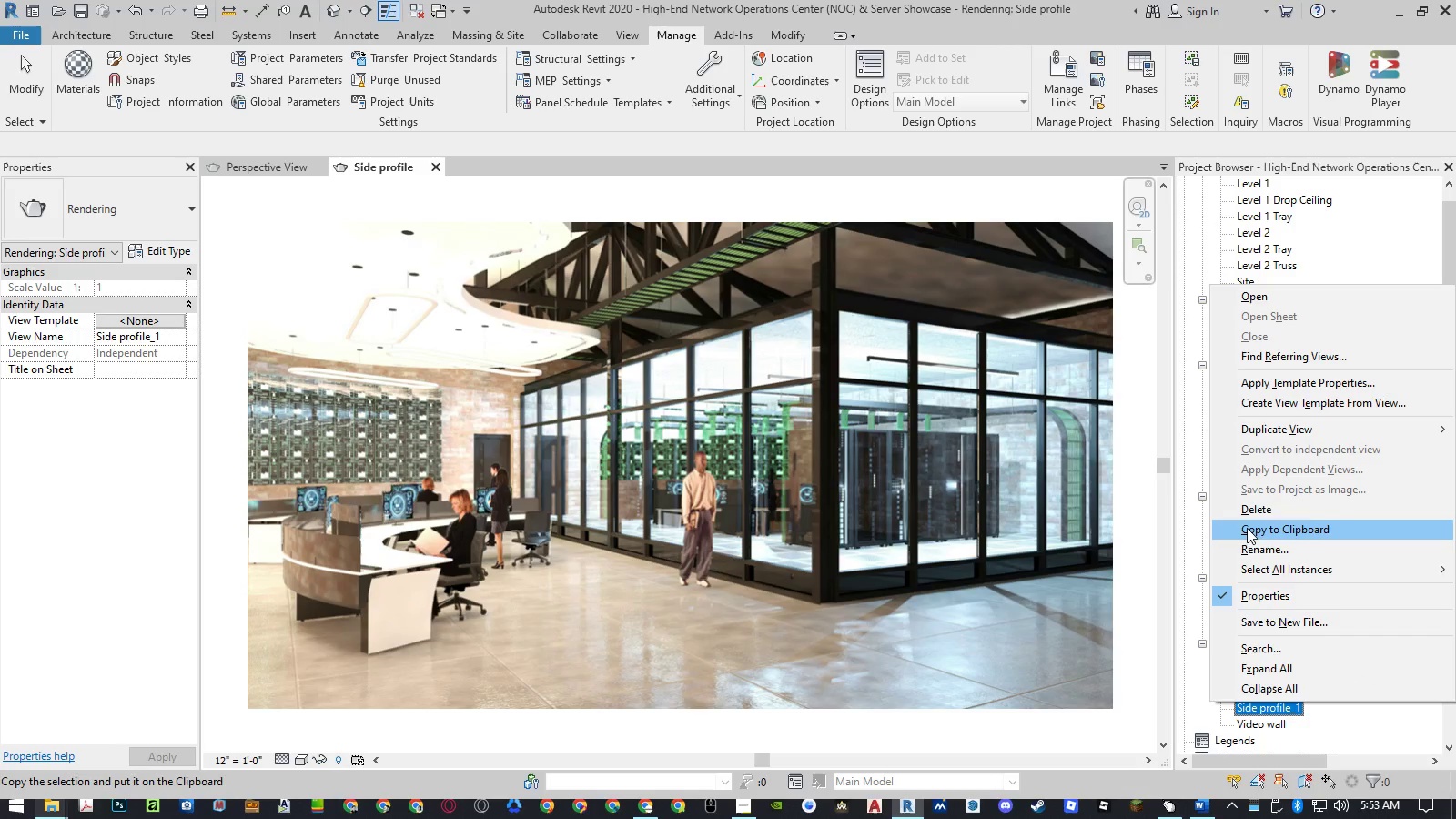 
left_click([1248, 516])
 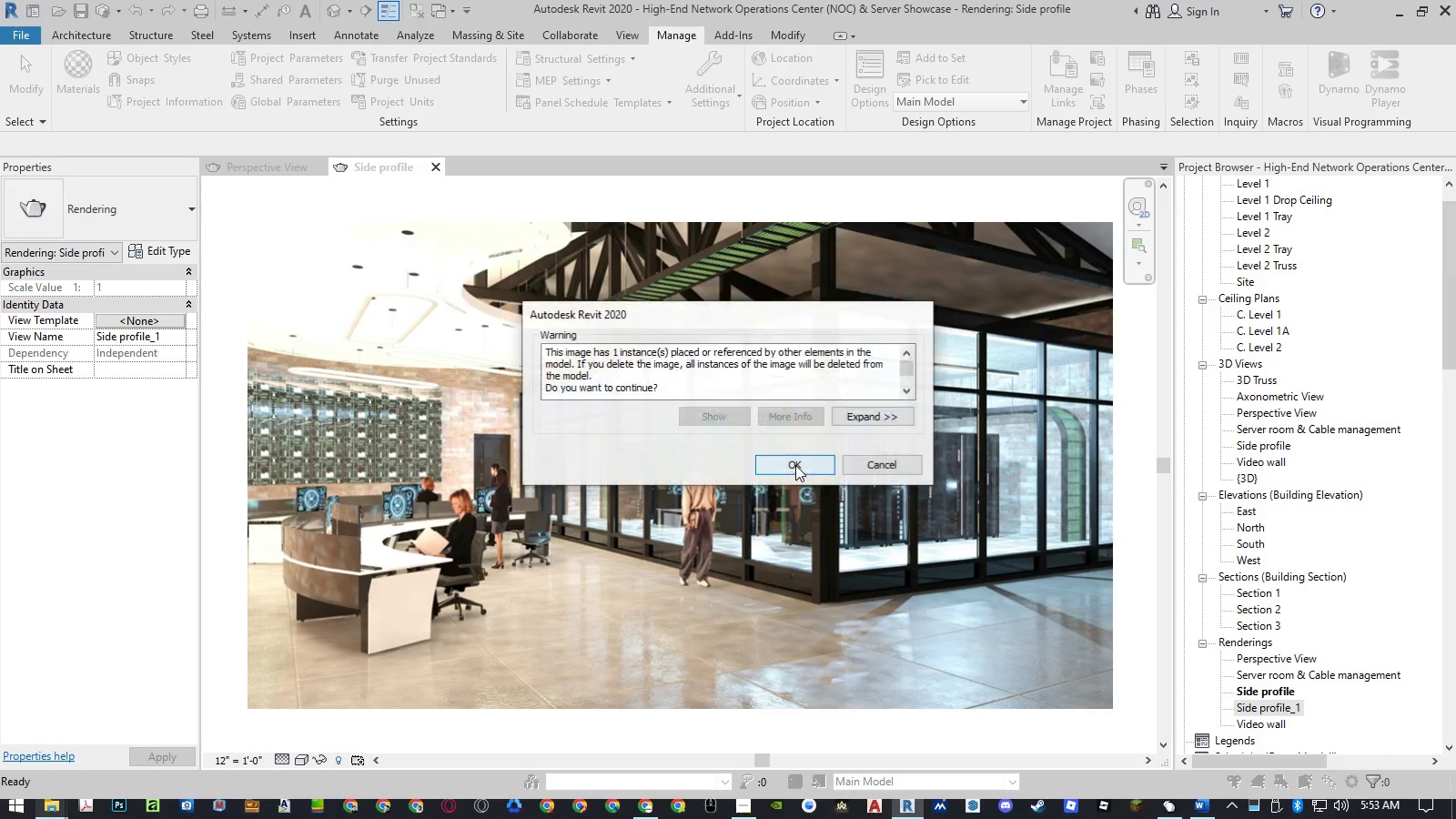 
left_click([795, 465])
 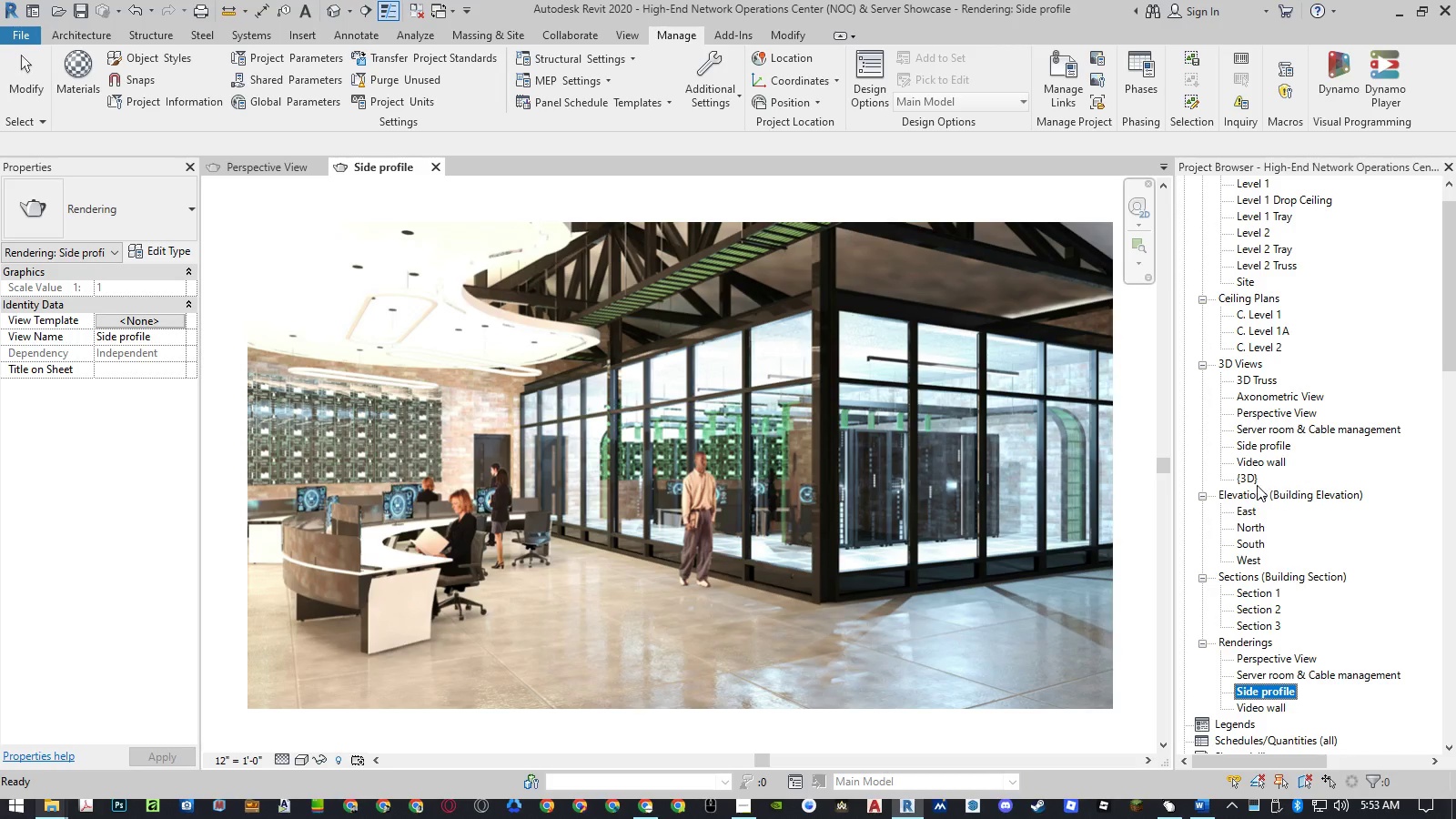 
scroll: coordinate [1264, 379], scroll_direction: up, amount: 6.0
 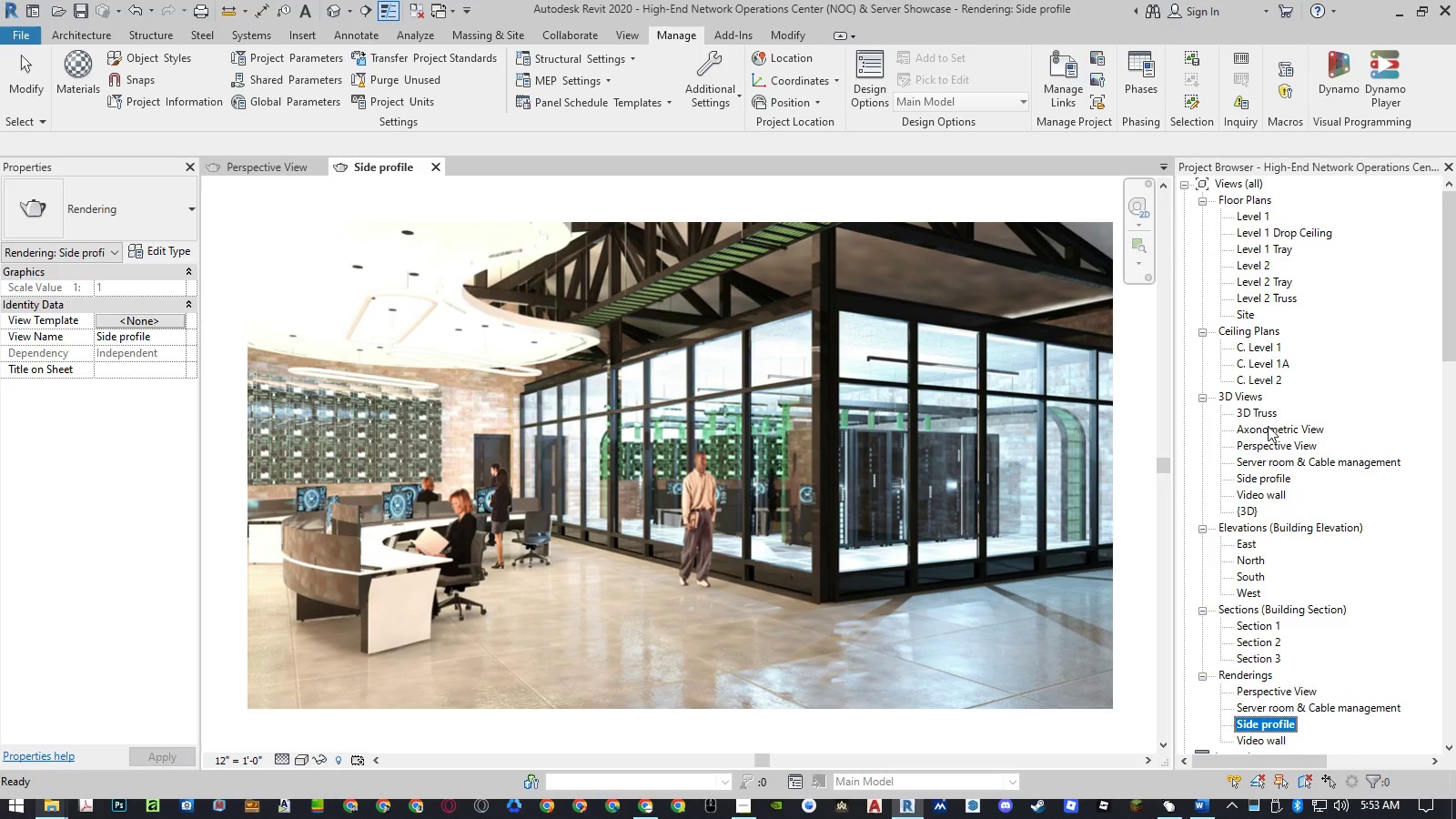 
double_click([1268, 427])
 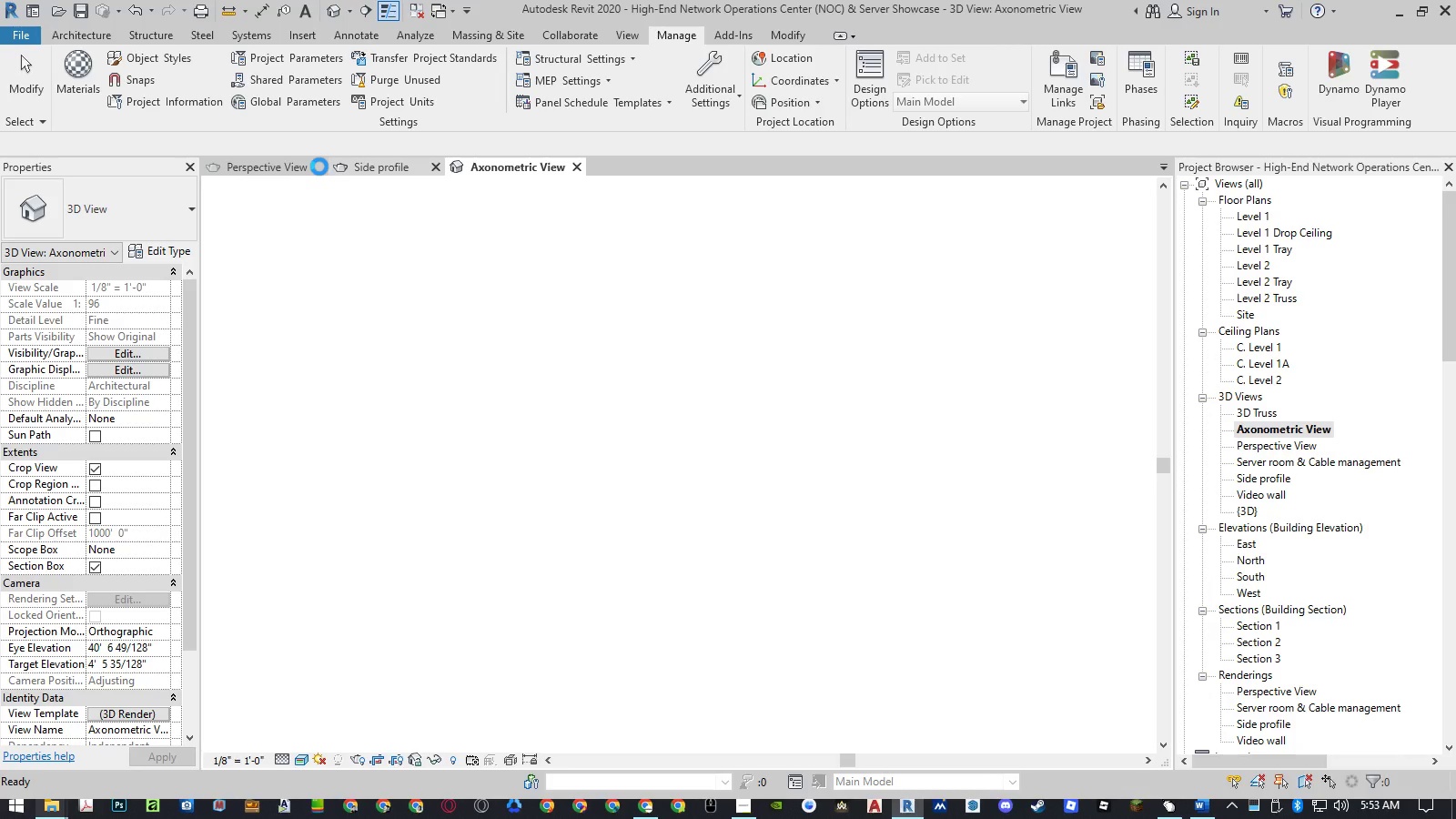 
wait(6.83)
 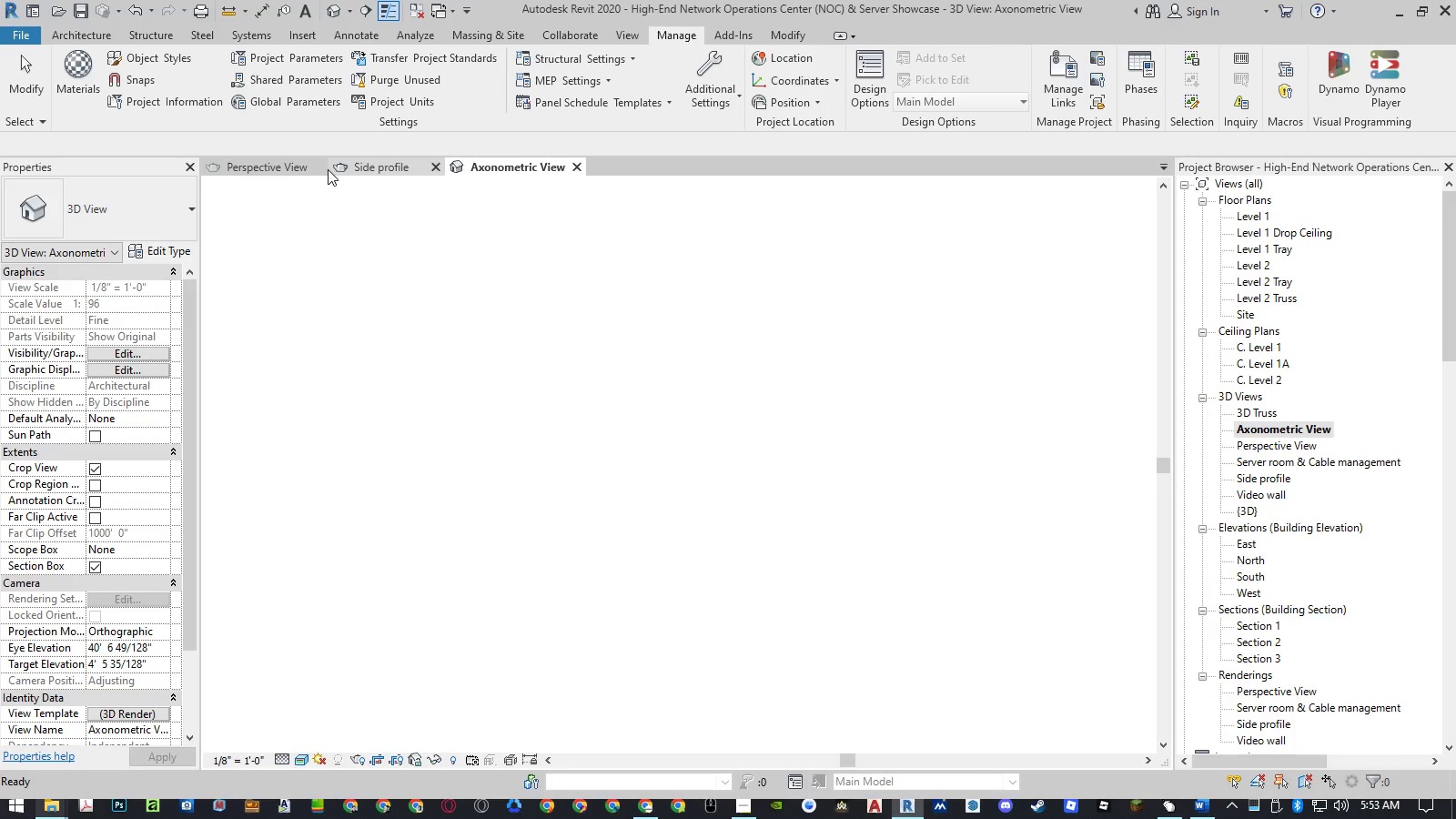 
left_click([319, 167])
 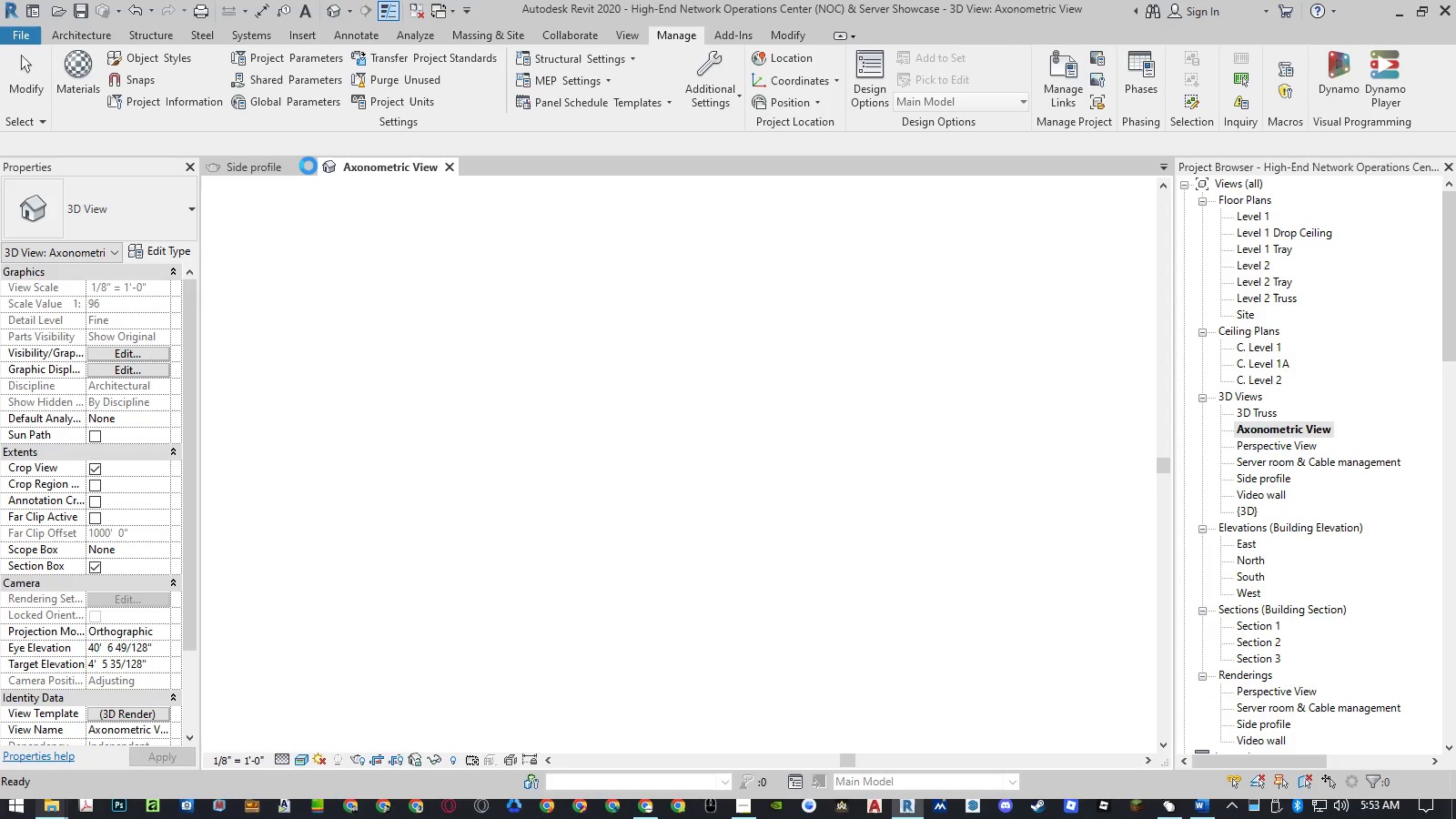 
left_click([308, 166])
 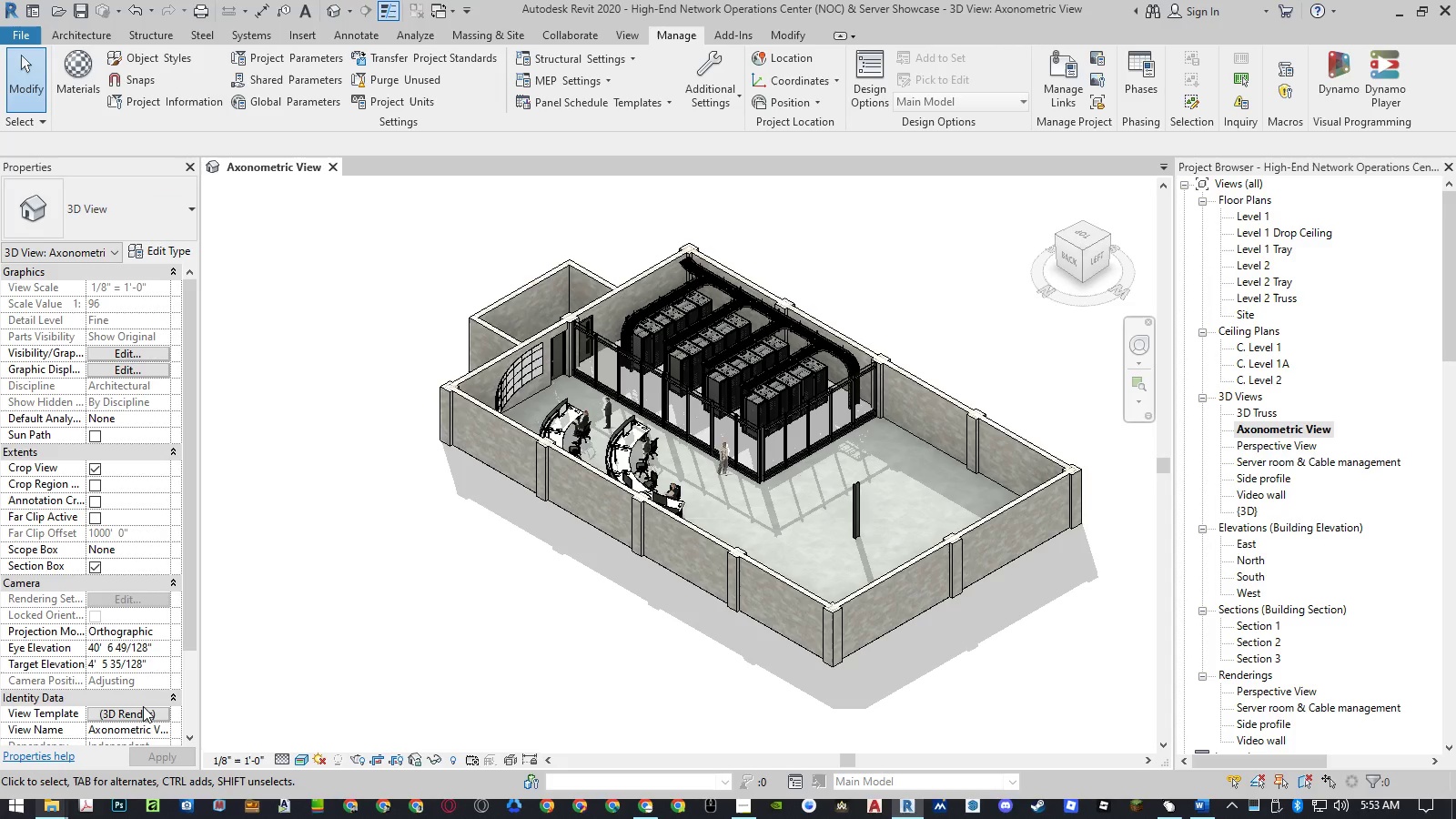 
wait(5.08)
 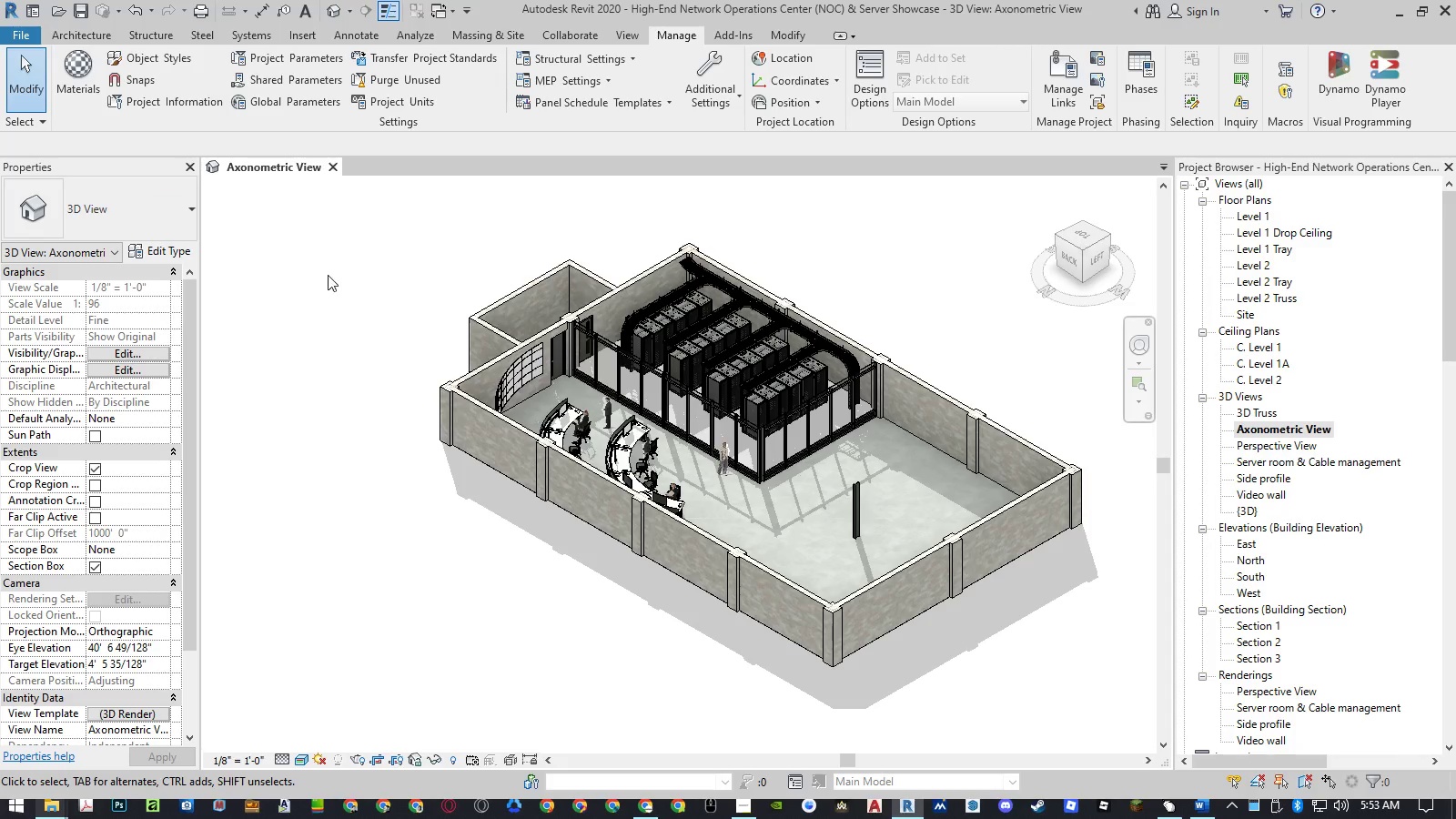 
left_click([91, 487])
 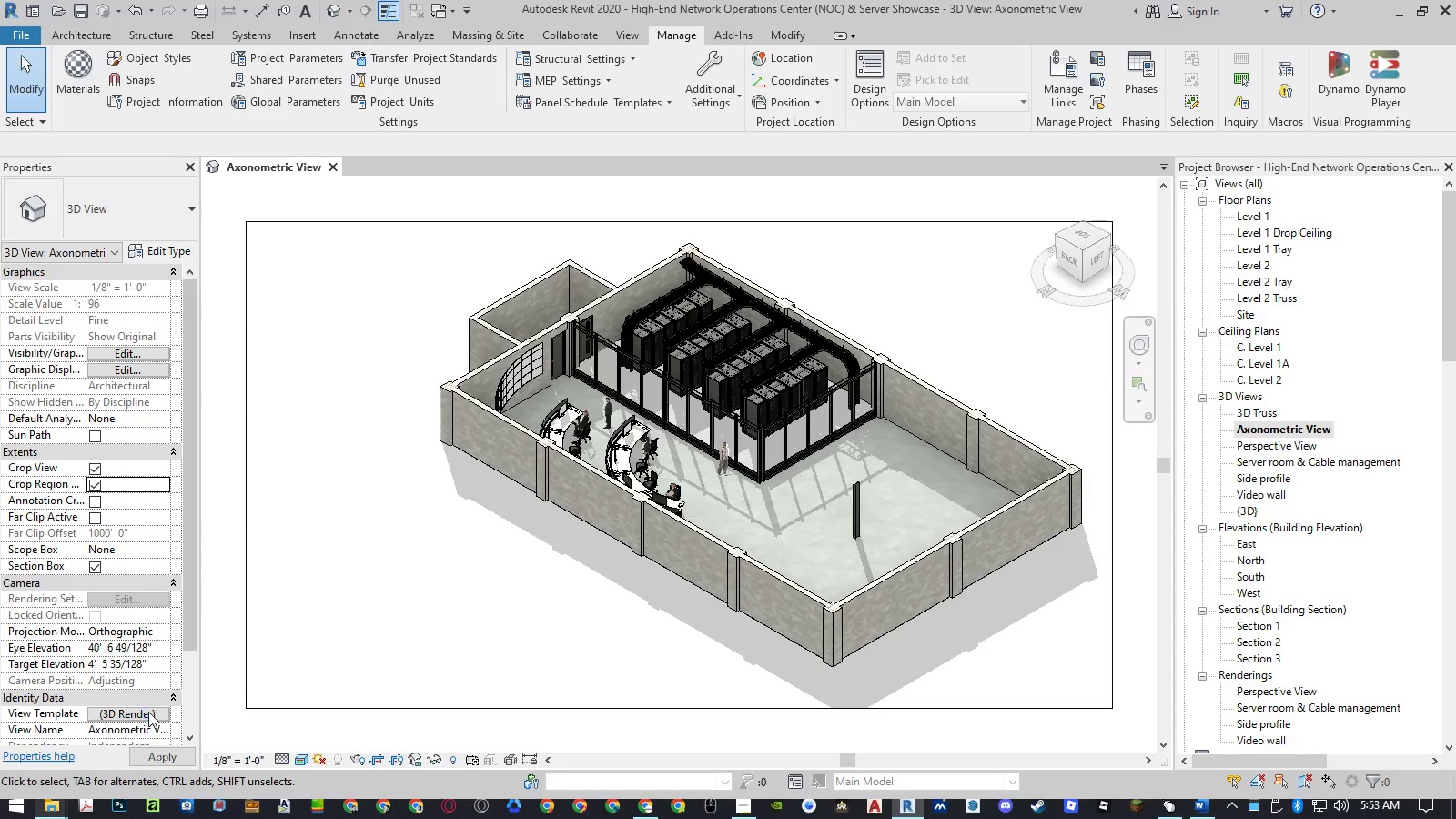 
wait(6.27)
 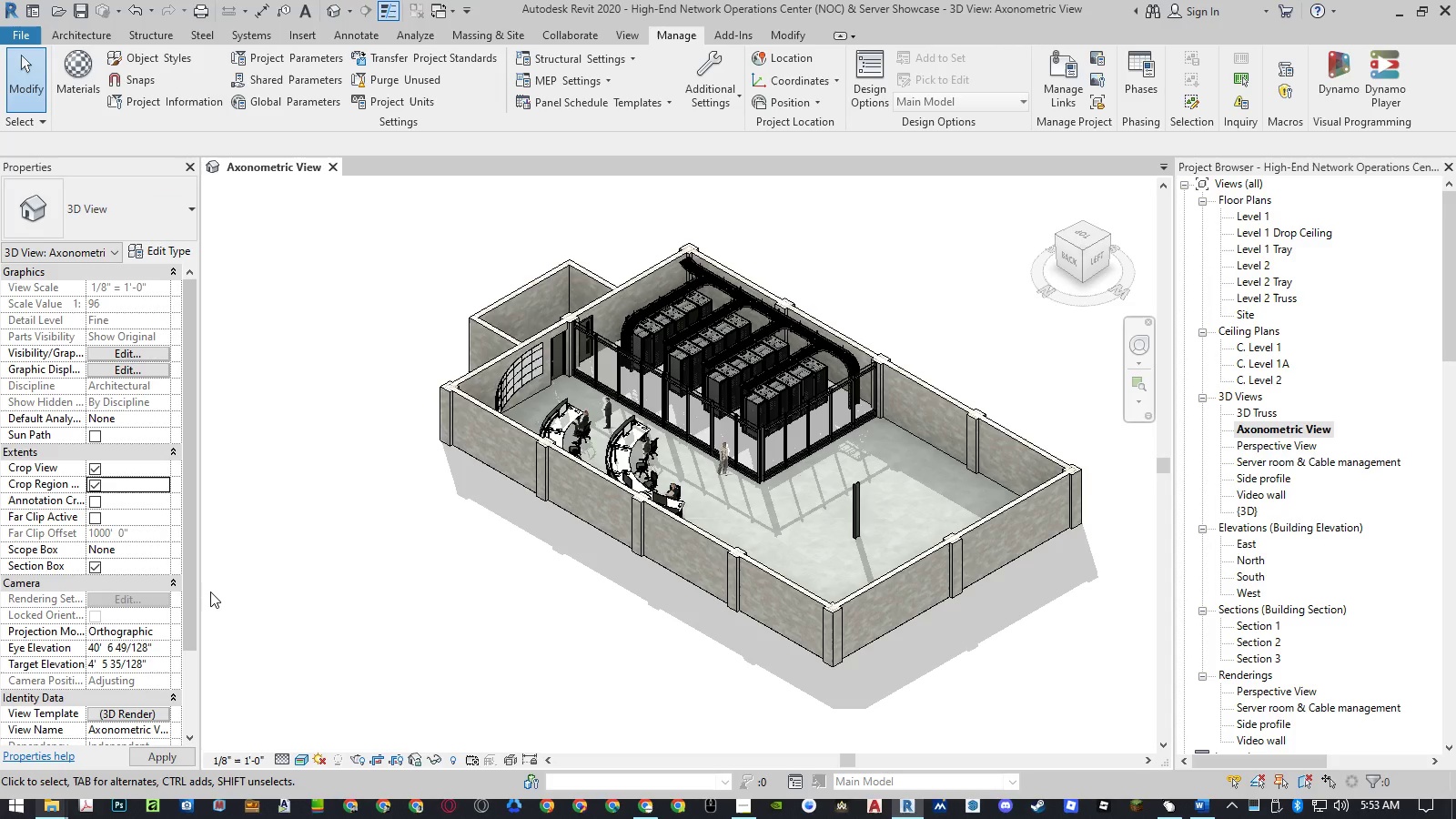 
left_click([148, 712])
 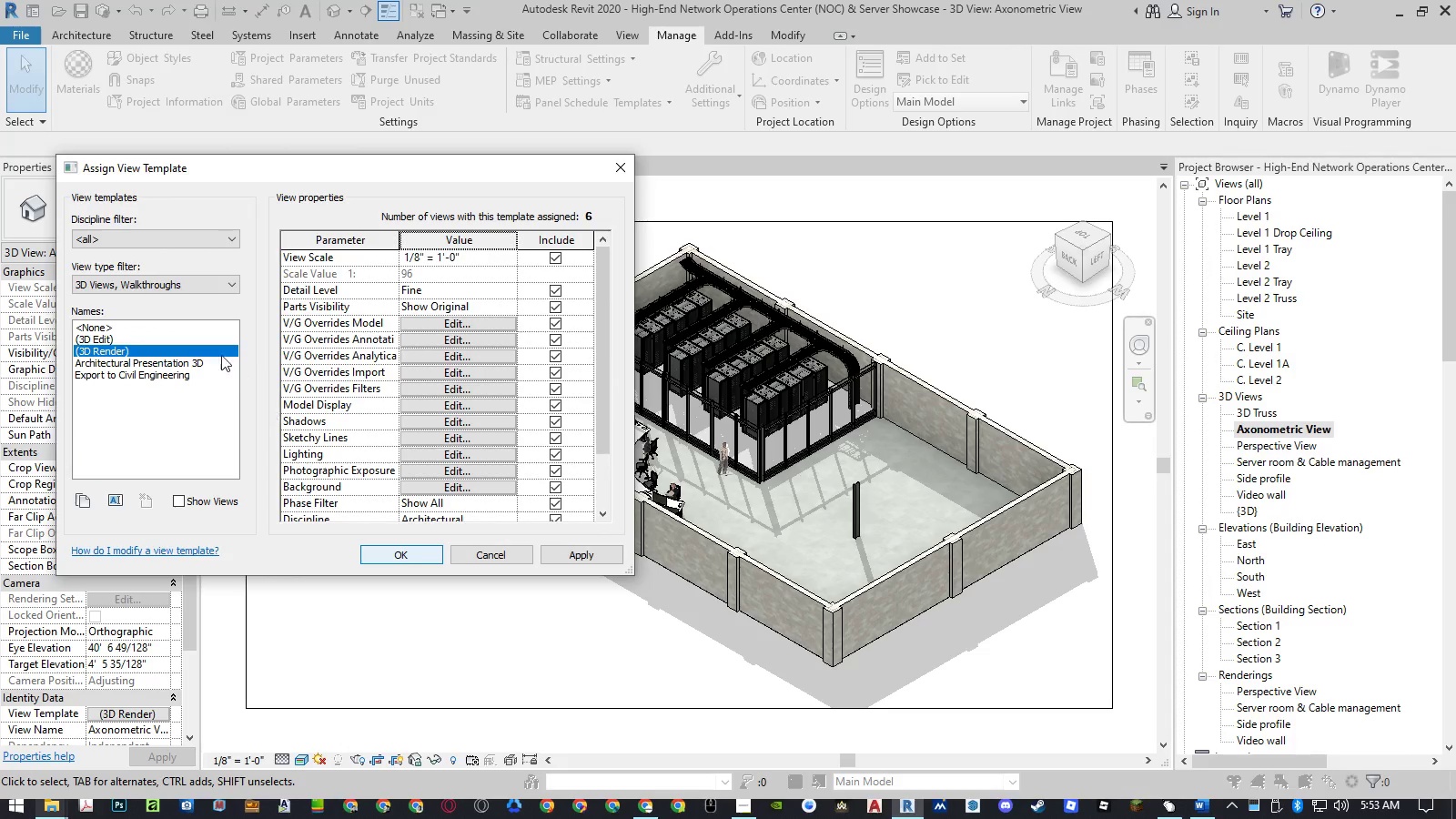 
double_click([193, 340])
 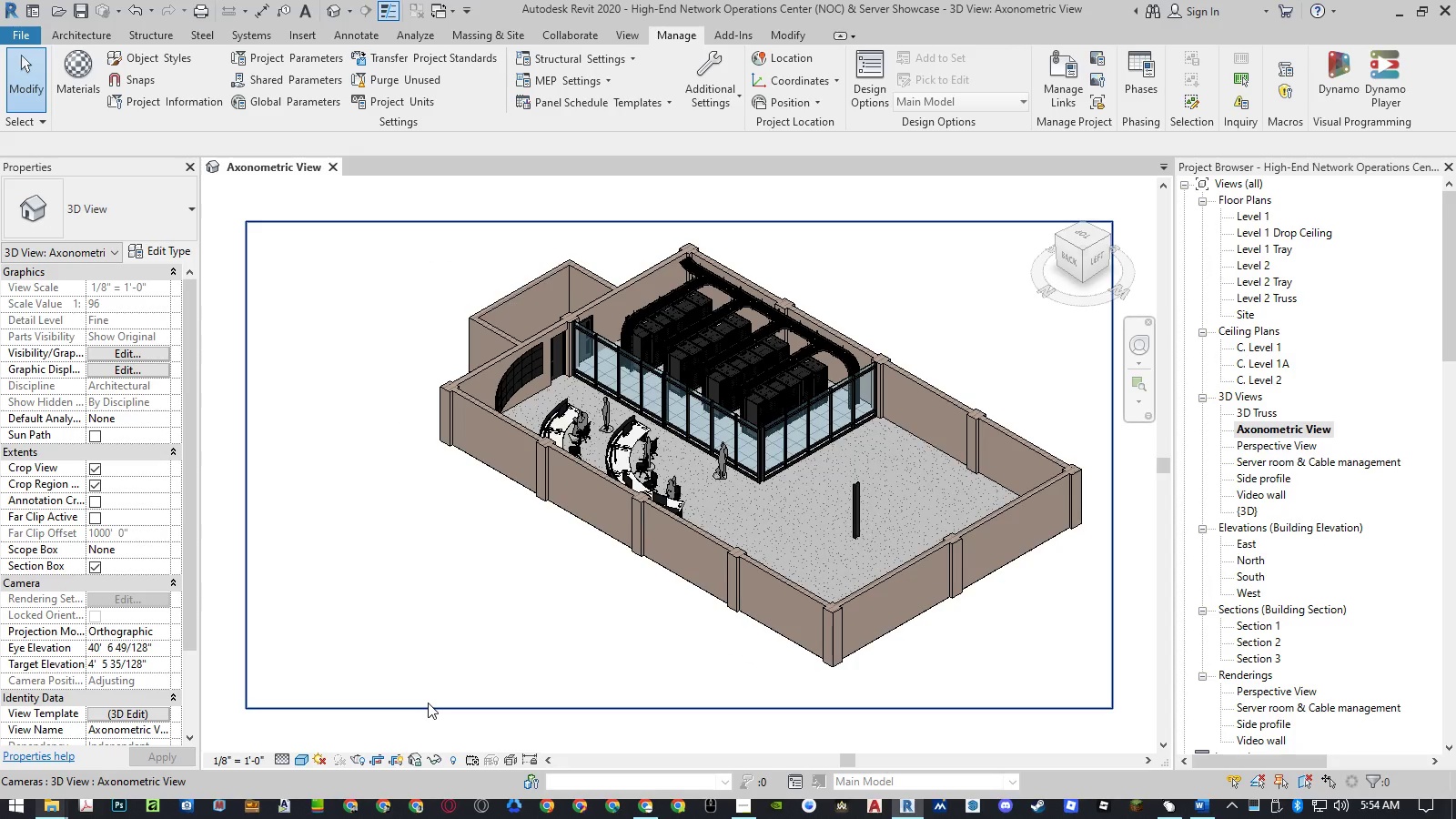 
wait(6.14)
 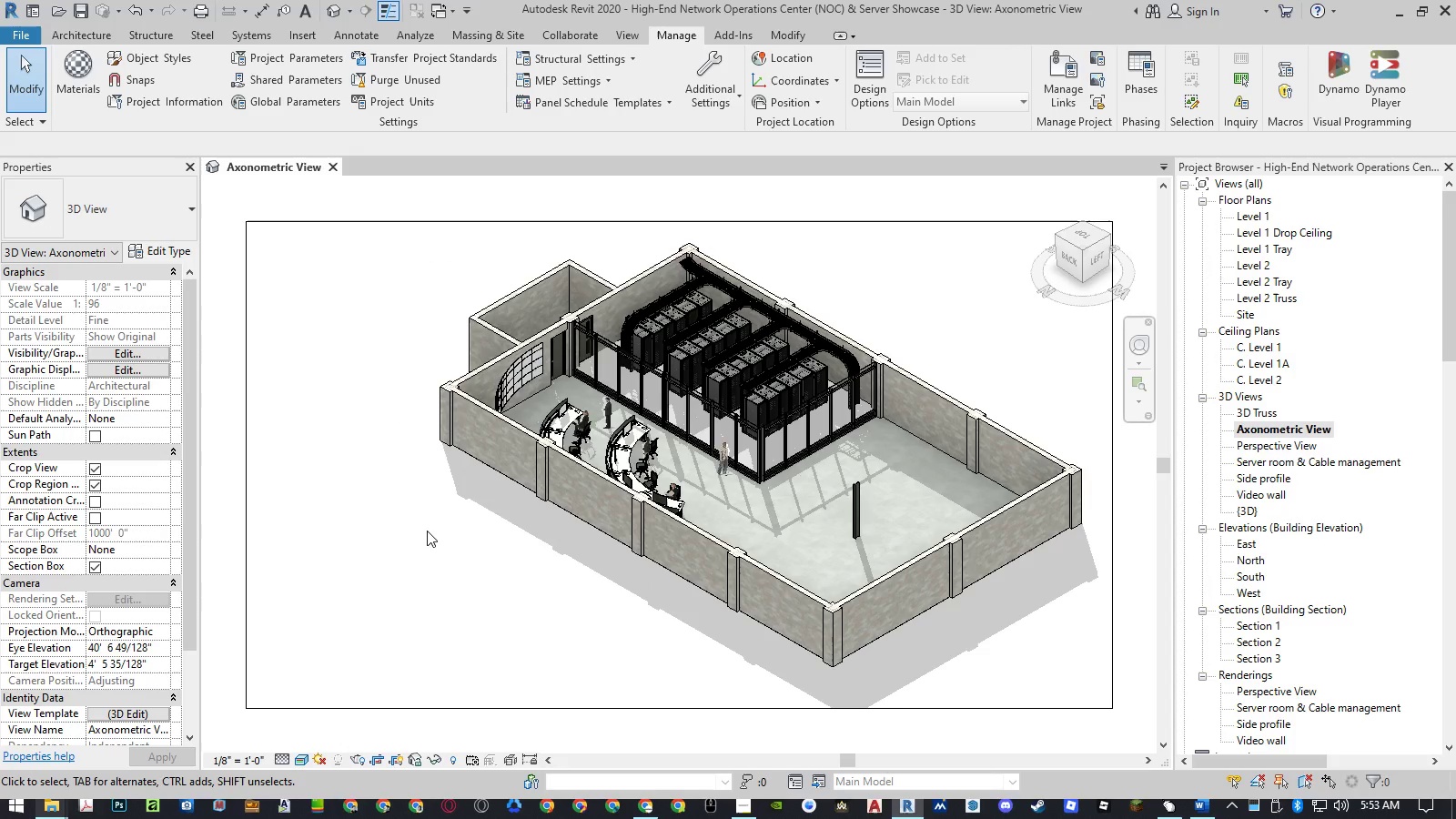 
left_click([133, 712])
 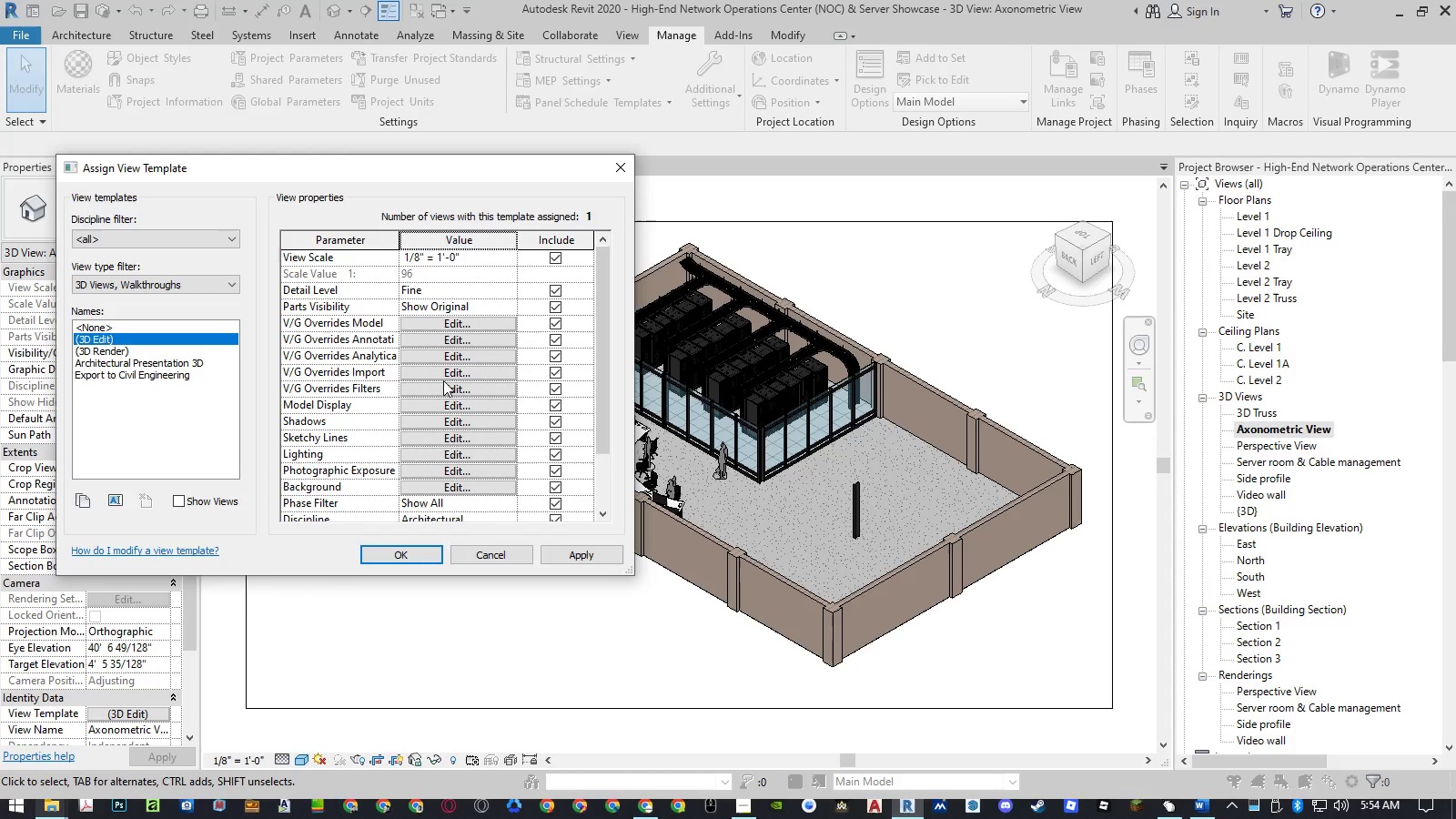 
left_click([426, 419])
 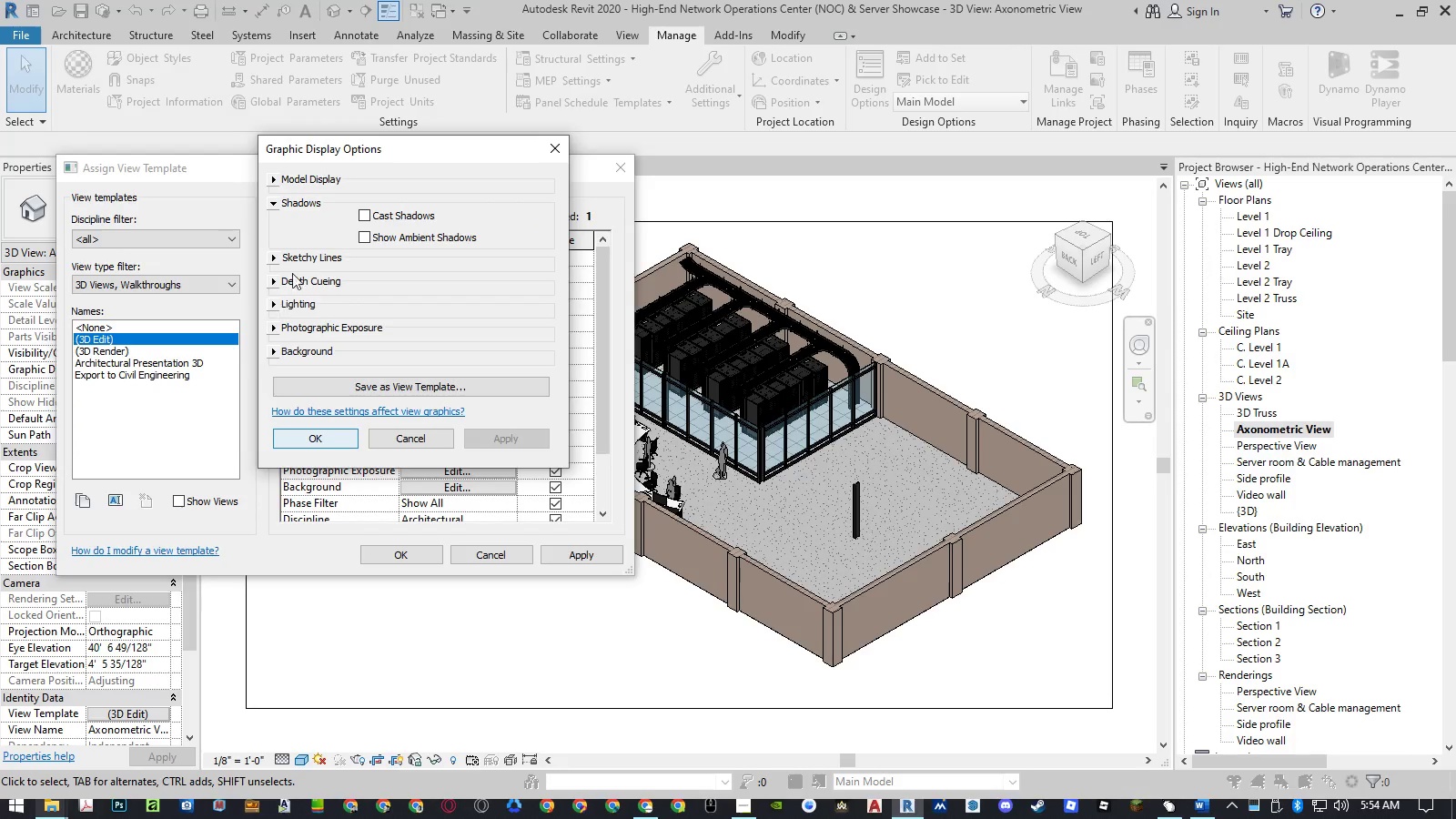 
left_click([359, 219])
 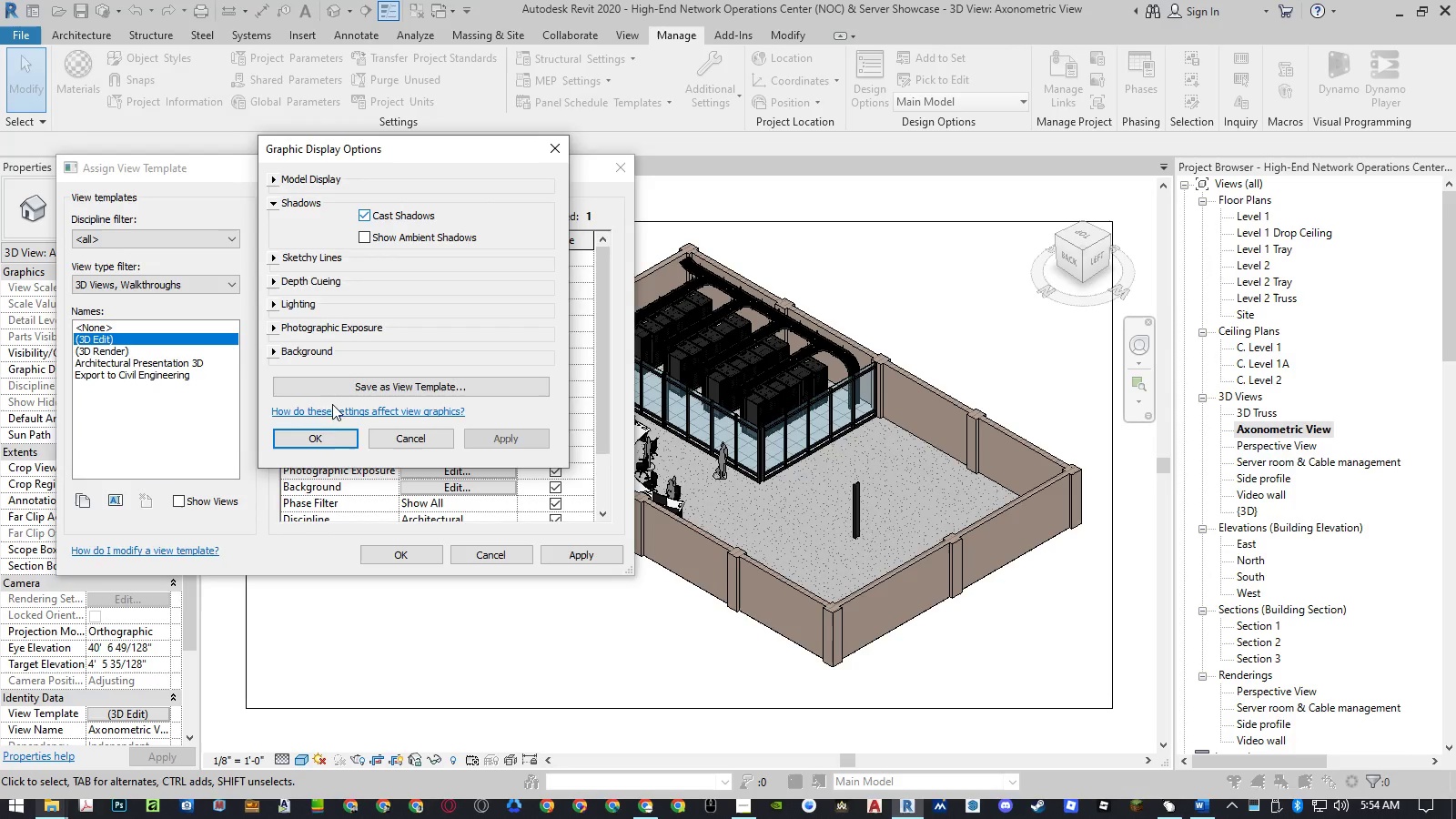 
left_click([325, 431])
 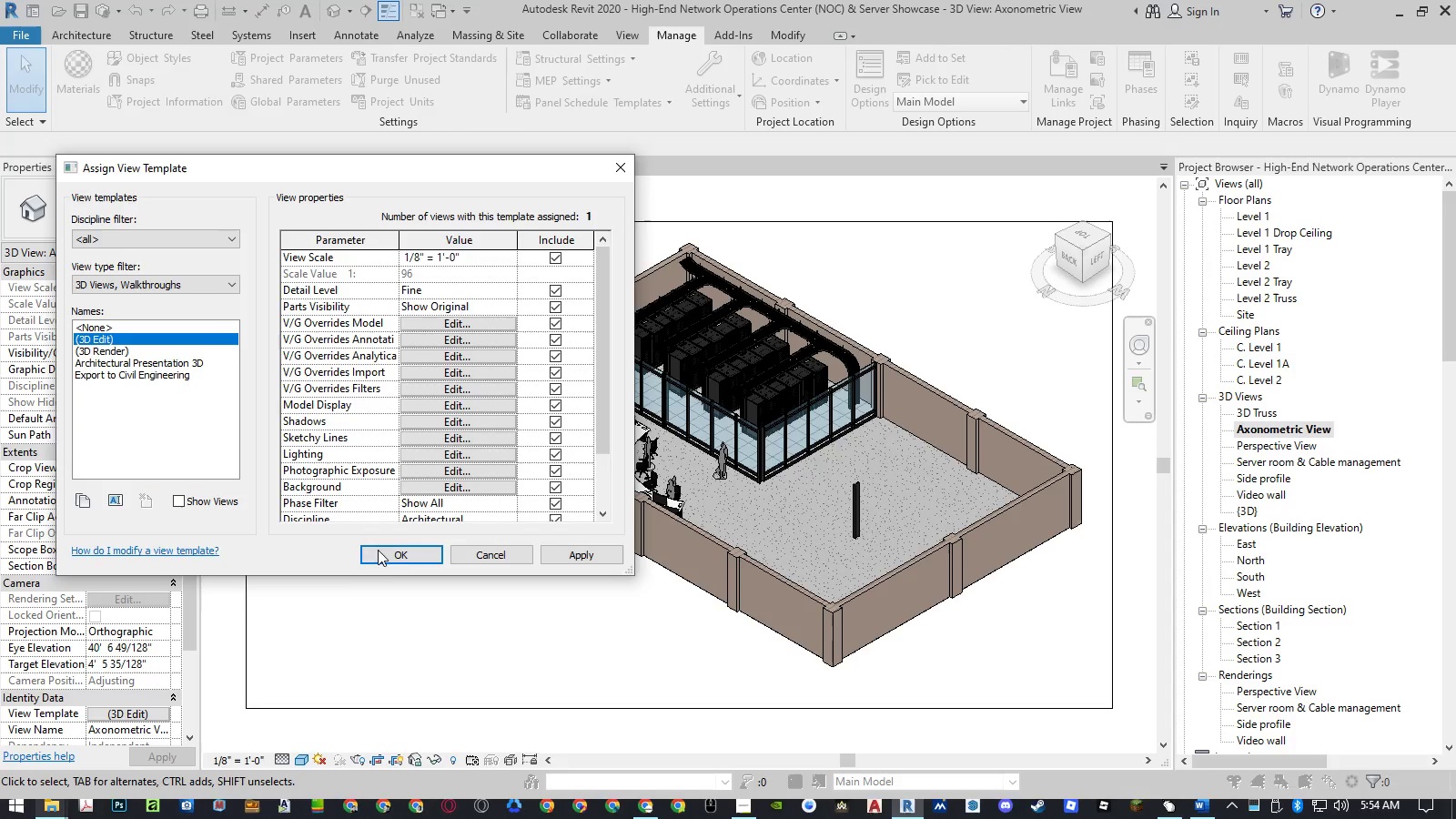 
left_click([400, 554])
 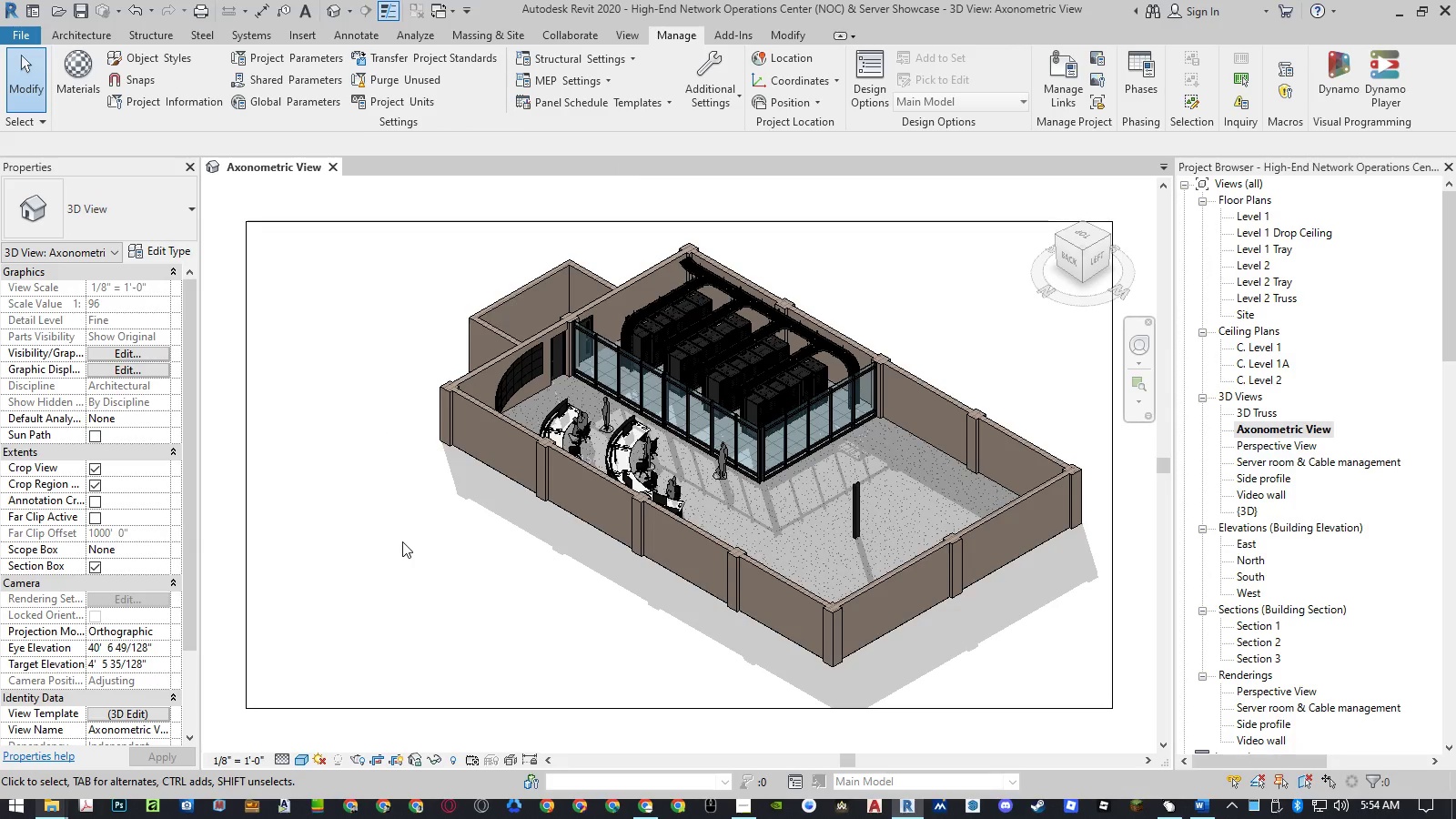 
double_click([402, 541])
 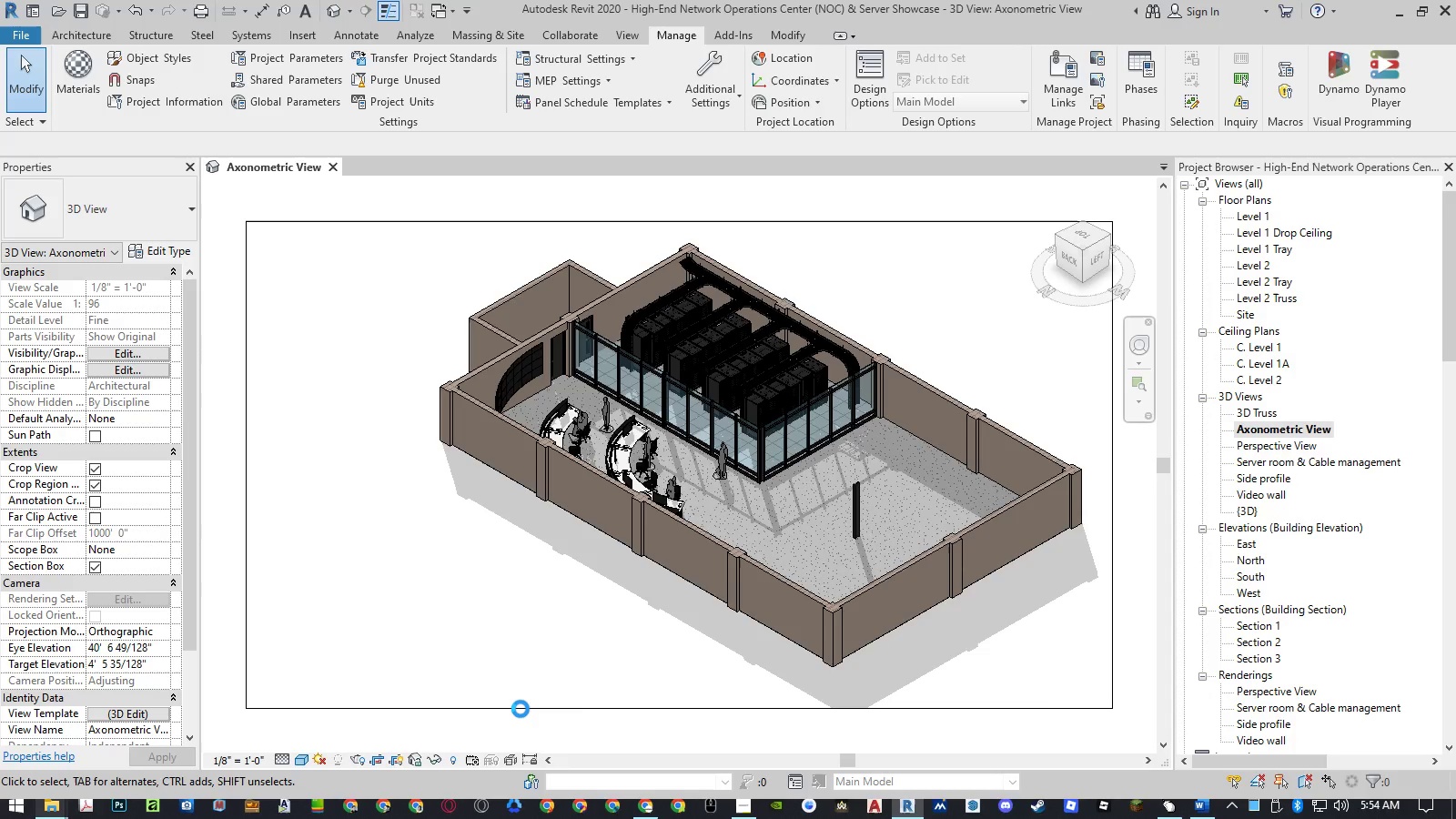 
left_click([521, 709])
 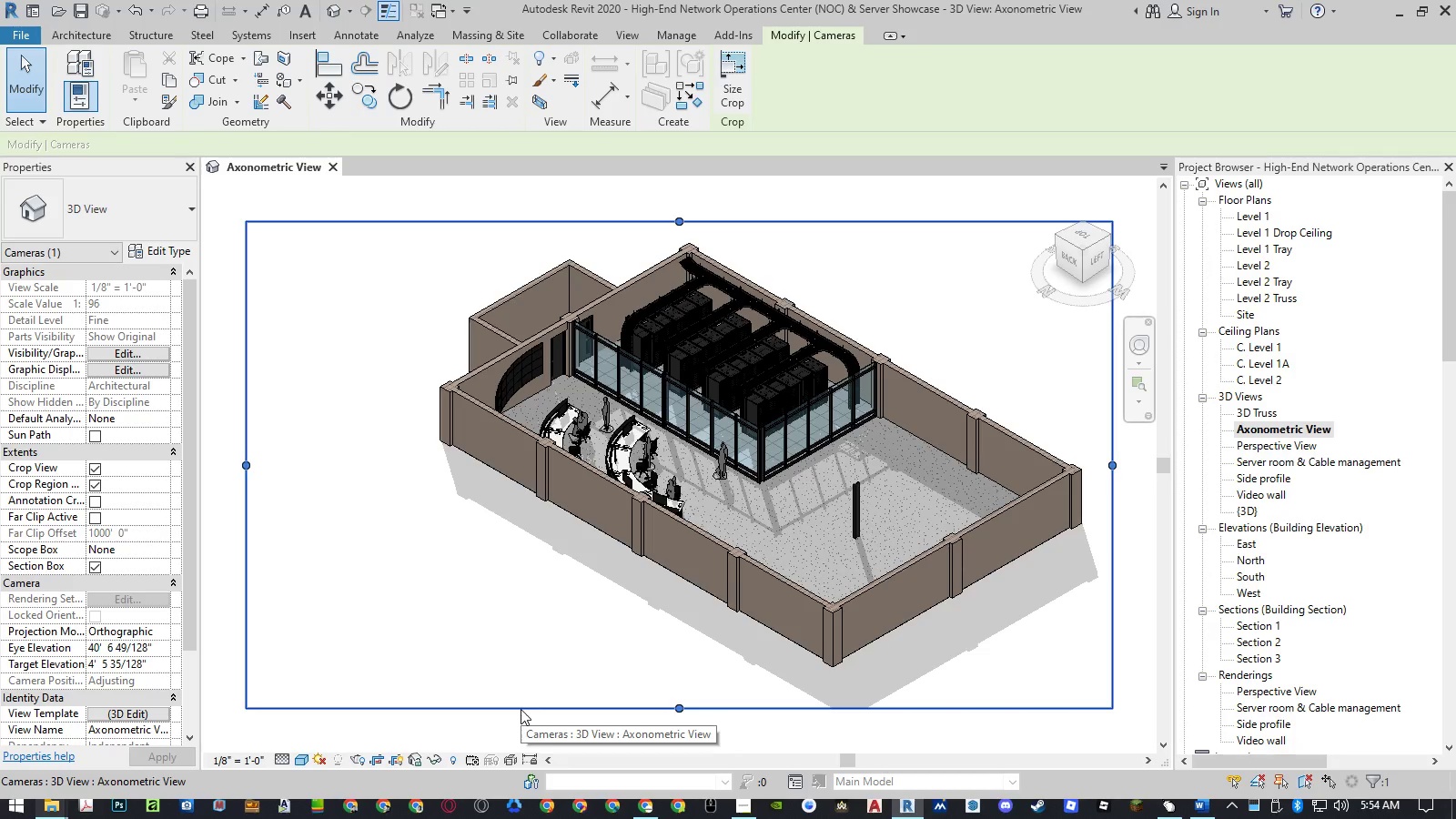 
key(ArrowRight)
 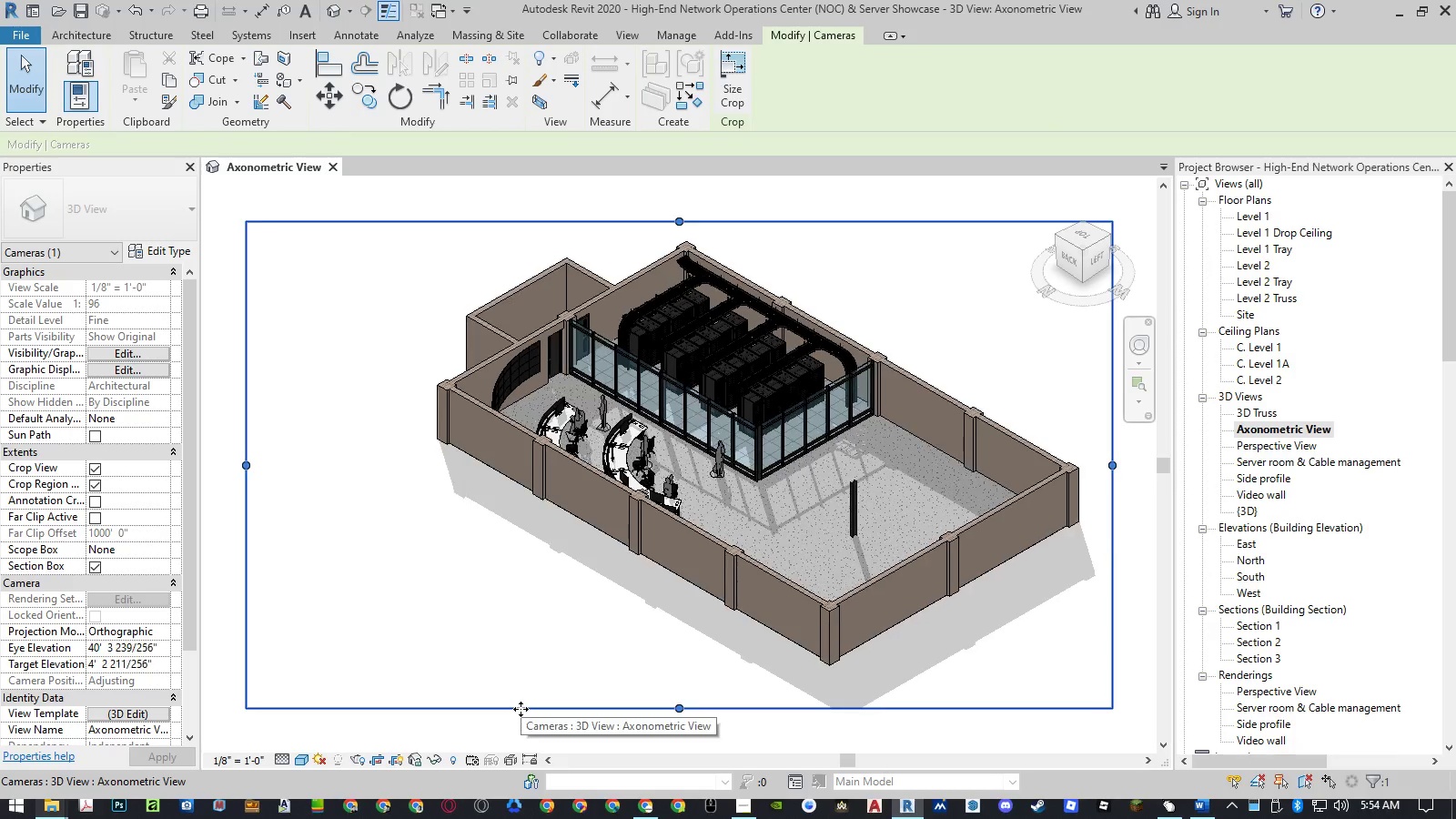 
key(ArrowRight)
 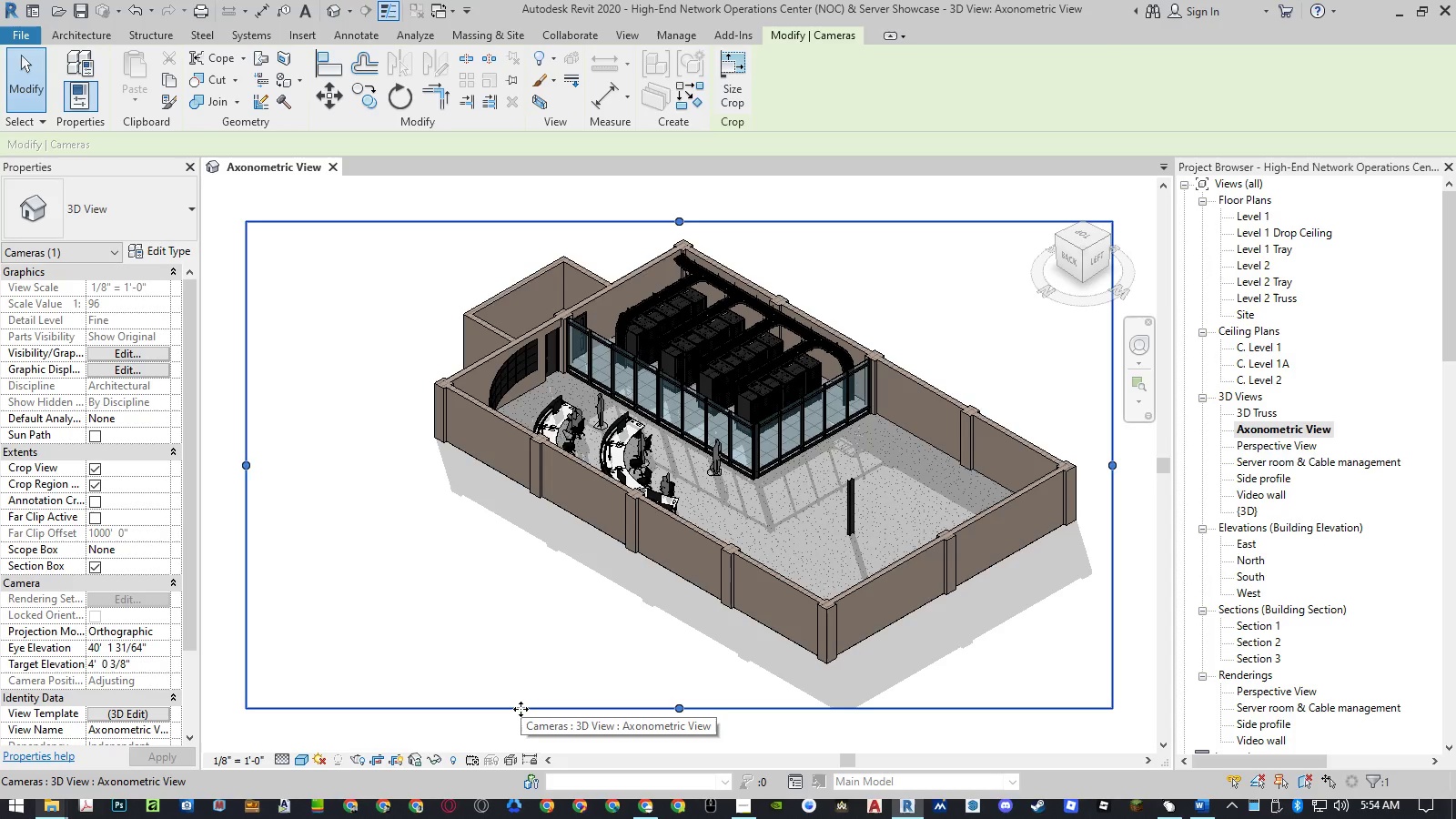 
key(ArrowUp)
 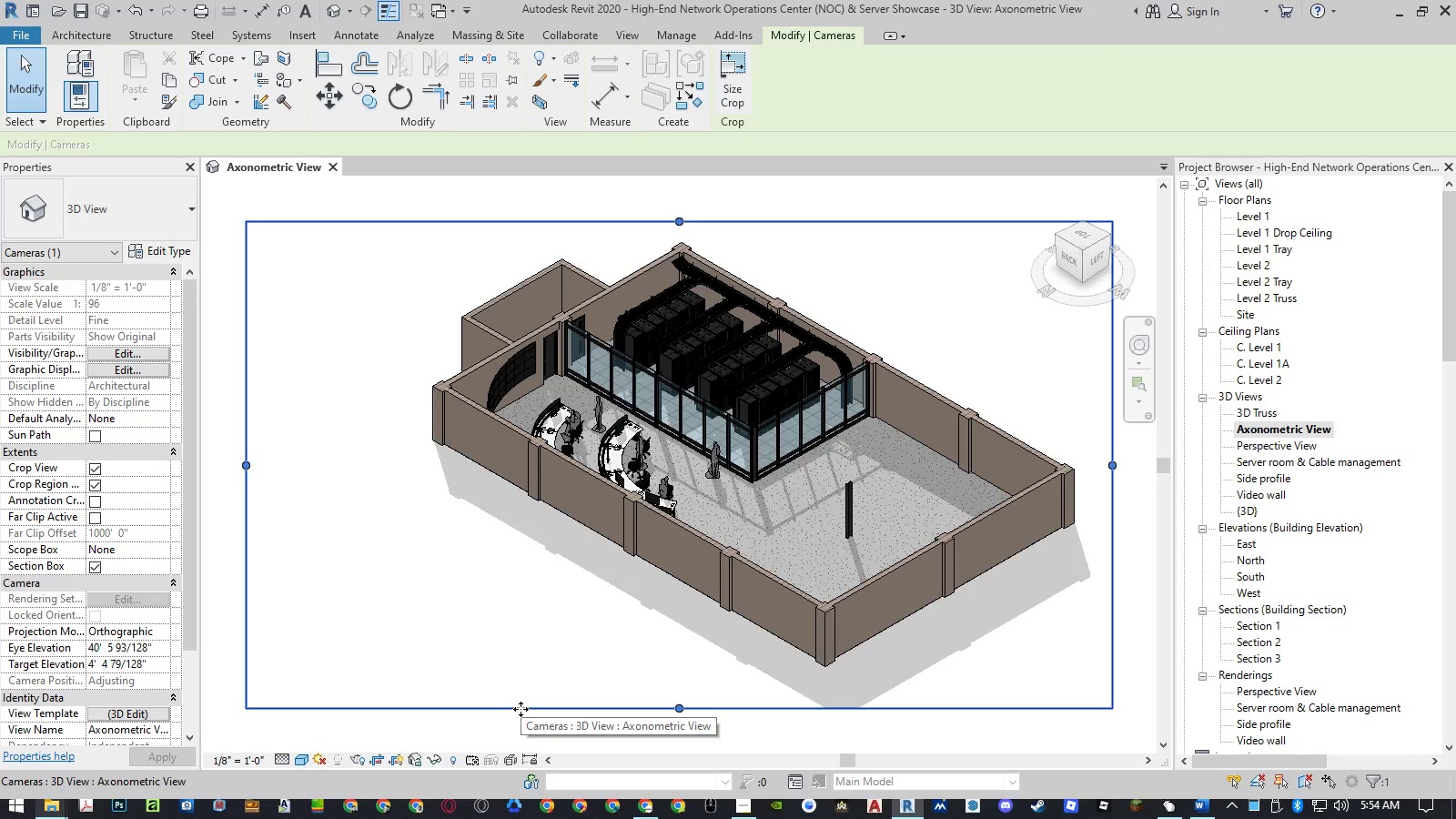 
key(ArrowLeft)
 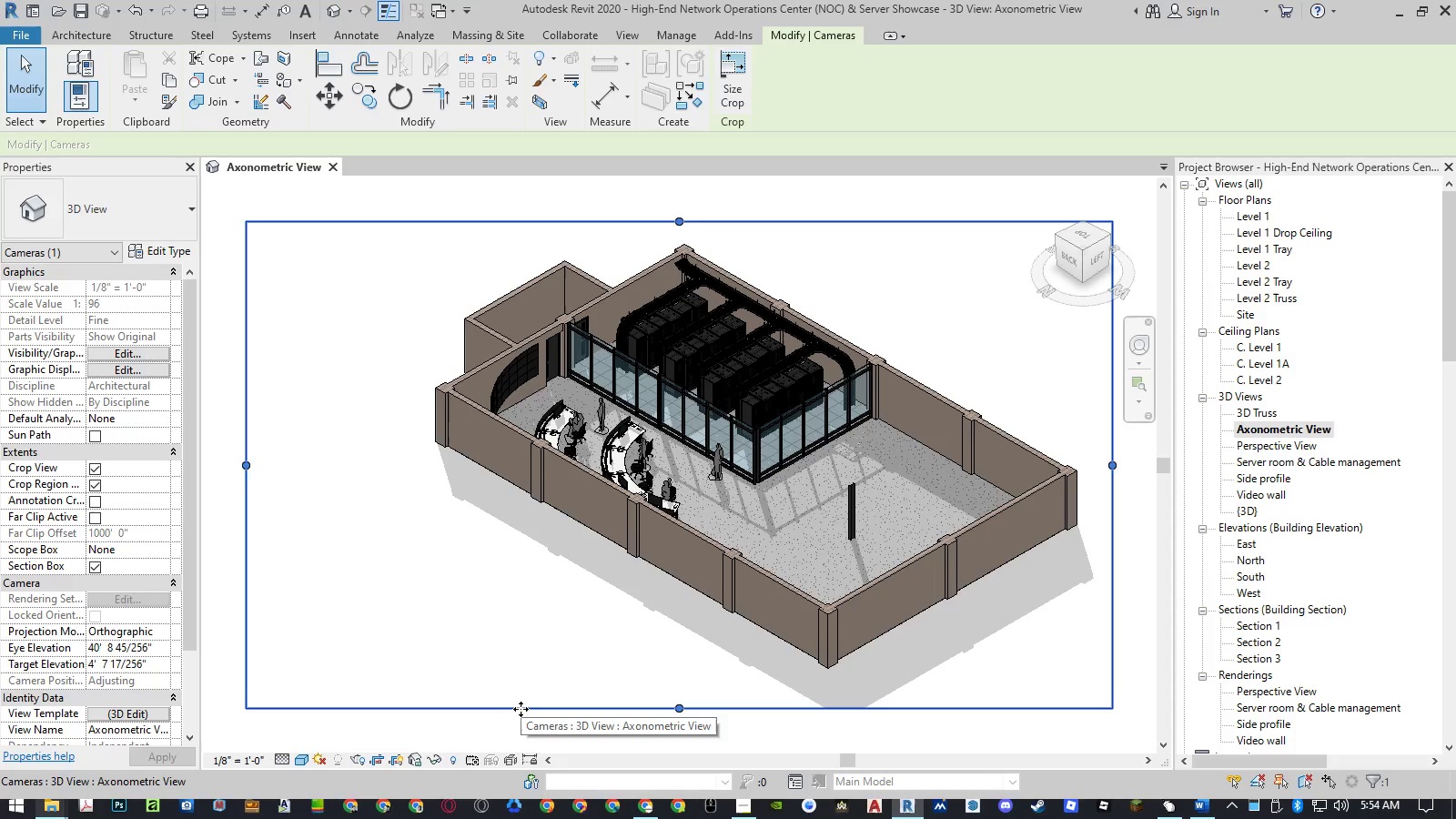 
key(ArrowRight)
 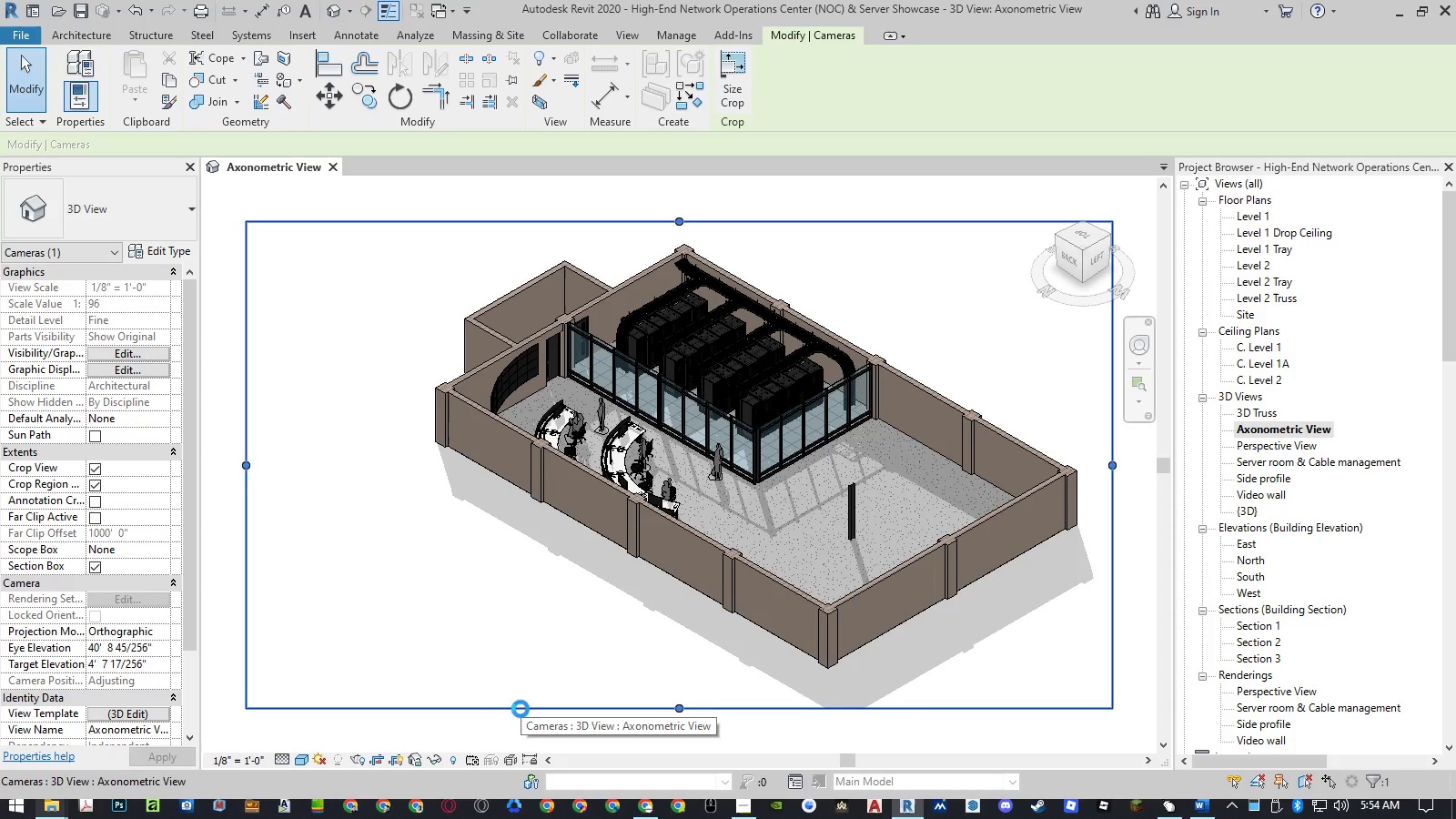 
key(ArrowRight)
 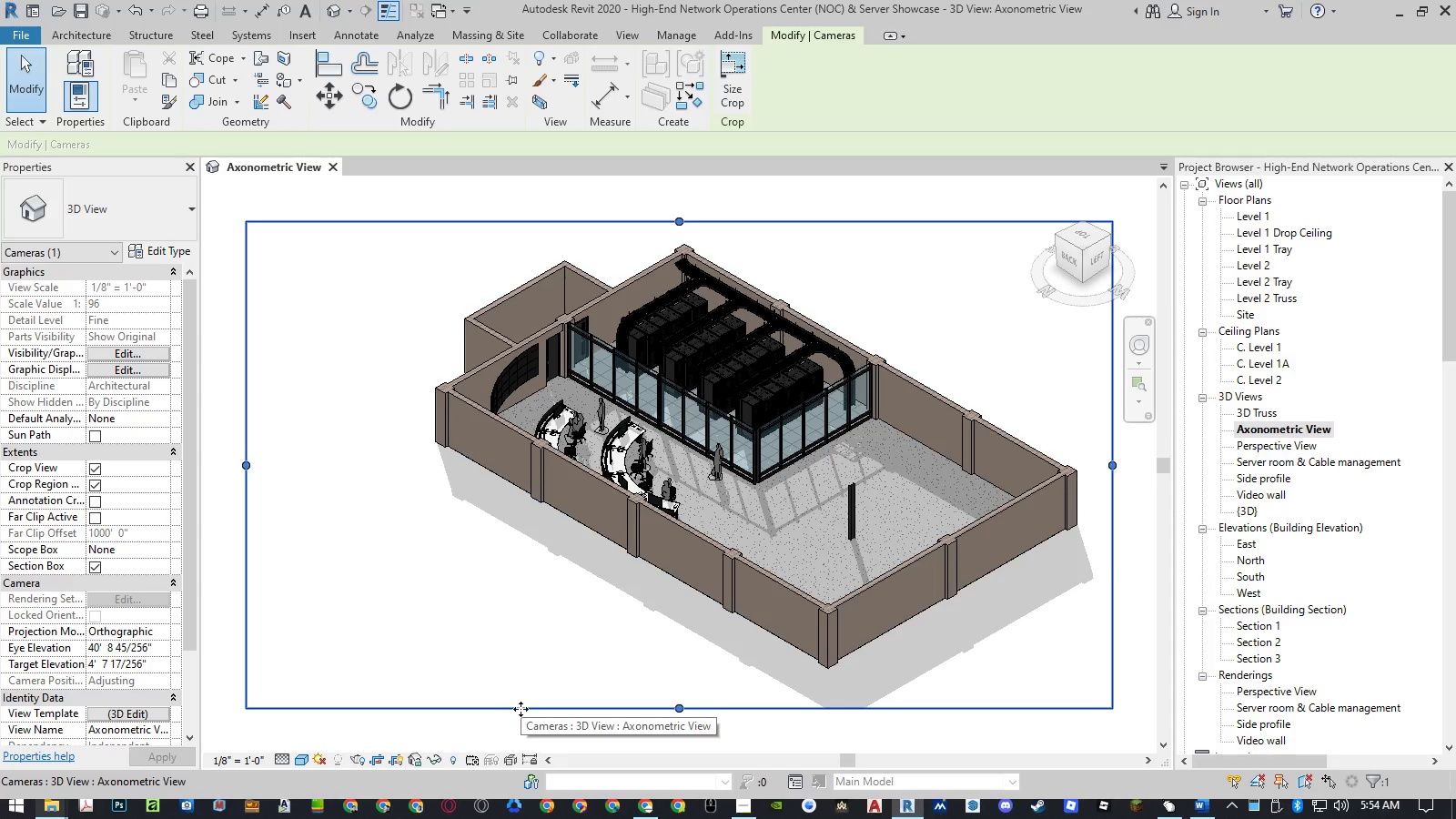 
key(ArrowRight)
 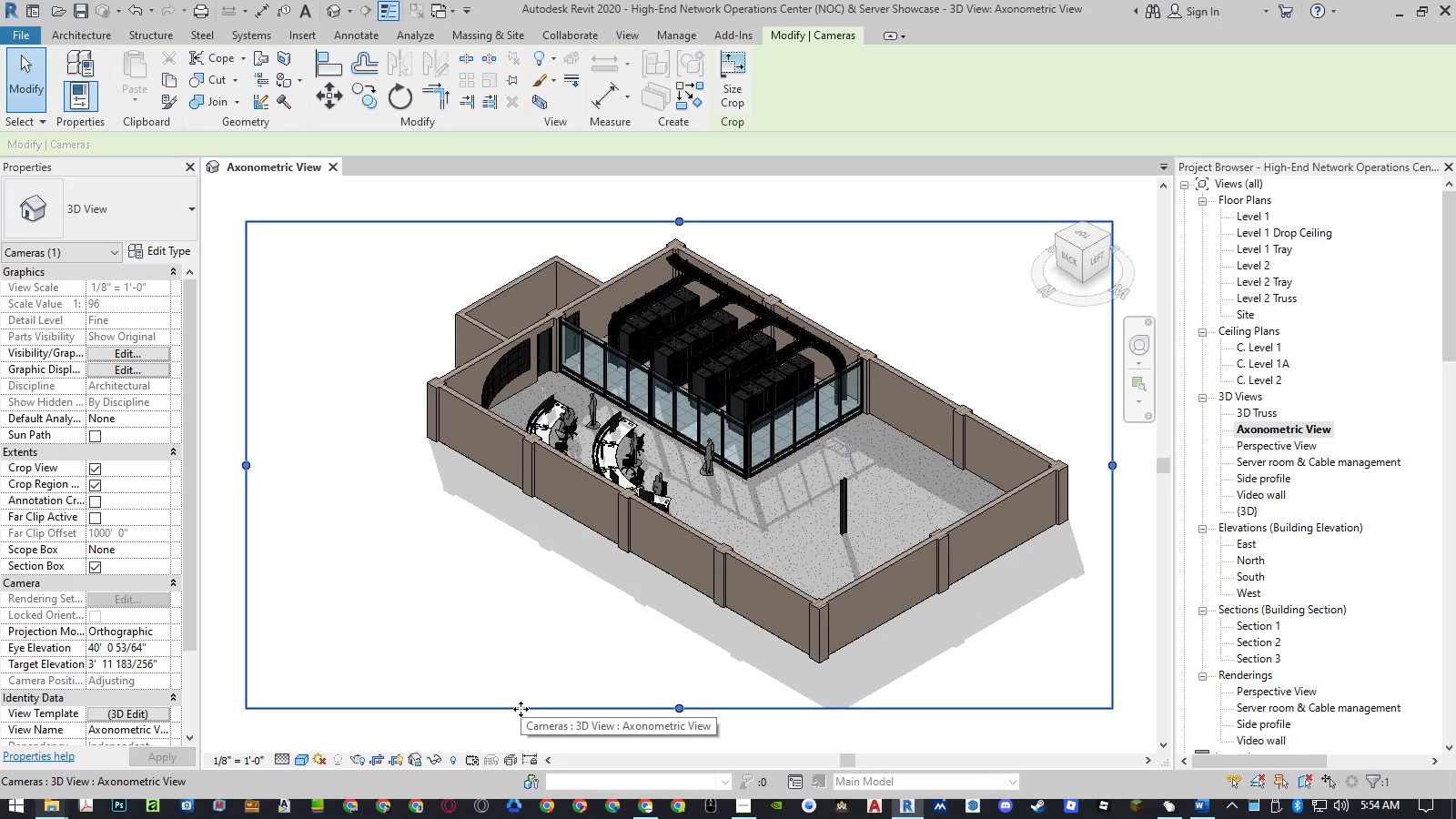 
key(ArrowRight)
 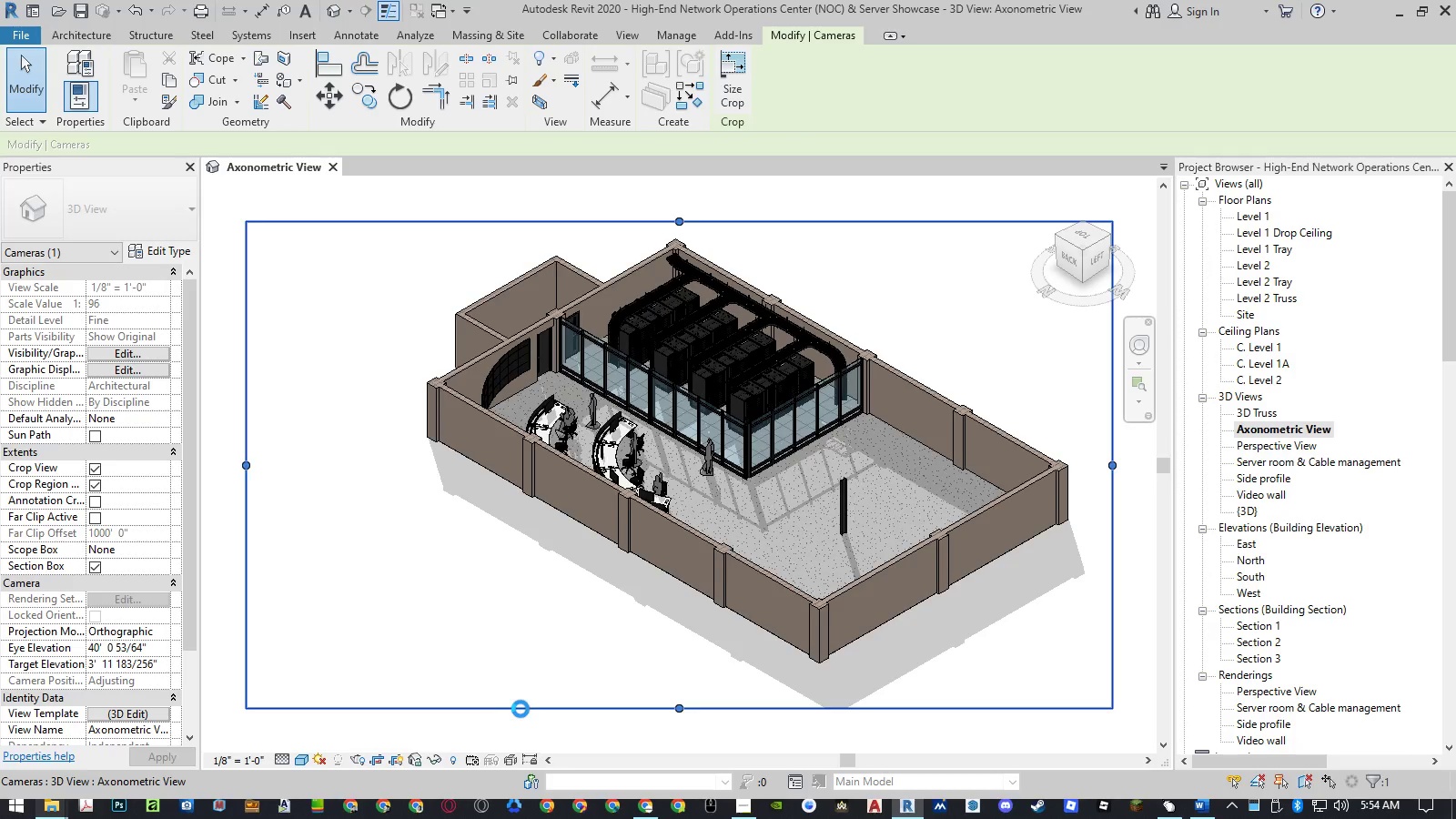 
key(ArrowRight)
 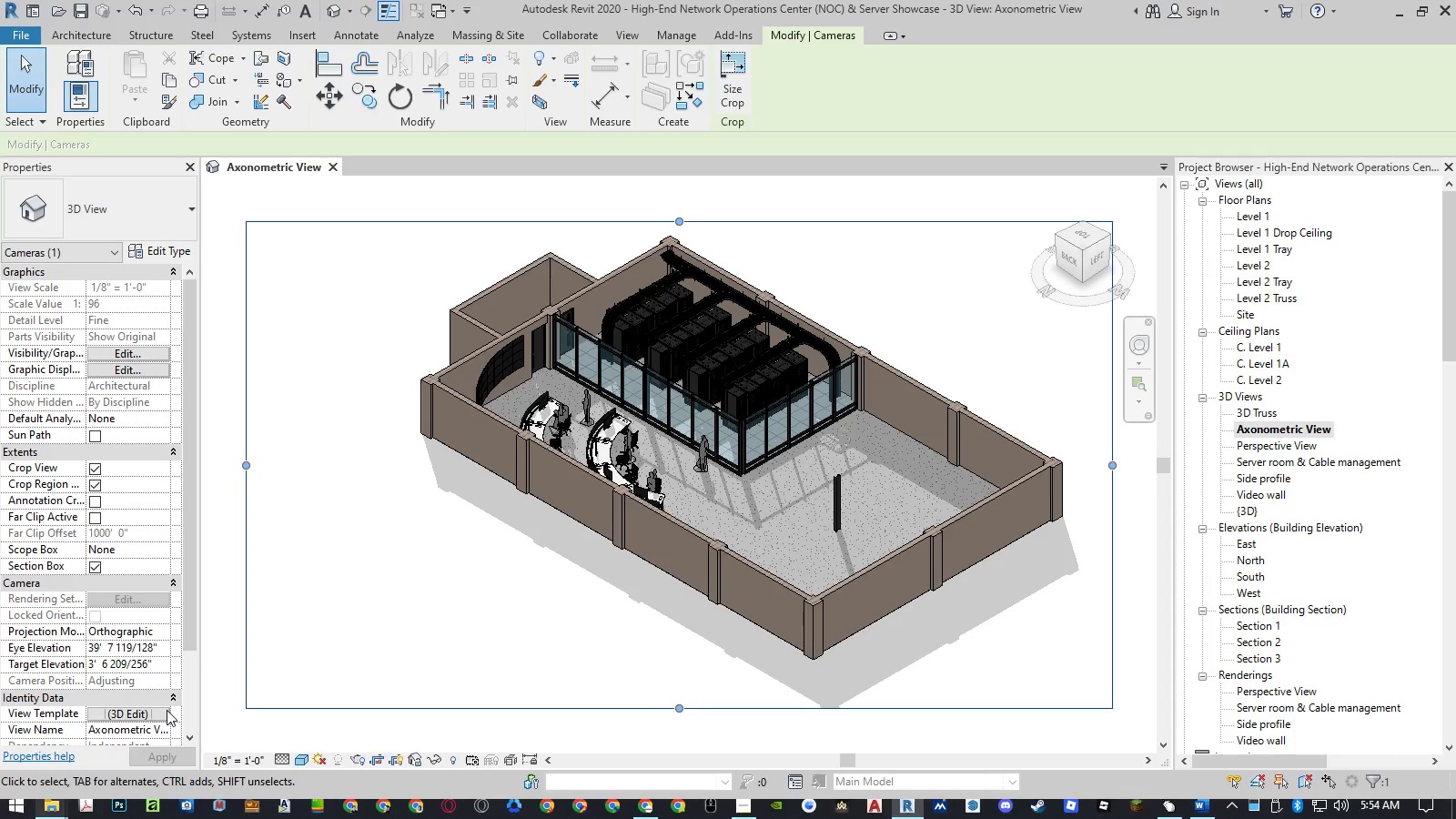 
wait(6.34)
 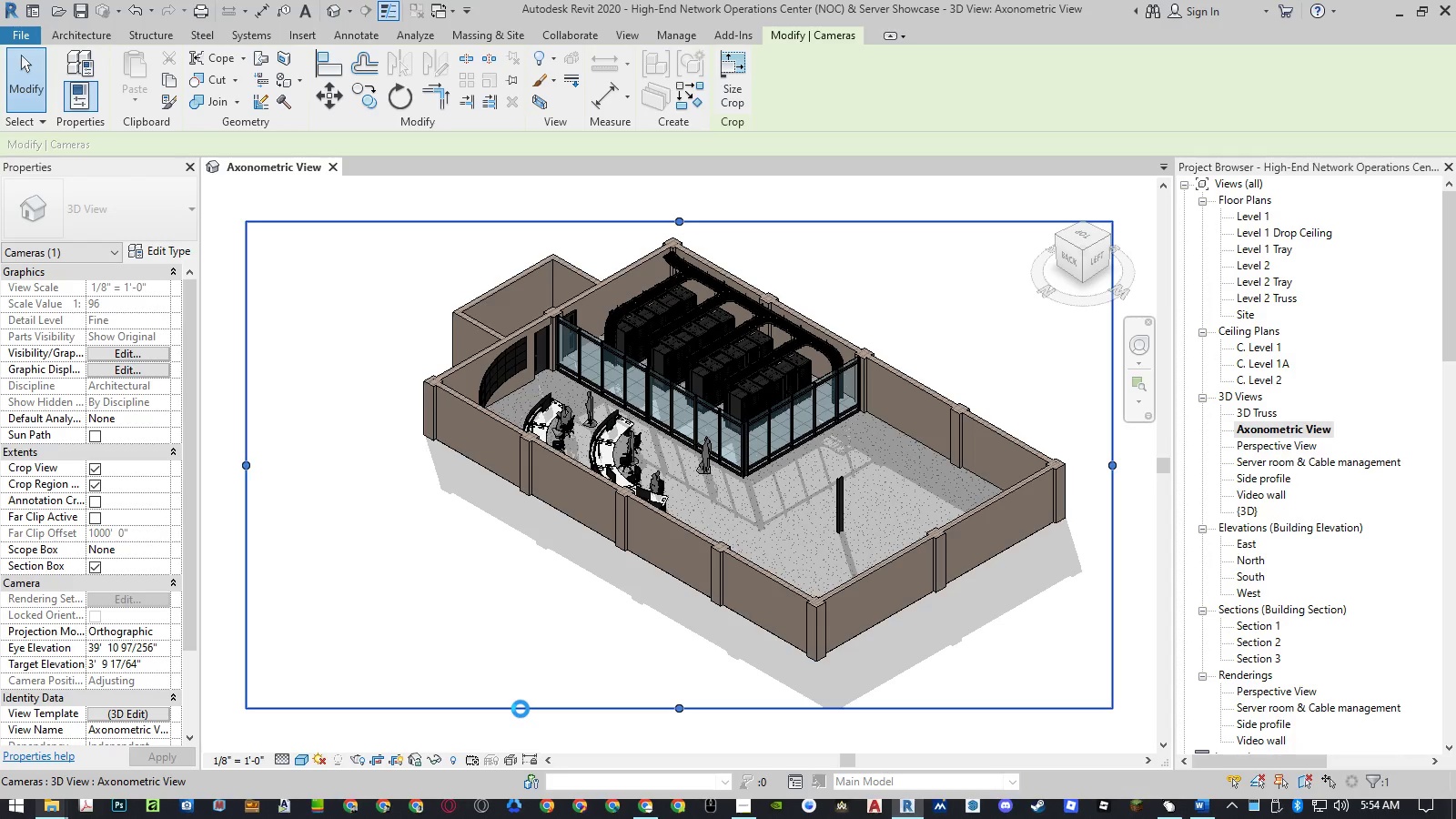 
double_click([156, 330])
 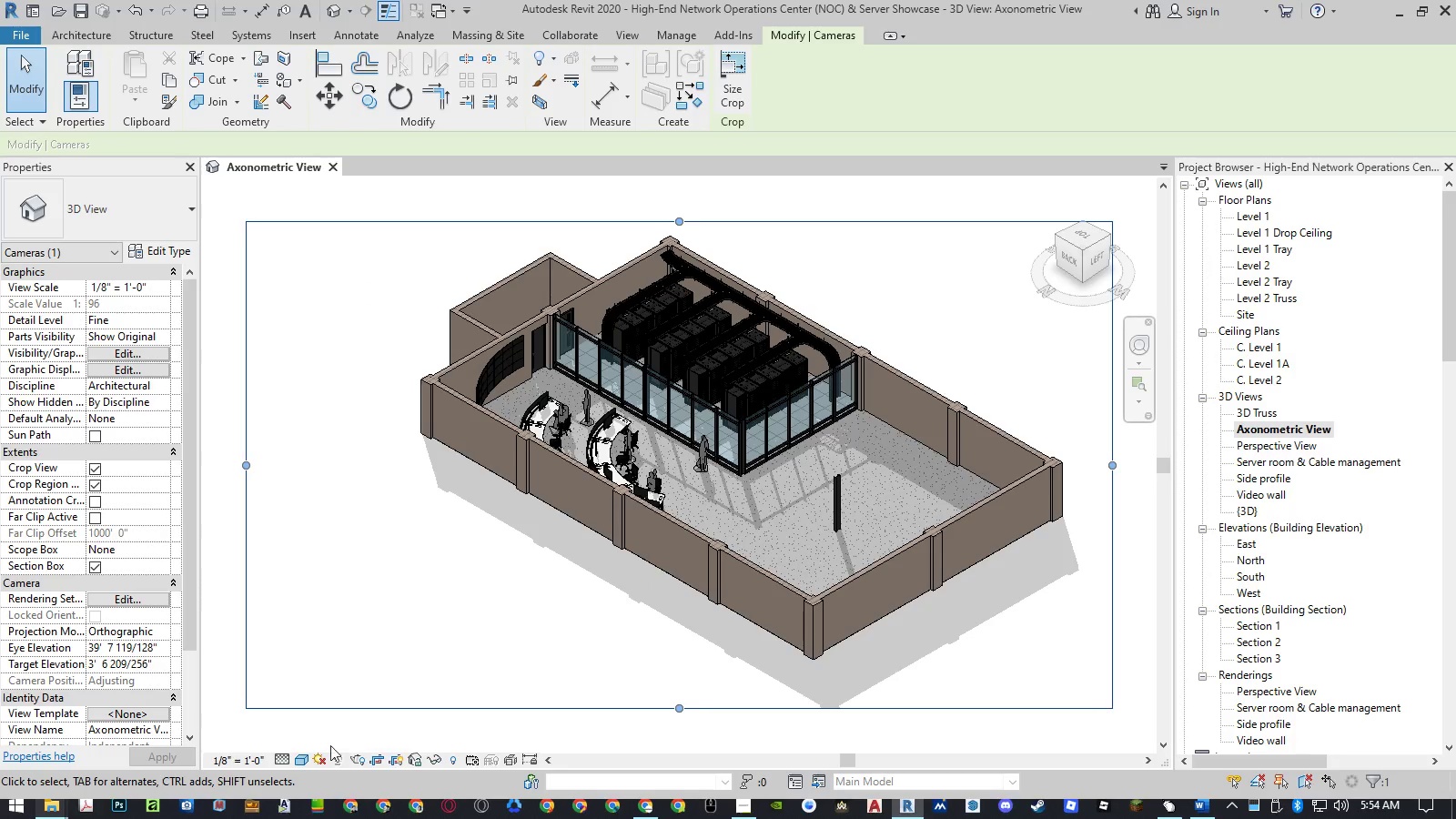 
left_click([298, 760])
 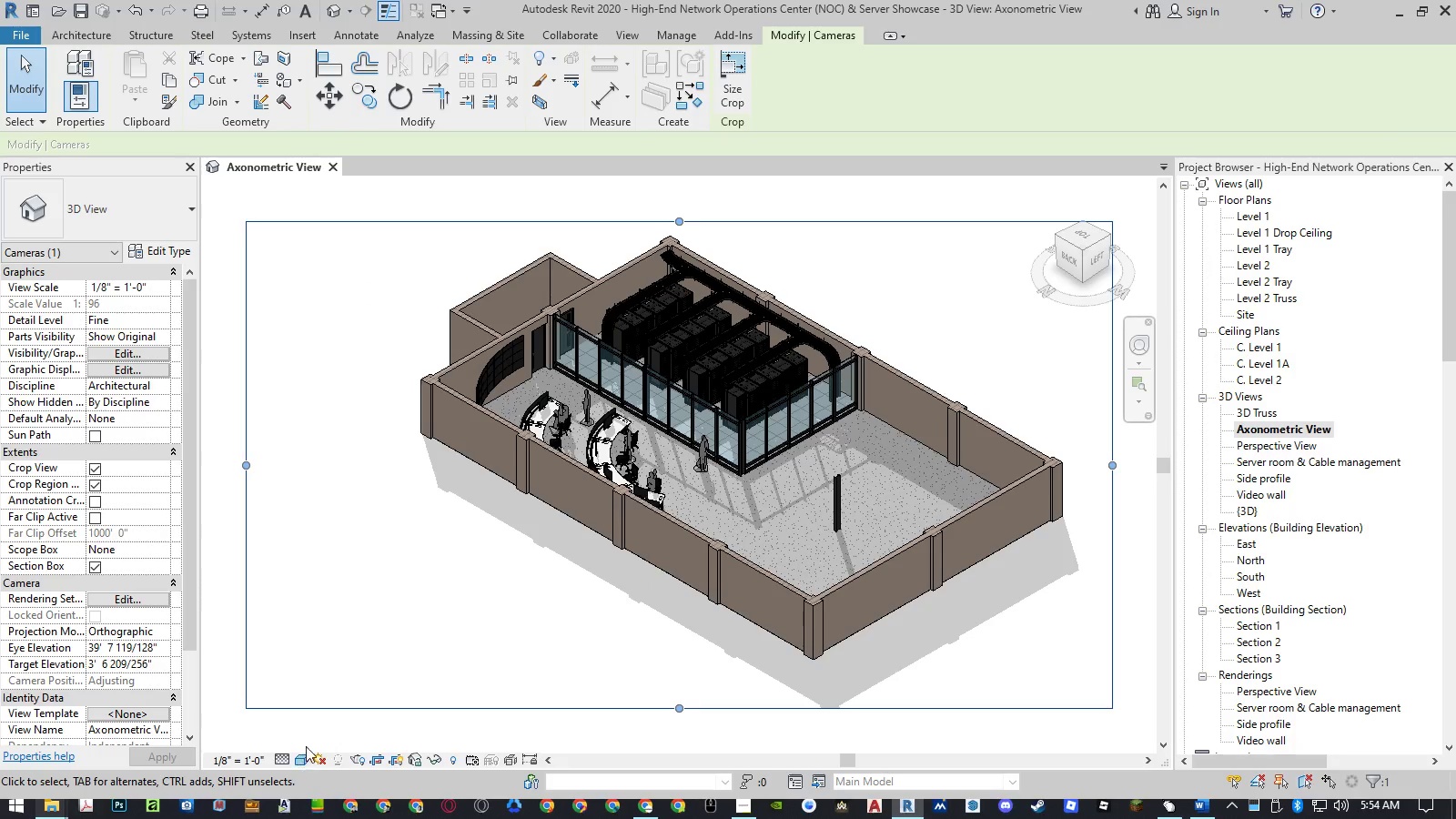 
mouse_move([314, 722])
 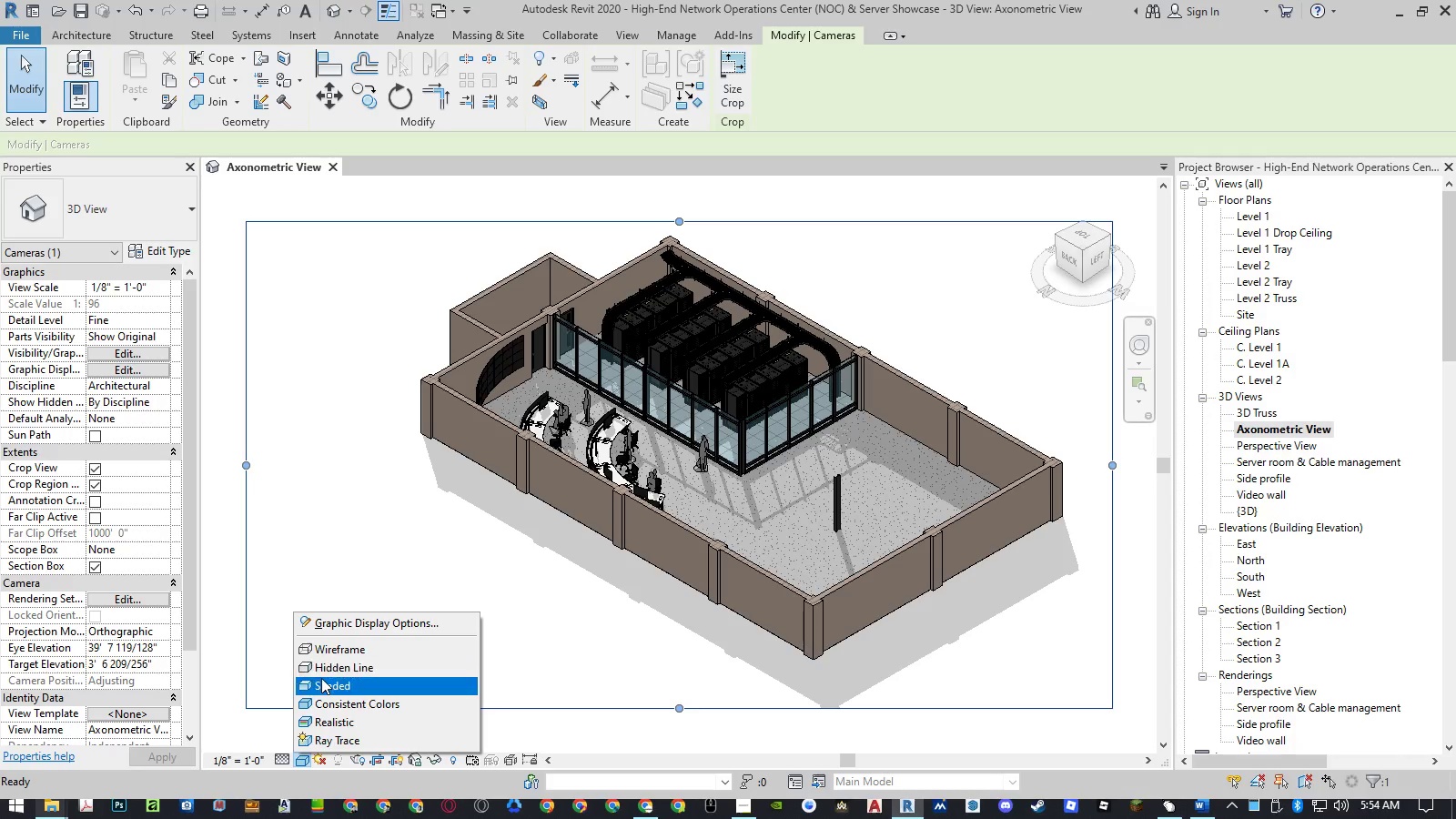 
left_click([321, 680])
 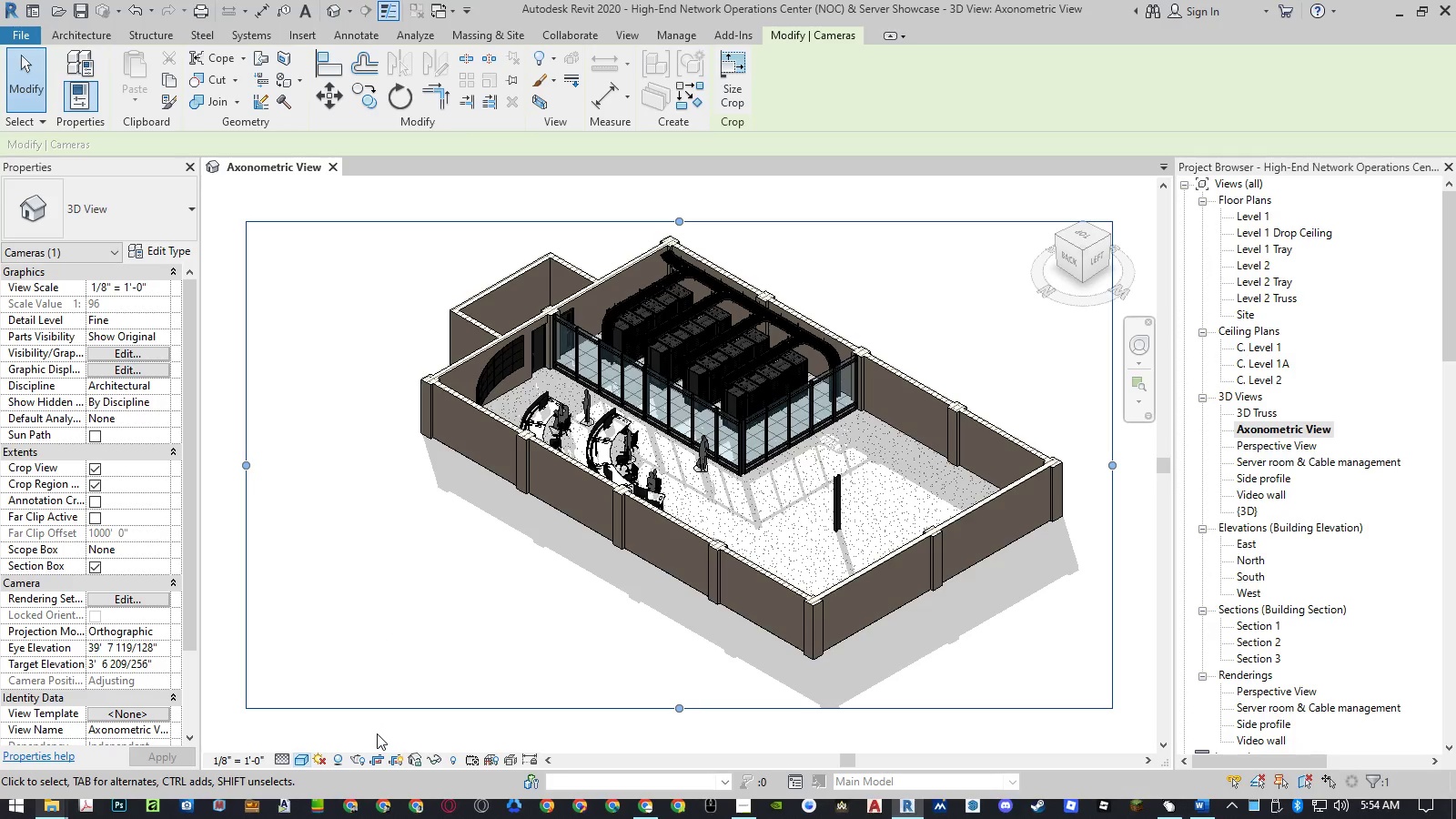 
left_click([374, 731])
 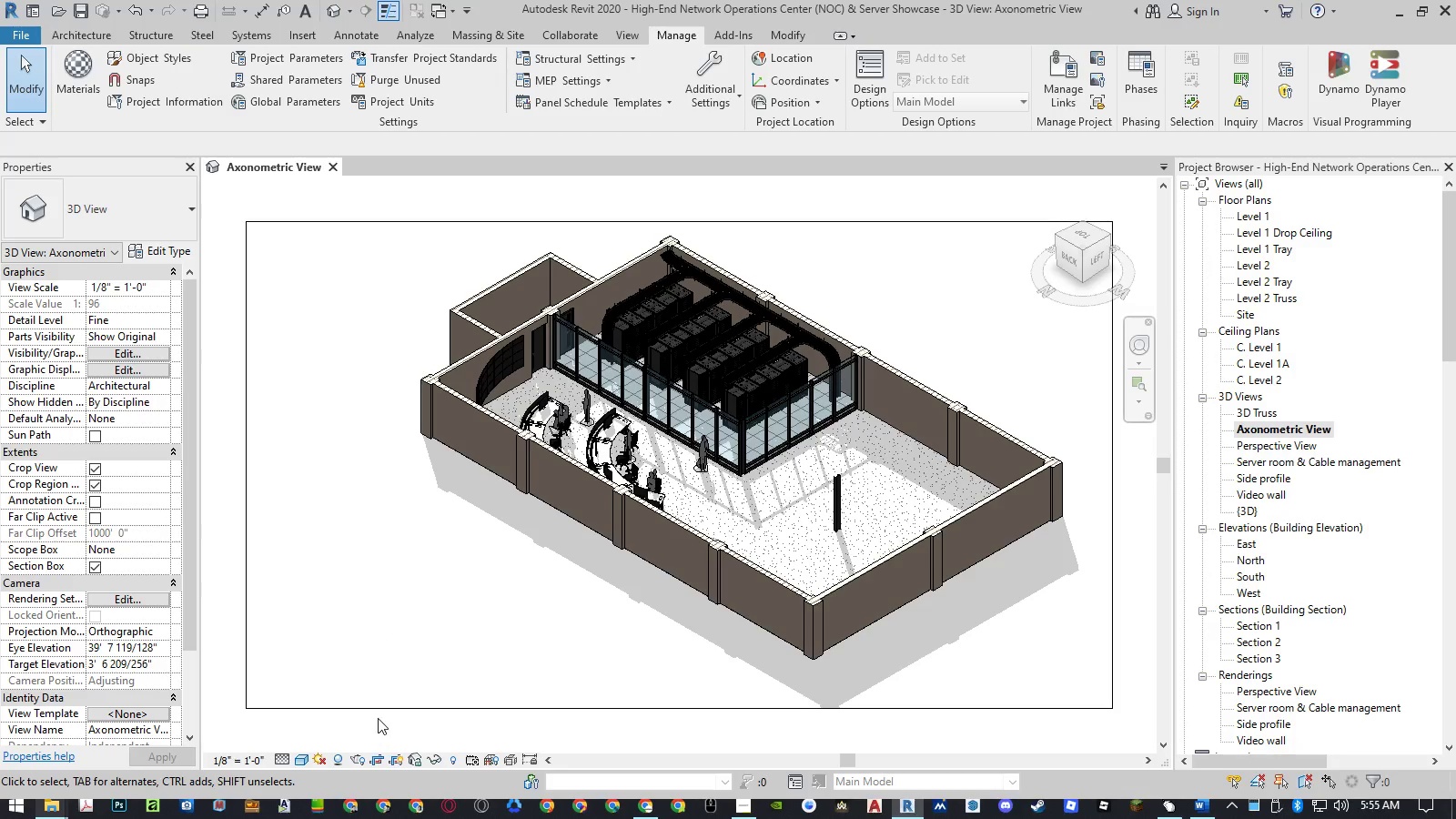 
left_click([379, 712])
 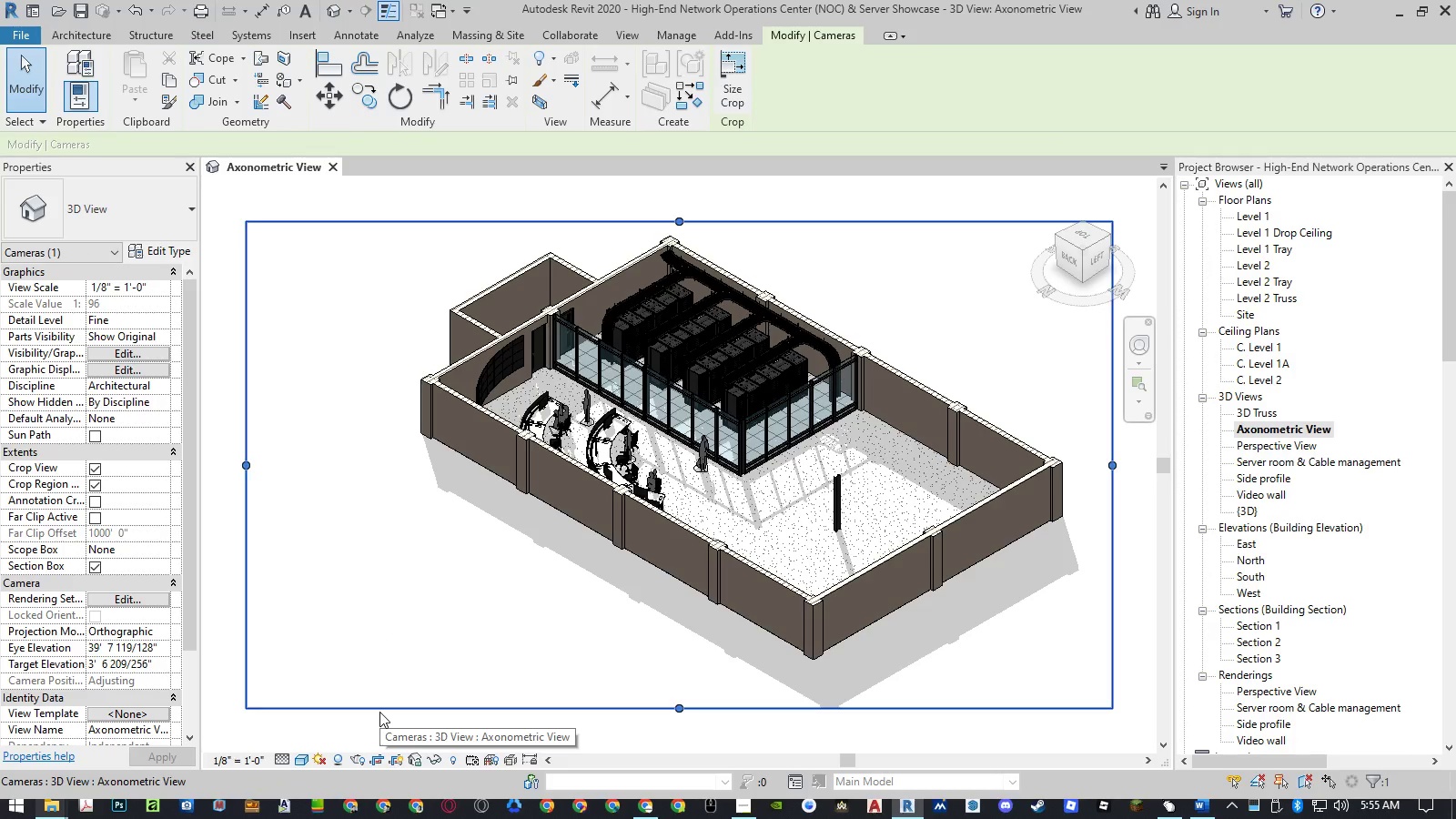 
key(ArrowRight)
 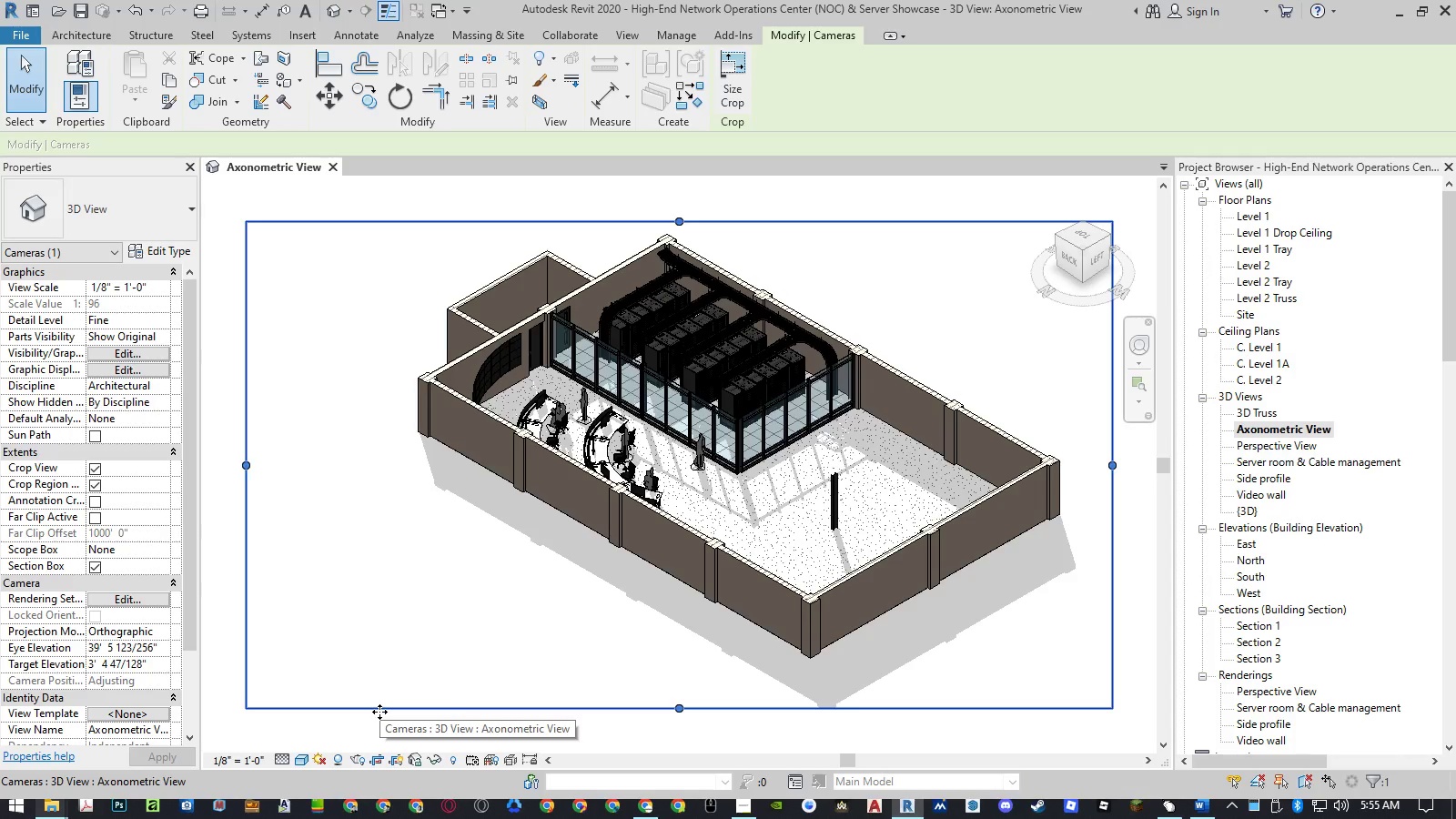 
wait(6.39)
 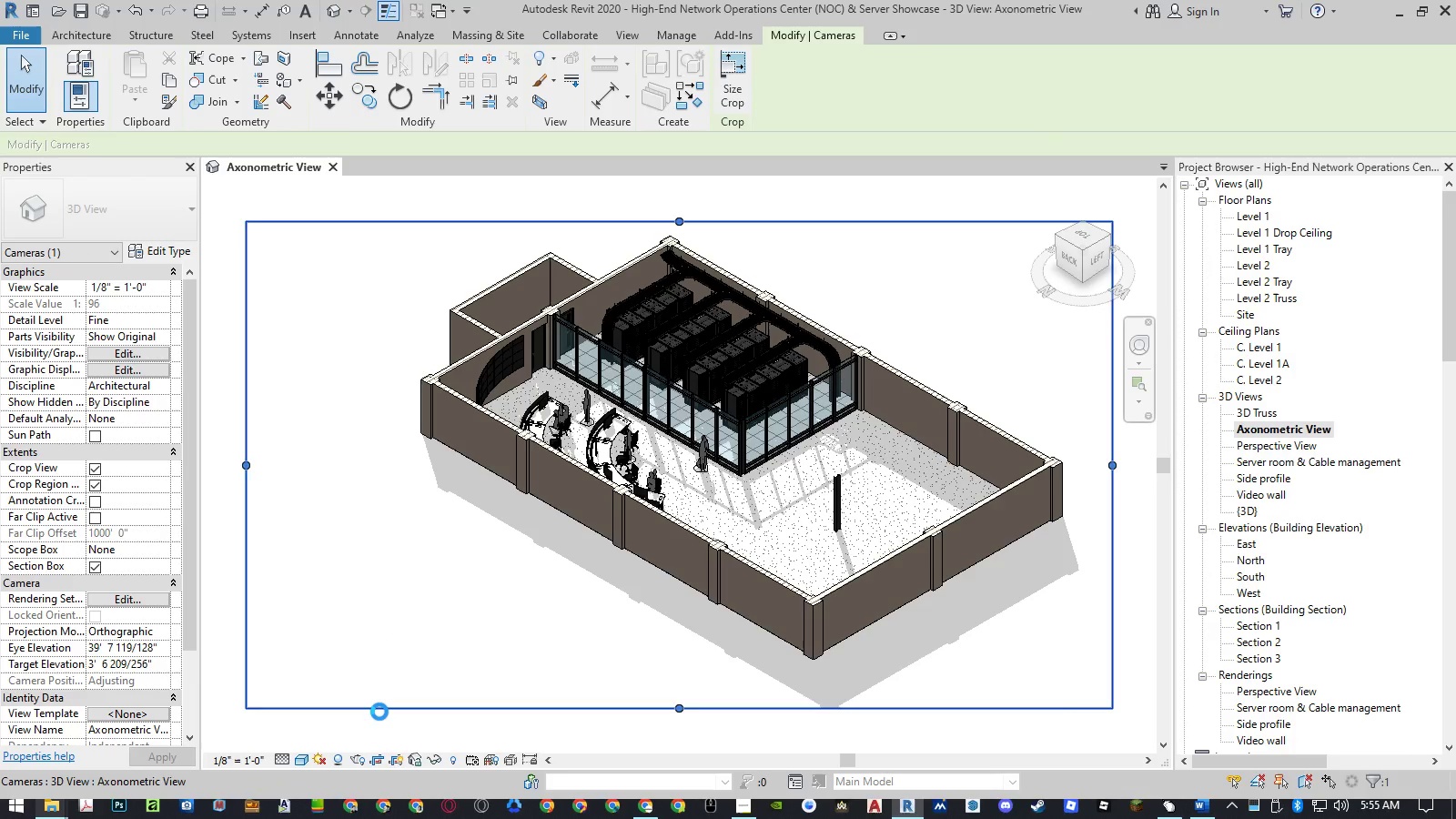 
key(ArrowRight)
 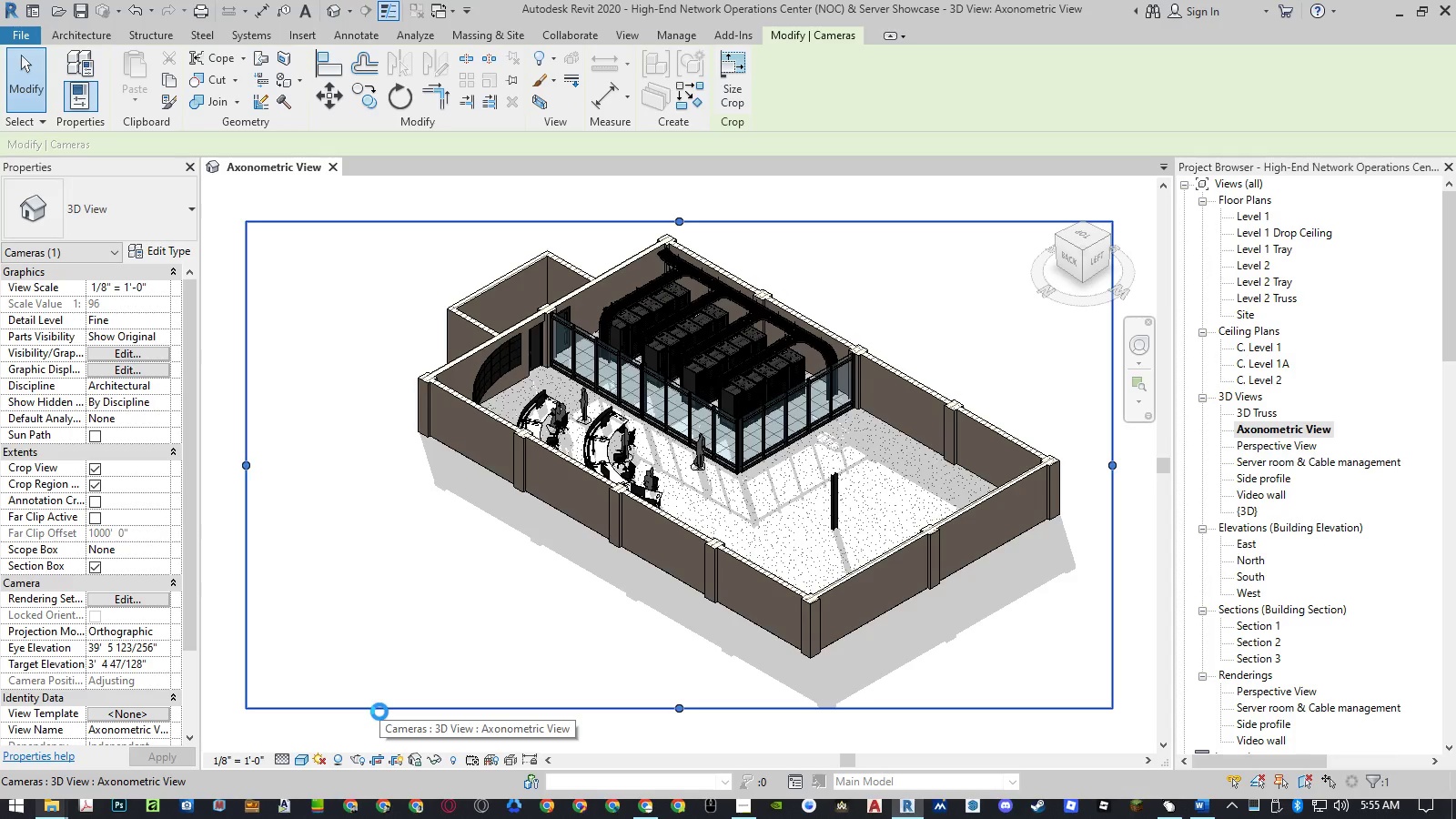 
key(ArrowRight)
 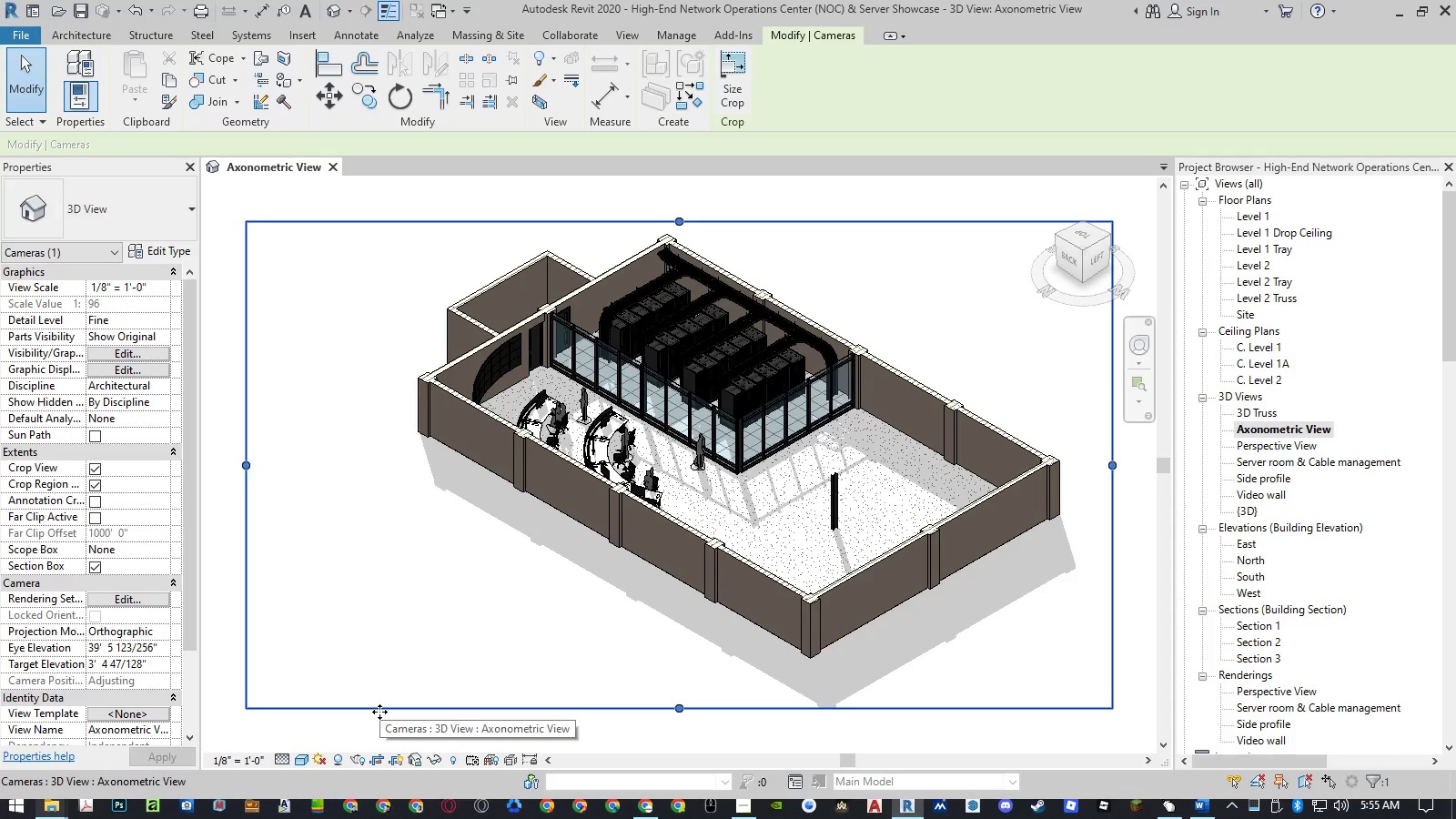 
key(ArrowRight)
 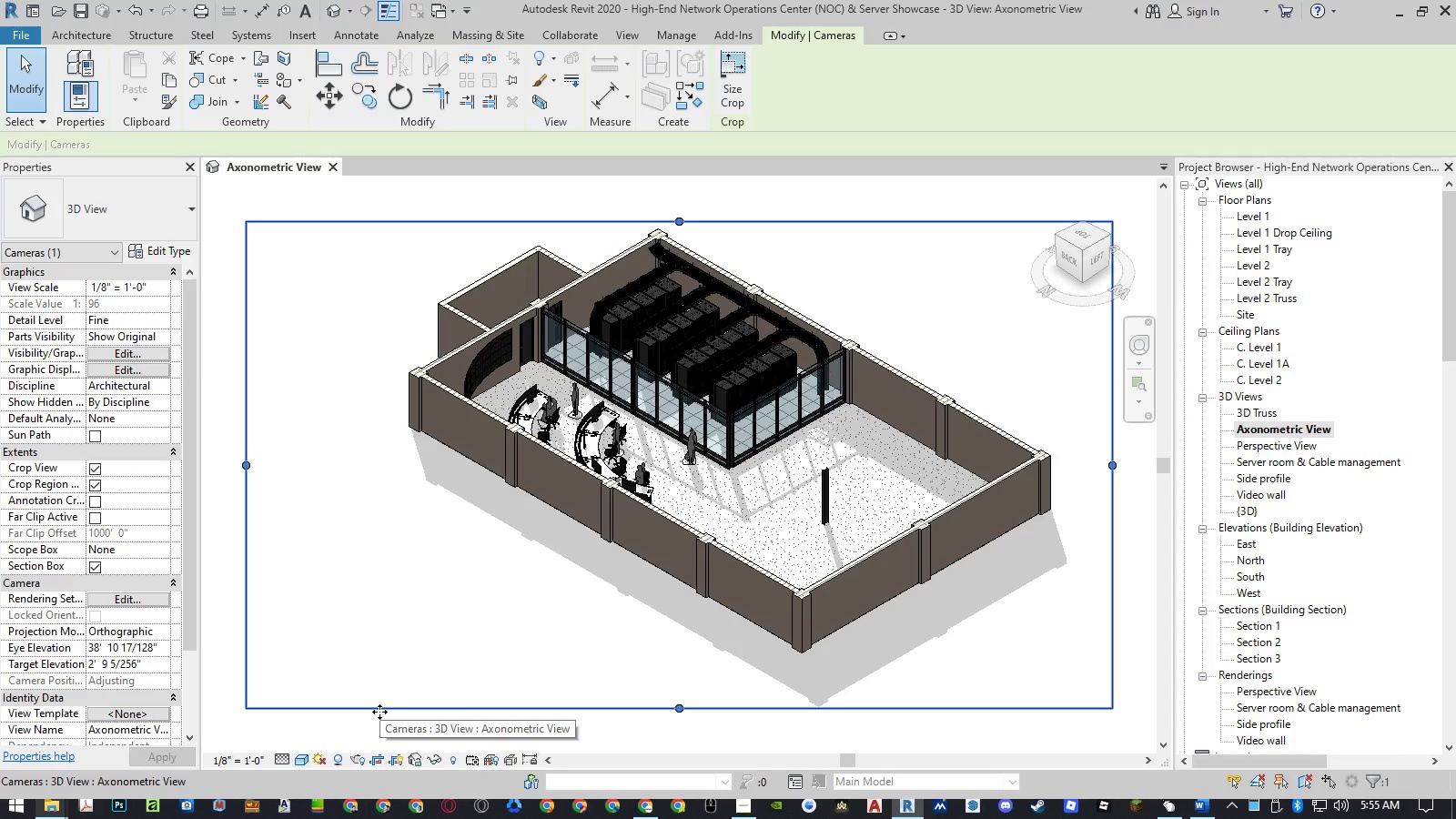 
wait(5.3)
 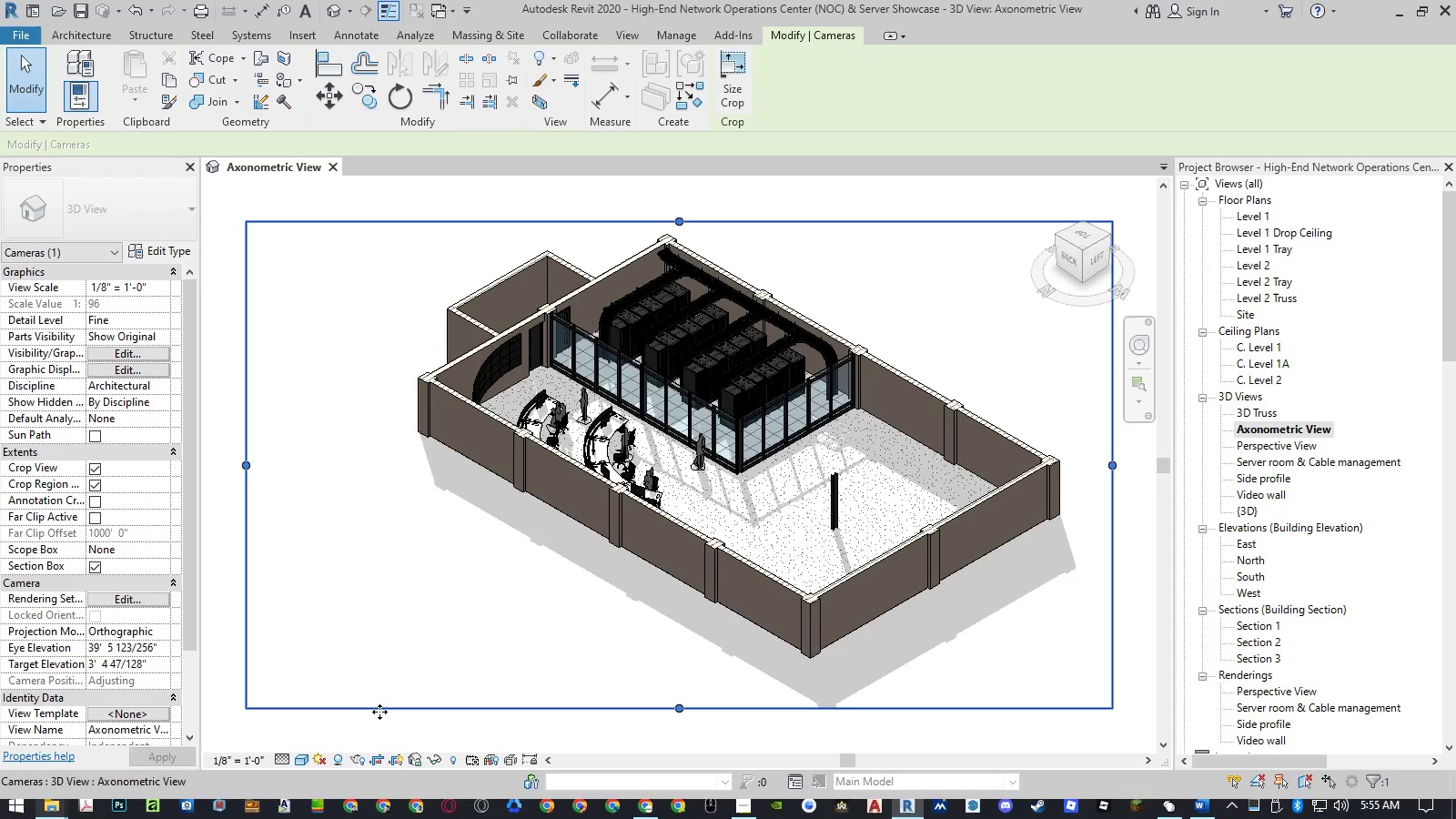 
key(ArrowDown)
 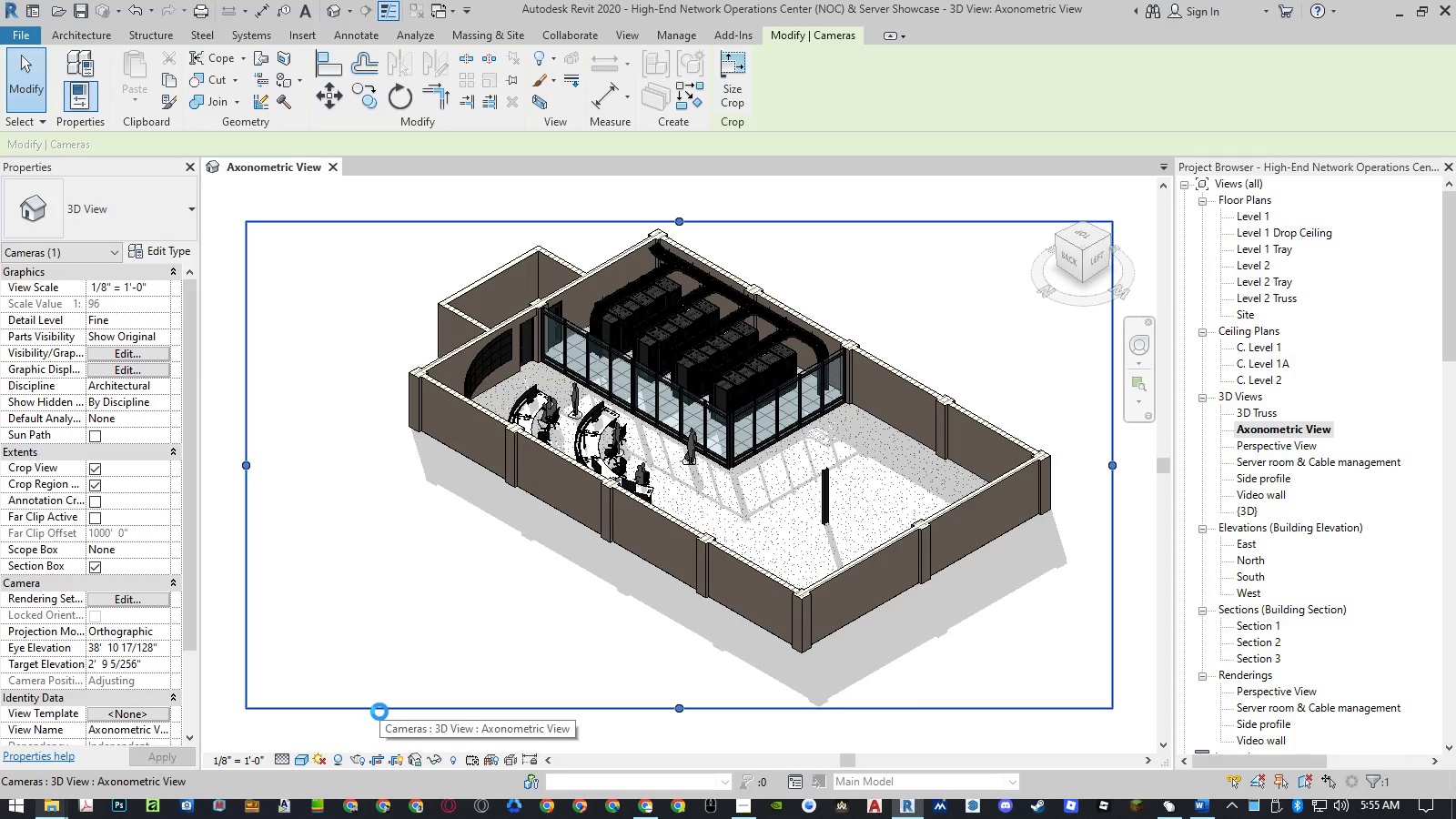 
key(ArrowDown)
 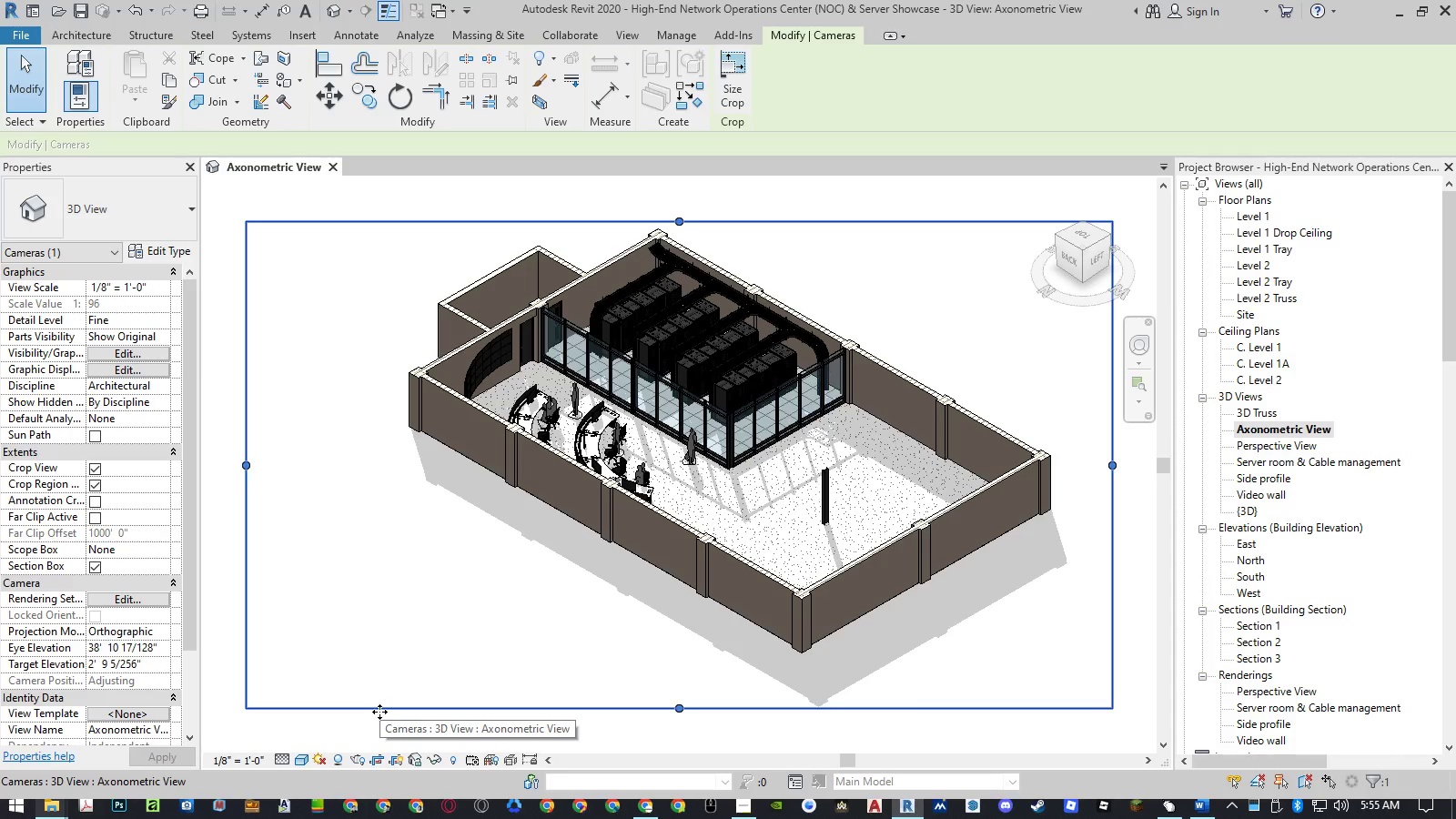 
key(ArrowDown)
 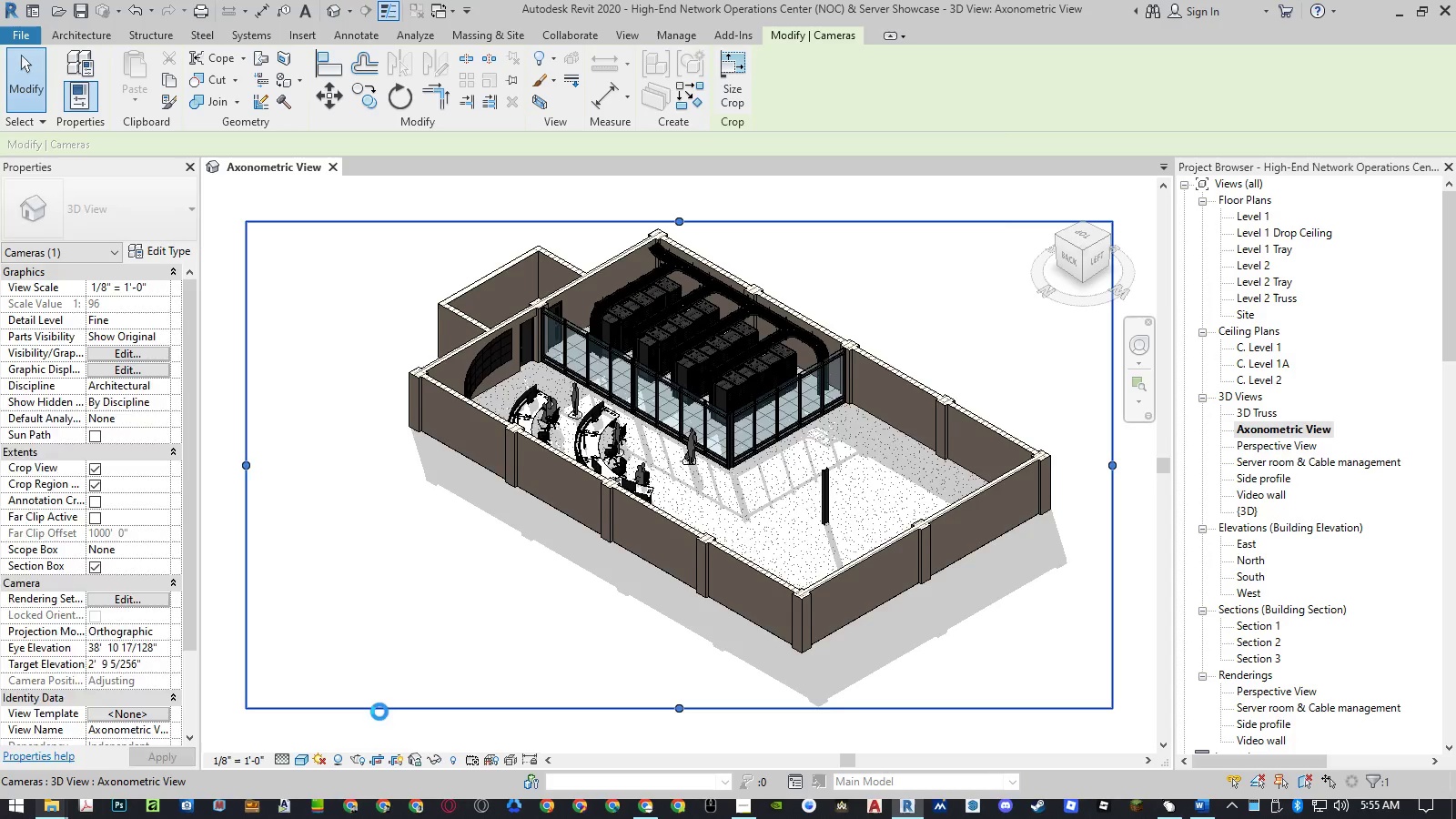 
key(ArrowUp)
 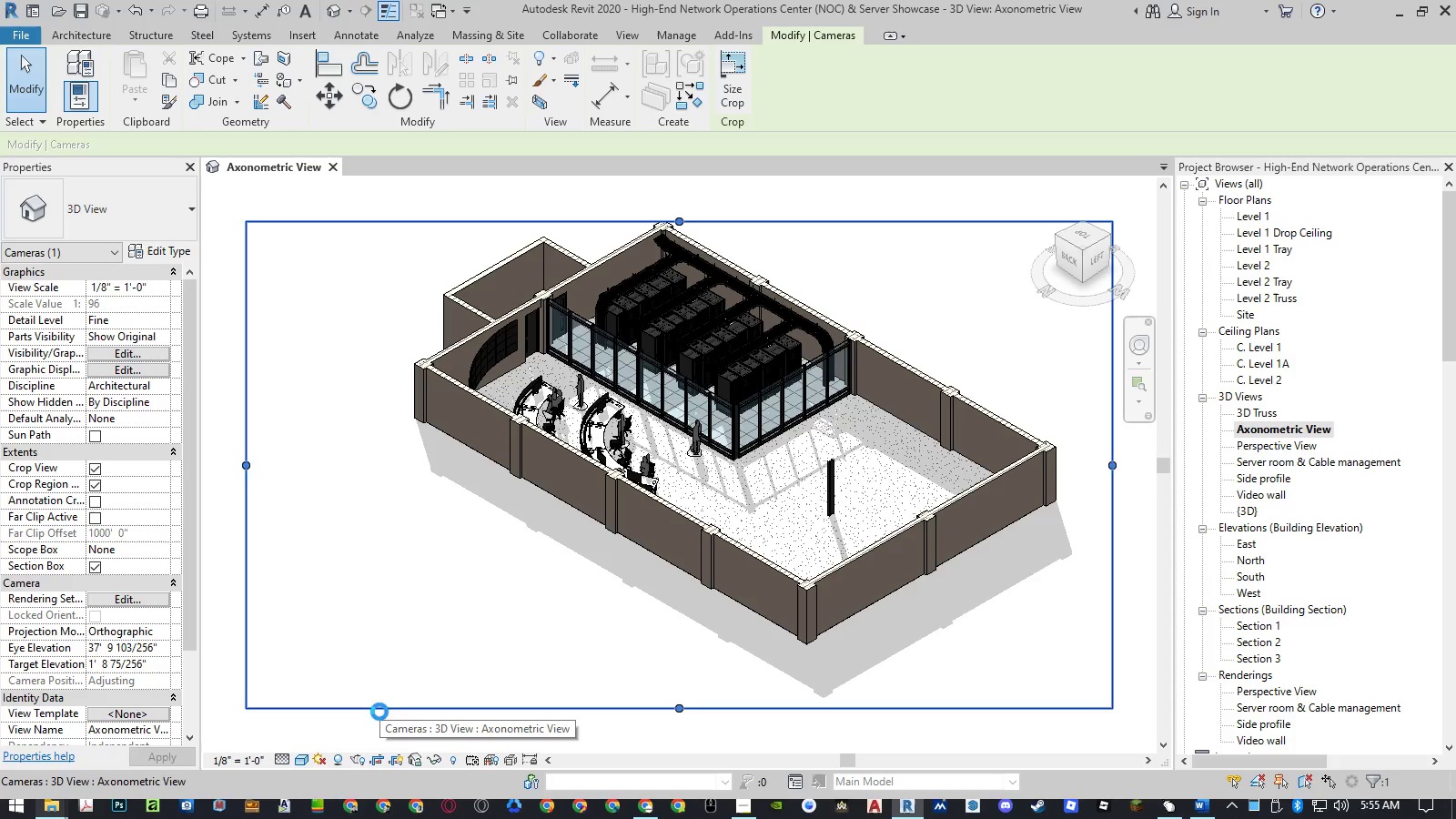 
key(ArrowUp)
 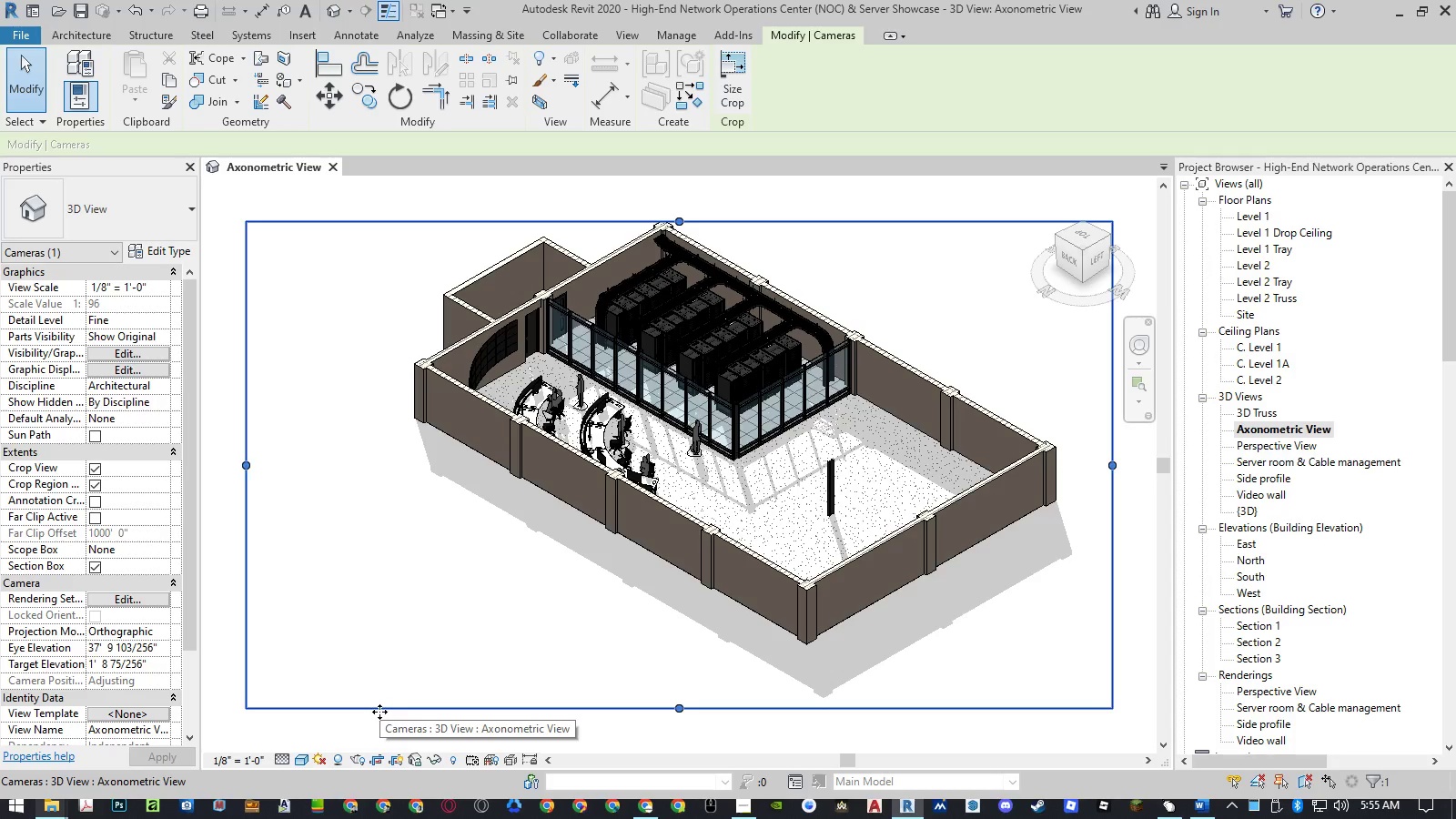 
key(ArrowUp)
 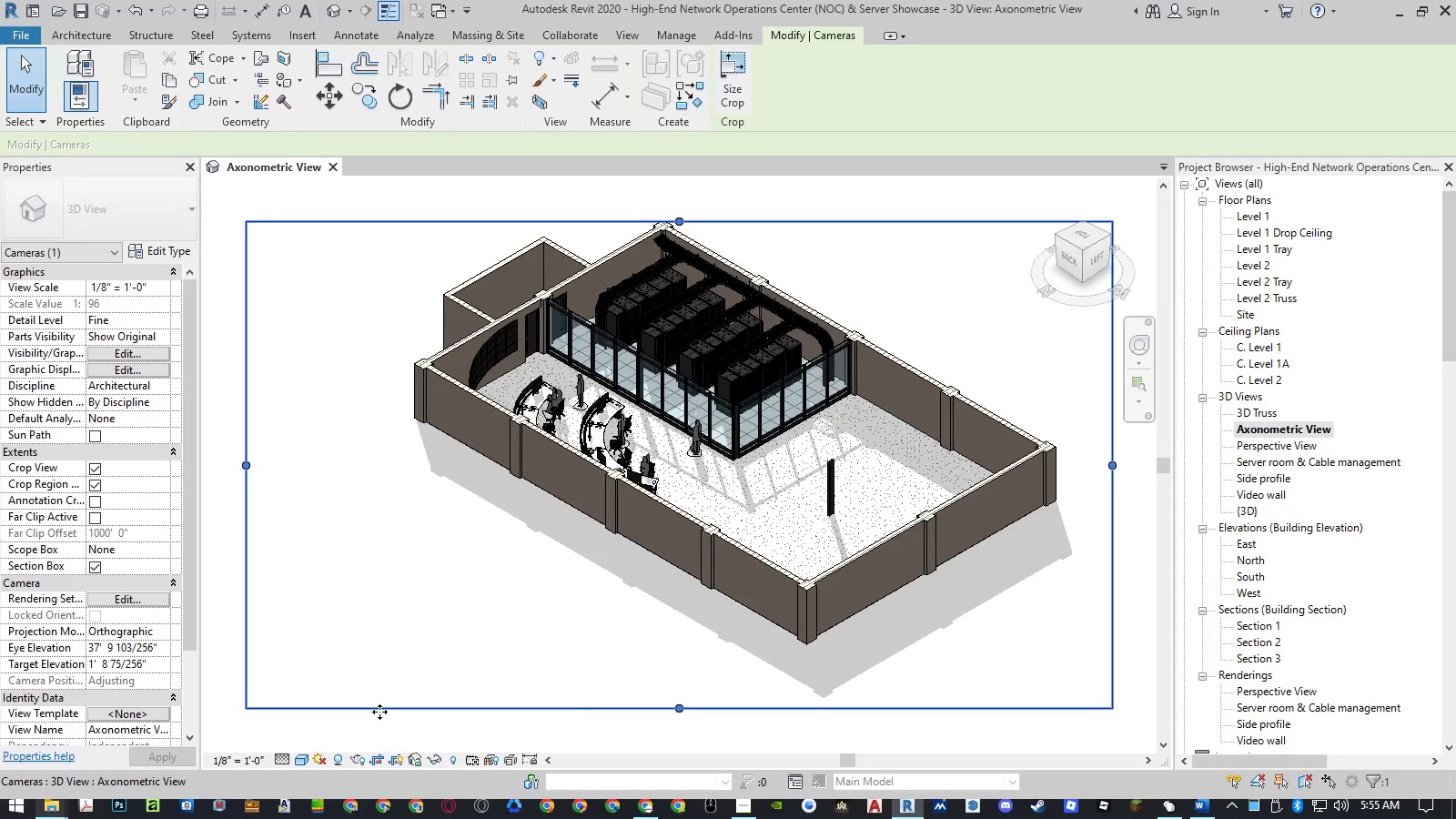 
key(ArrowUp)
 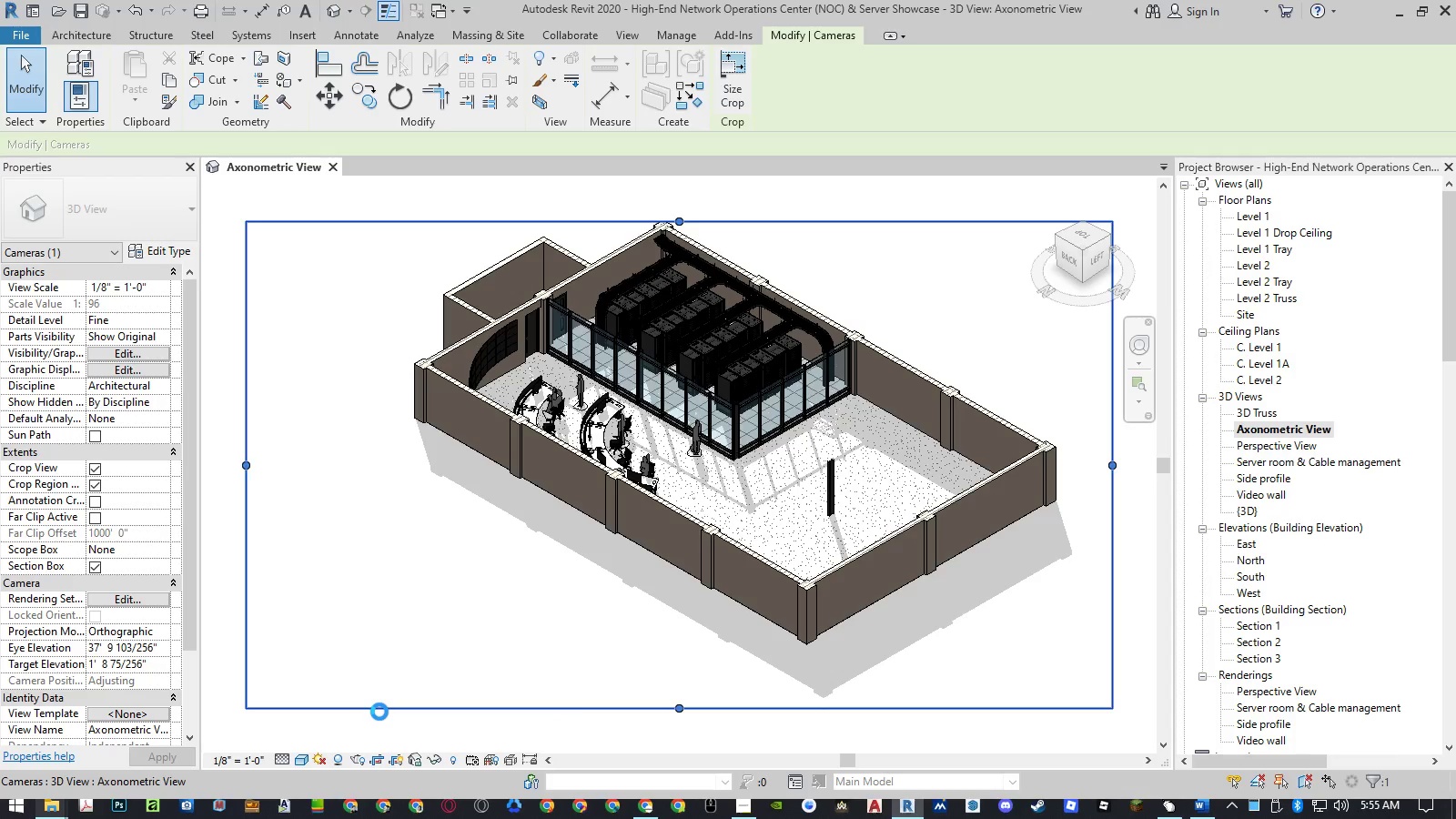 
key(ArrowUp)
 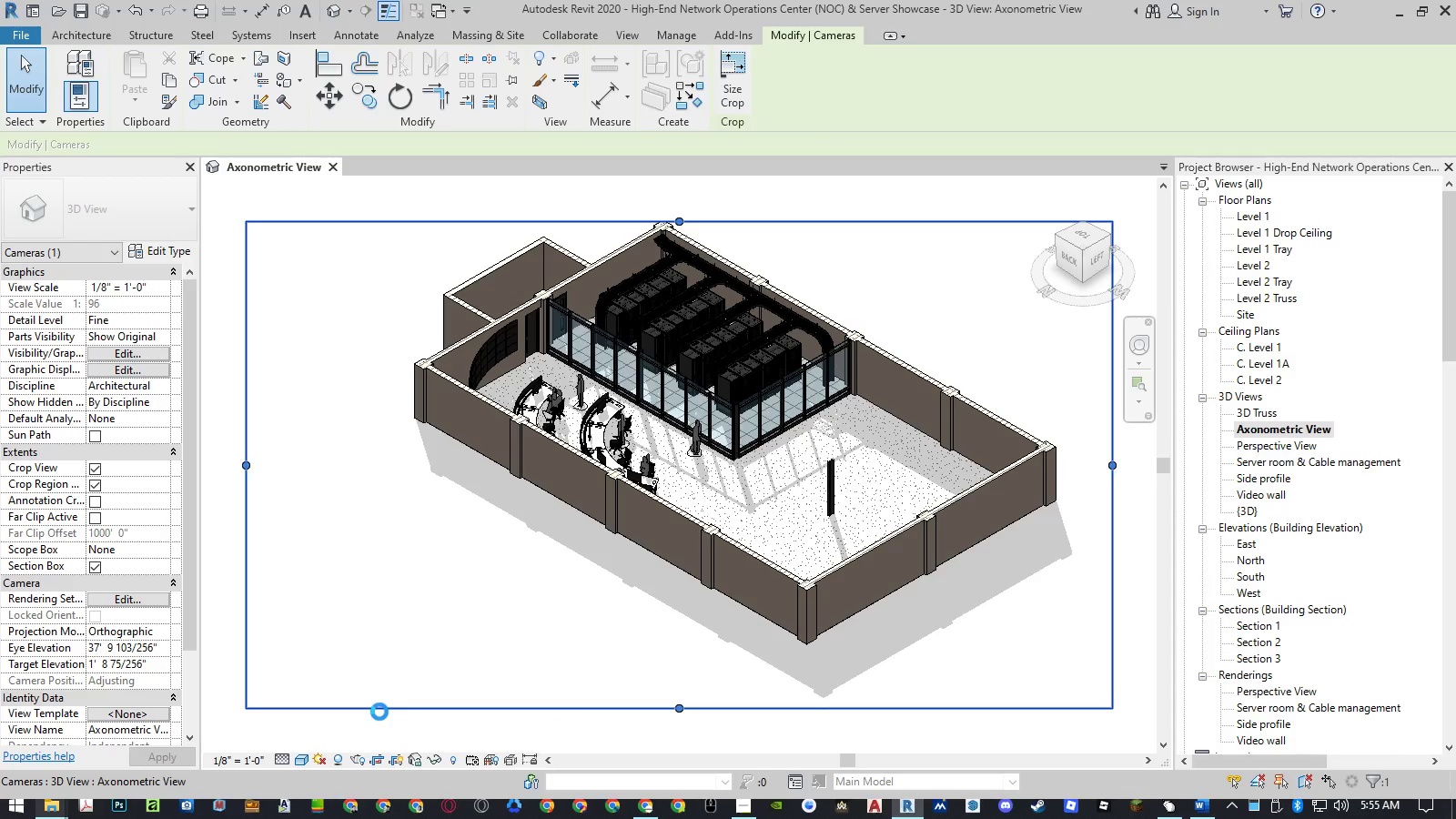 
key(ArrowUp)
 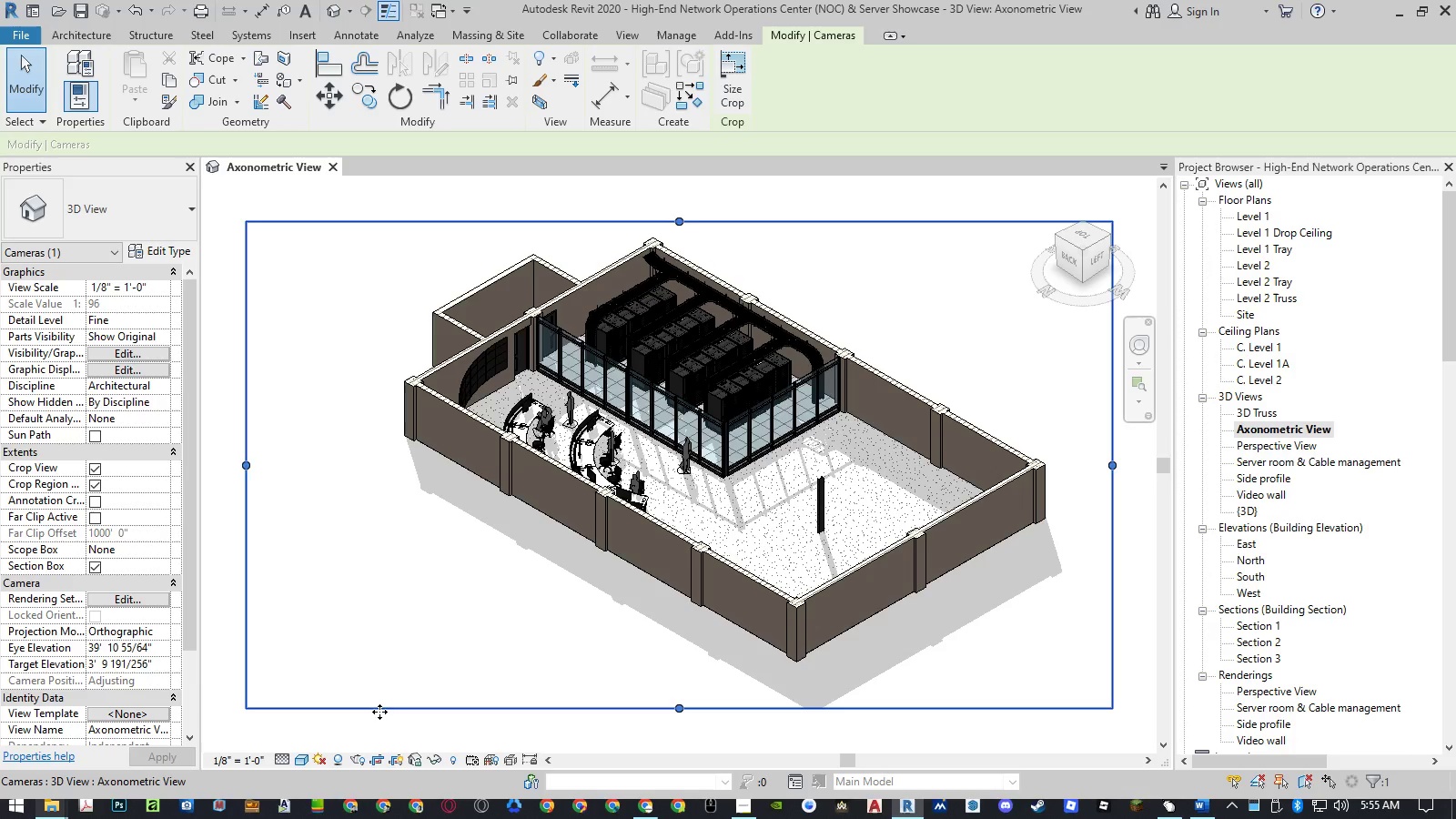 
wait(6.27)
 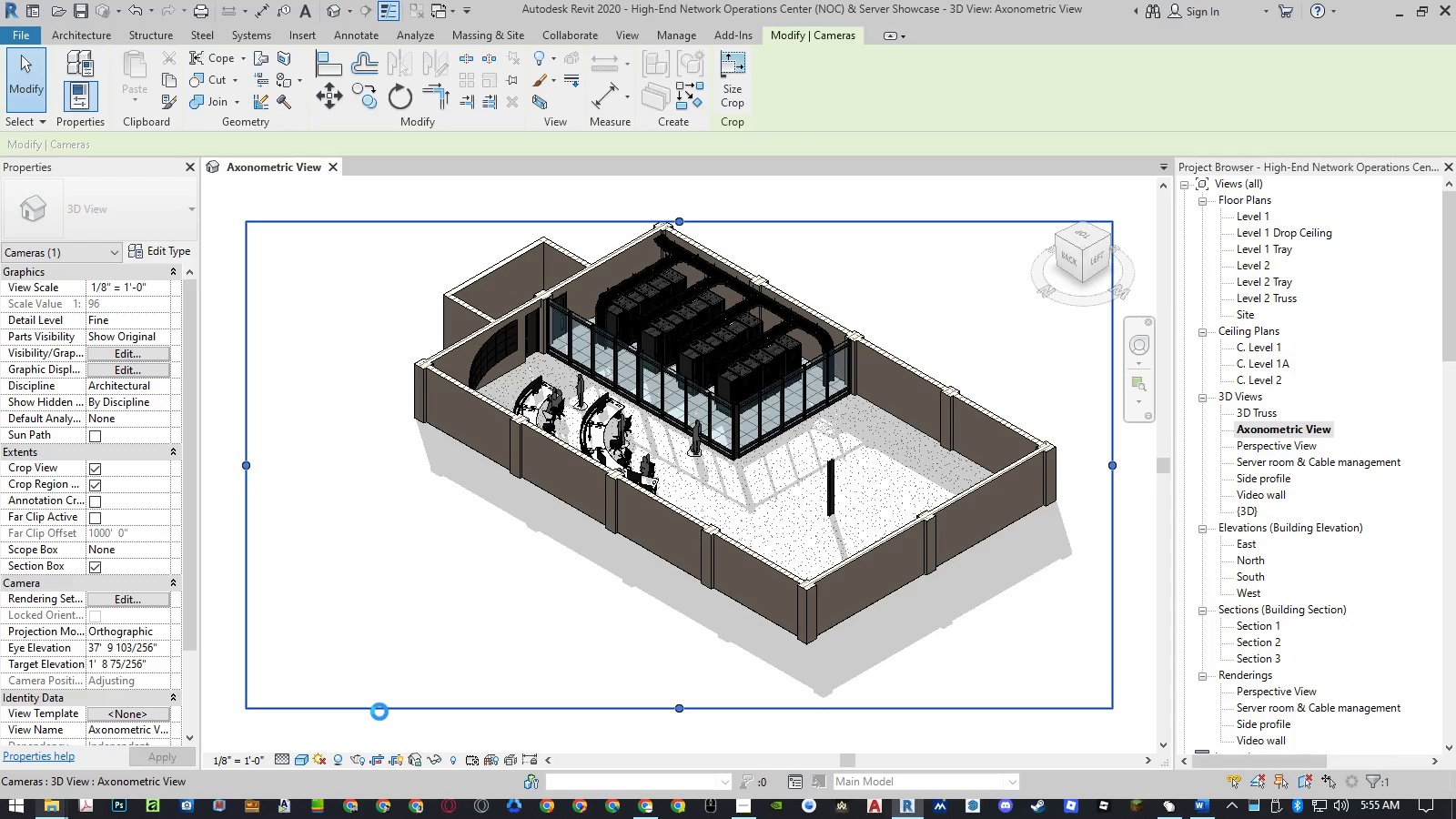 
key(ArrowUp)
 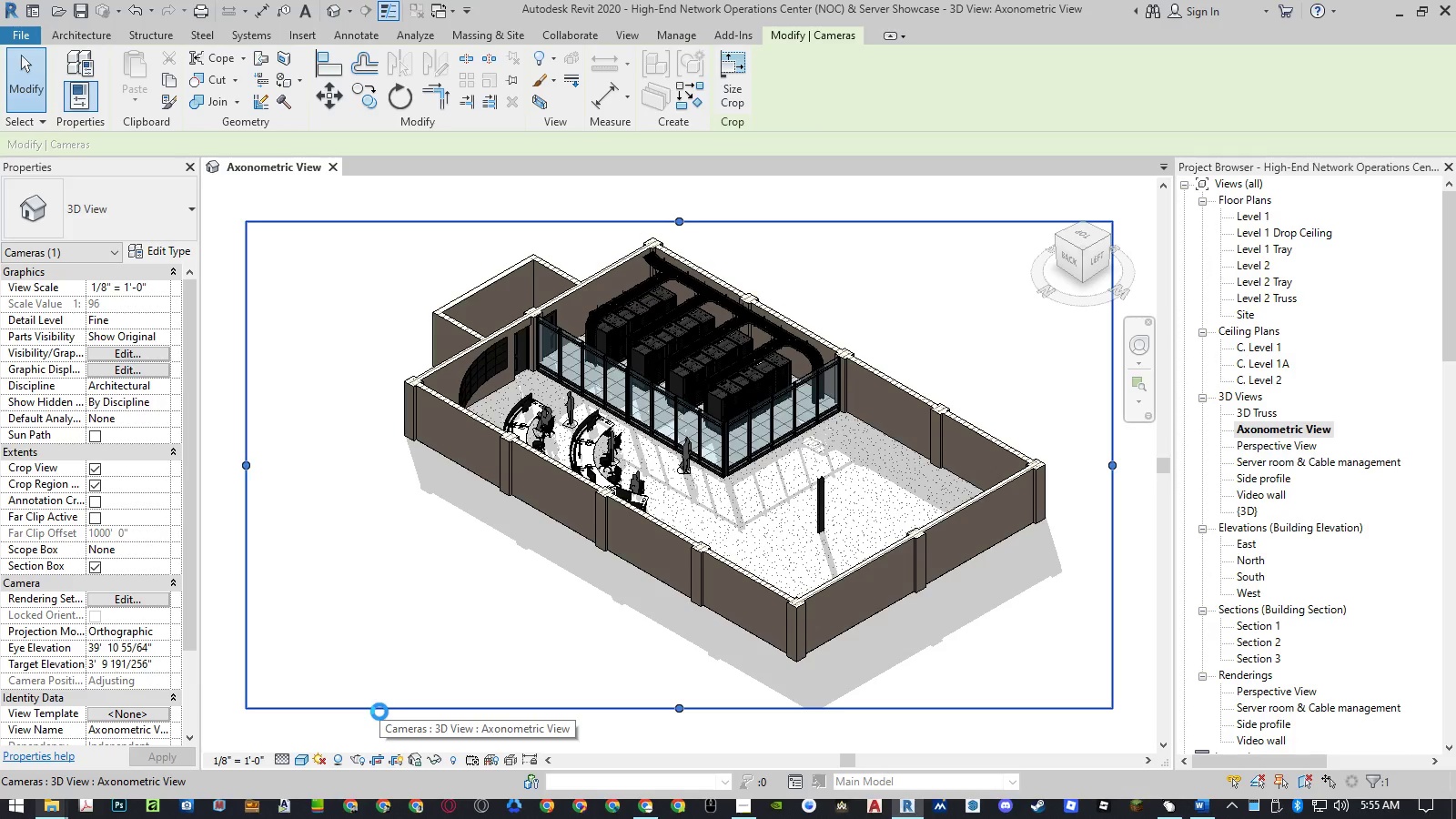 
key(ArrowUp)
 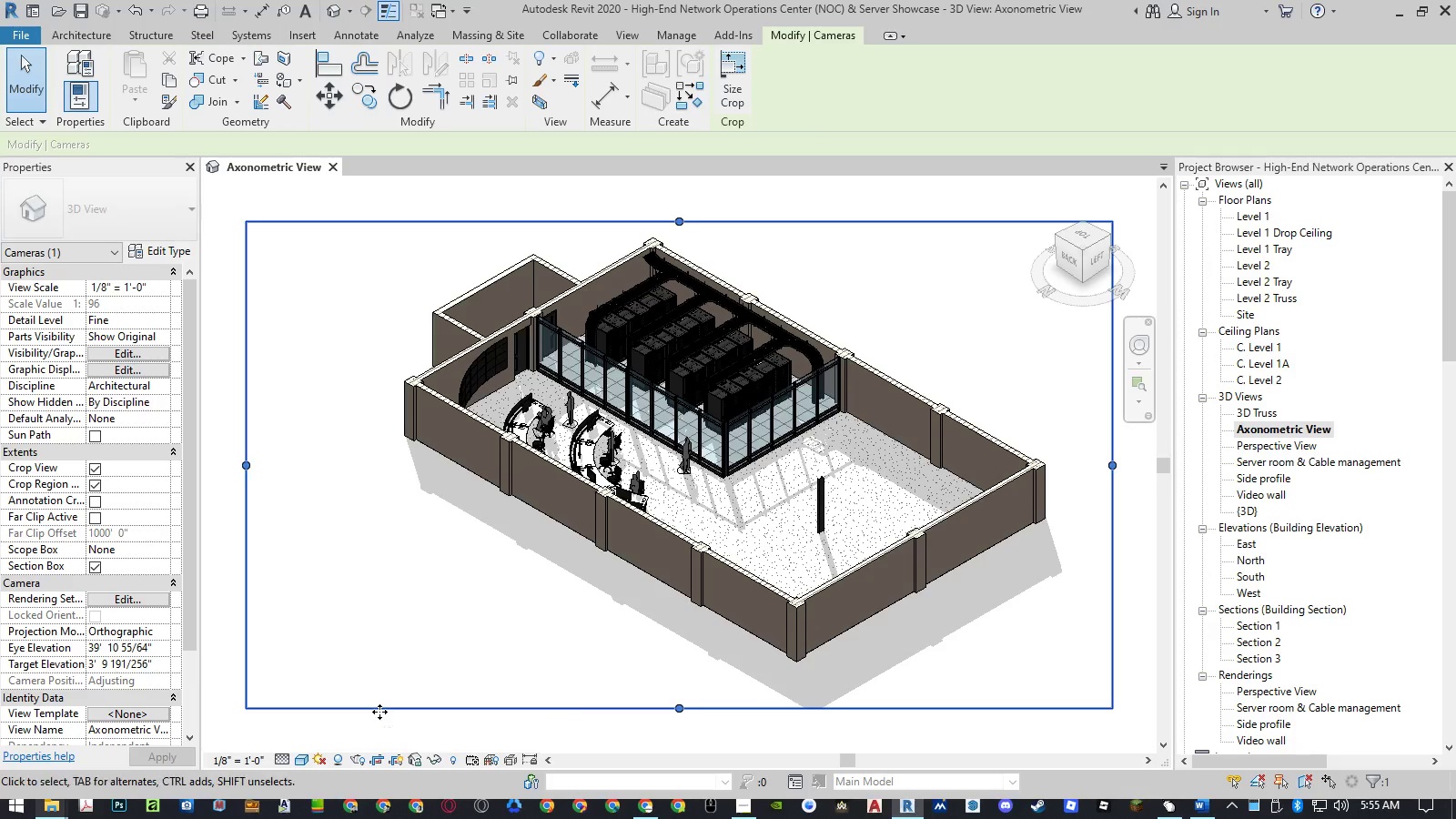 
key(ArrowUp)
 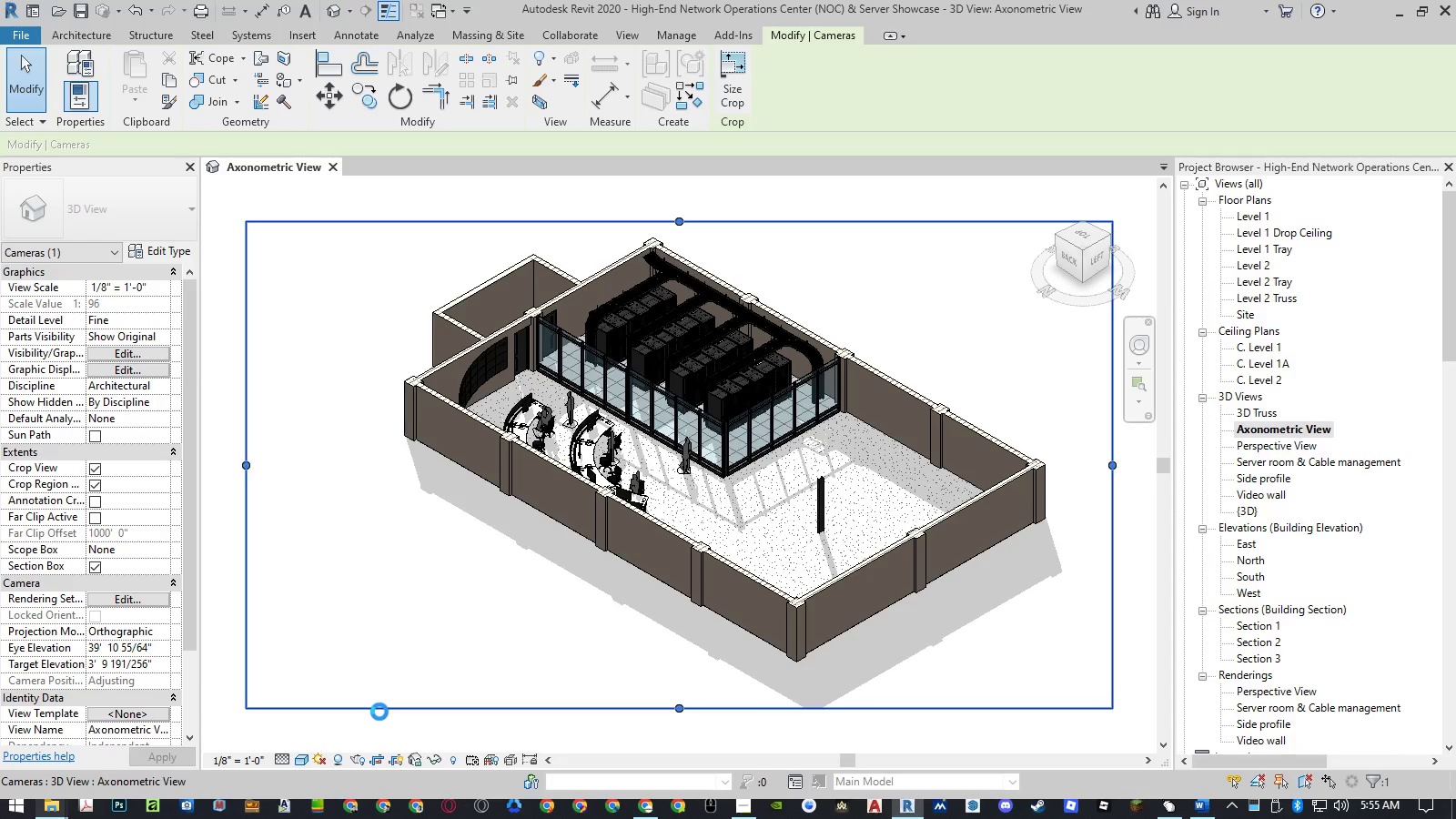 
key(ArrowUp)
 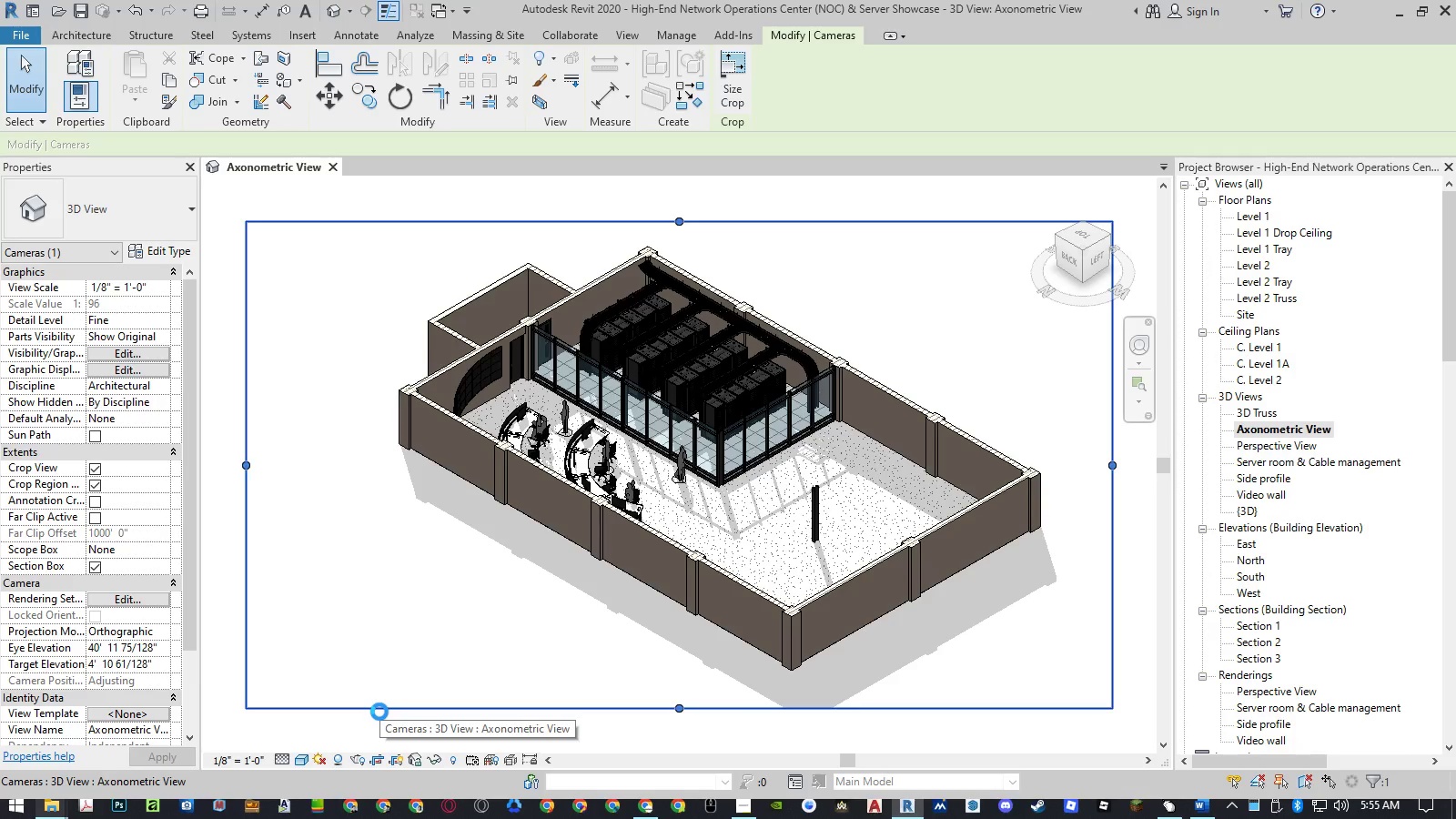 
key(ArrowUp)
 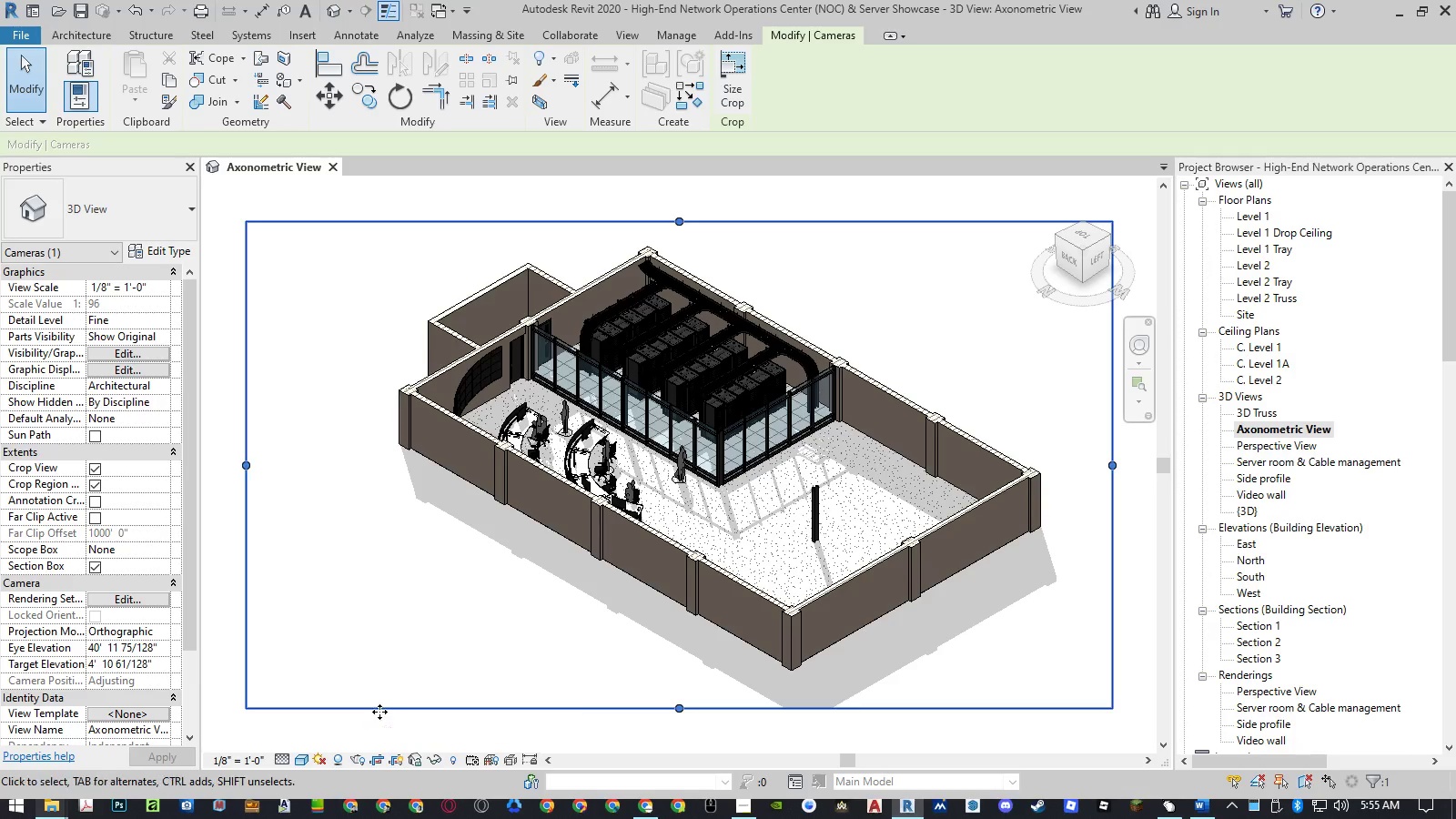 
key(ArrowUp)
 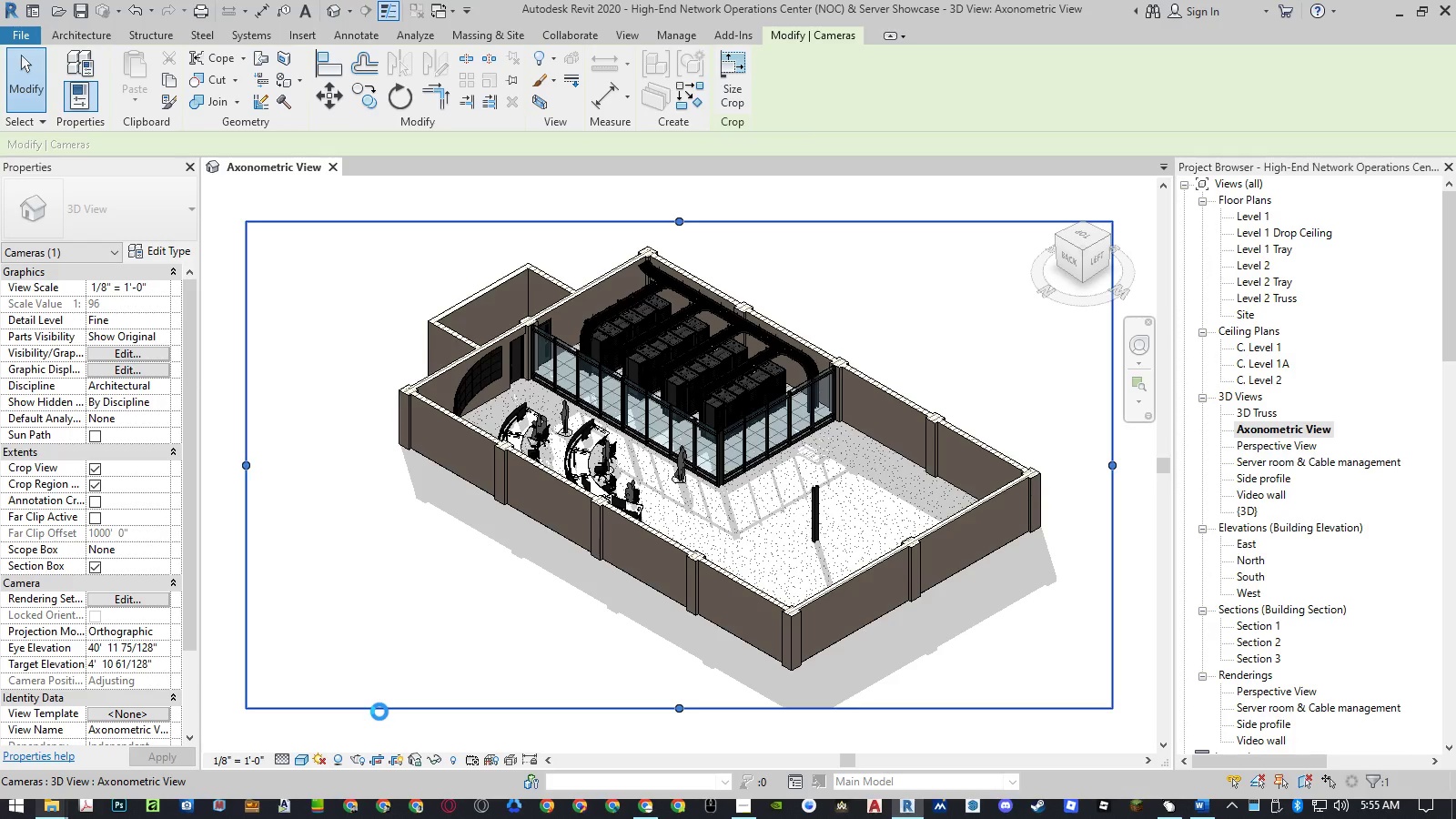 
key(ArrowRight)
 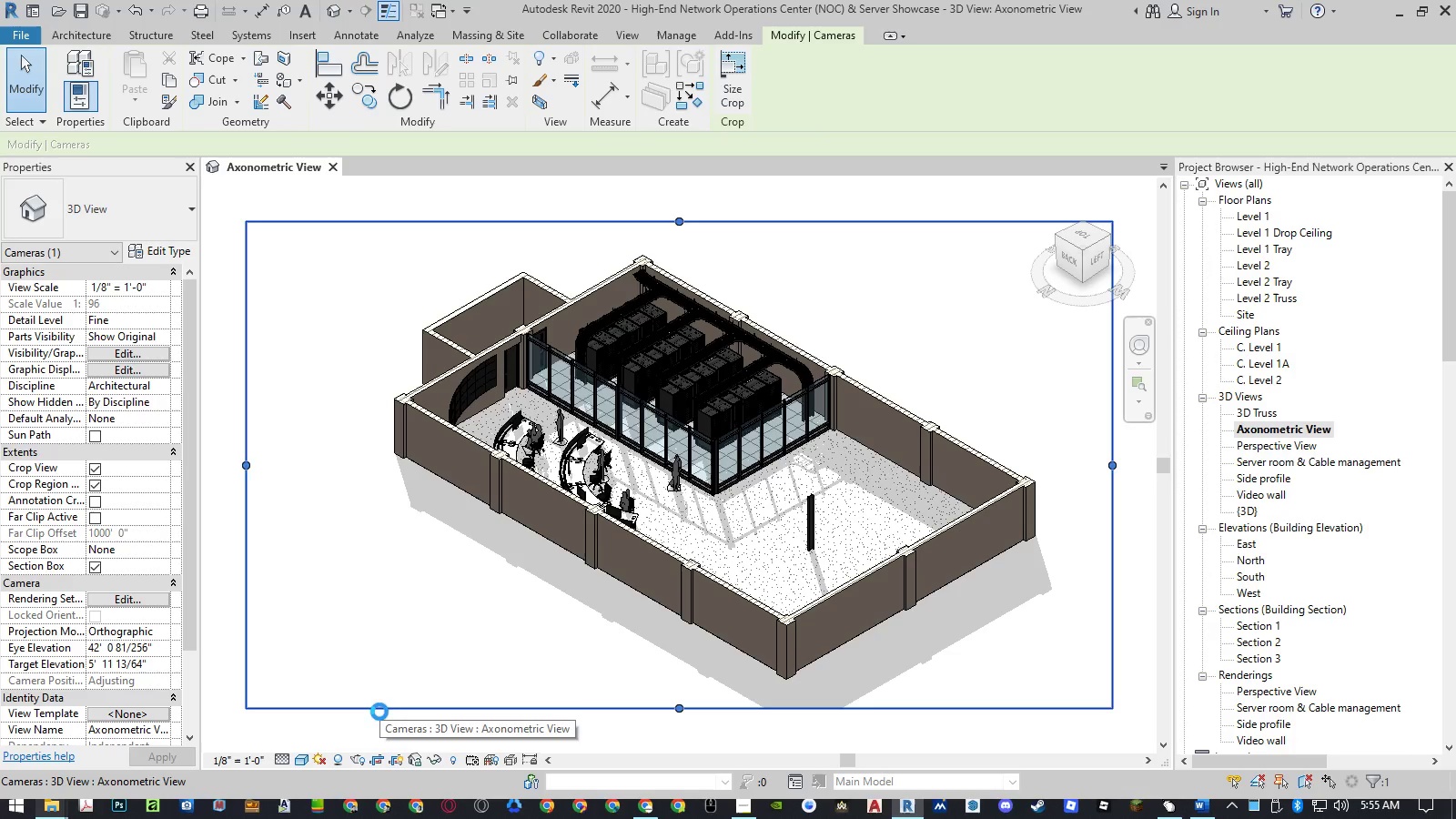 
key(ArrowRight)
 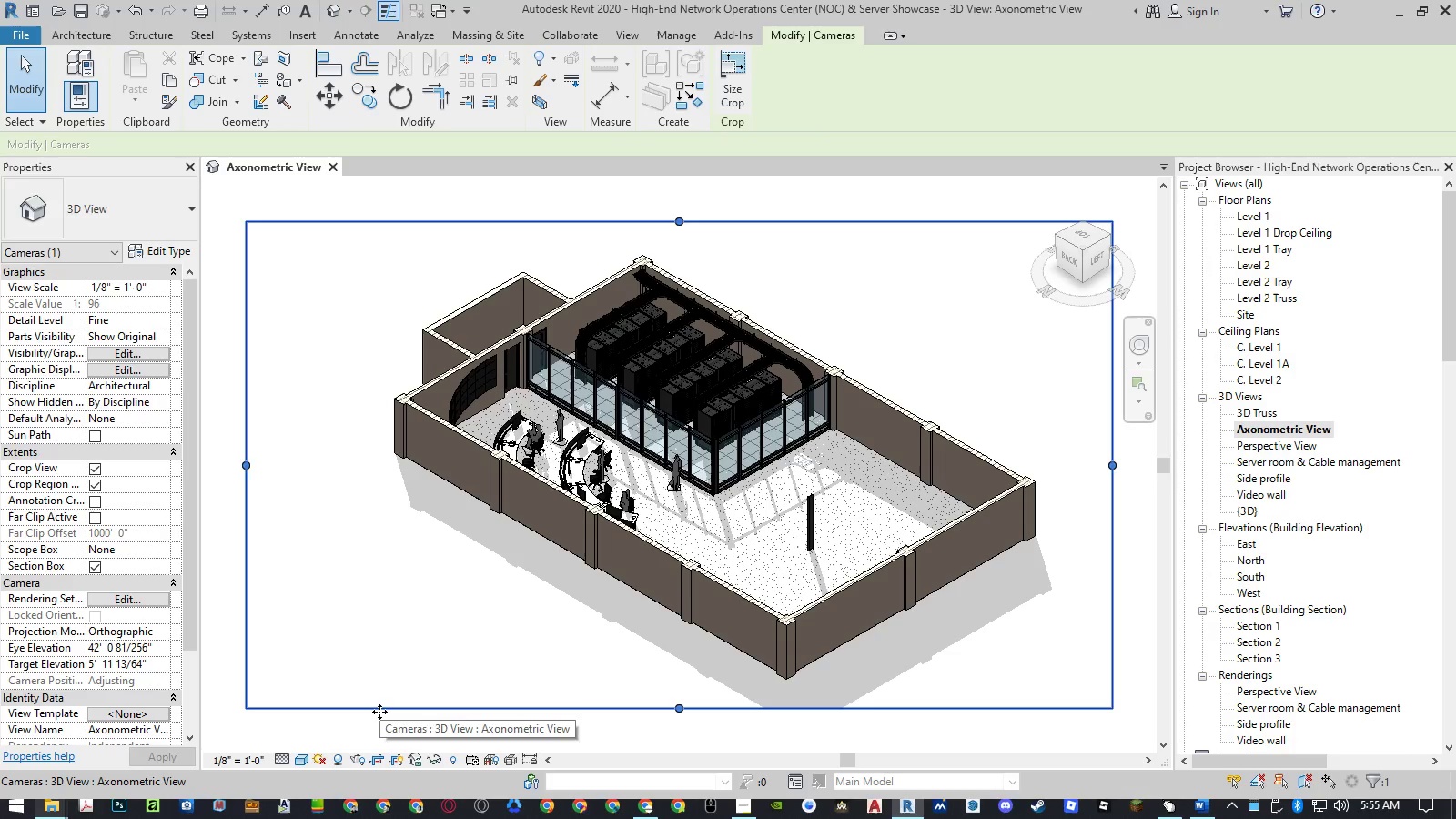 
key(ArrowRight)
 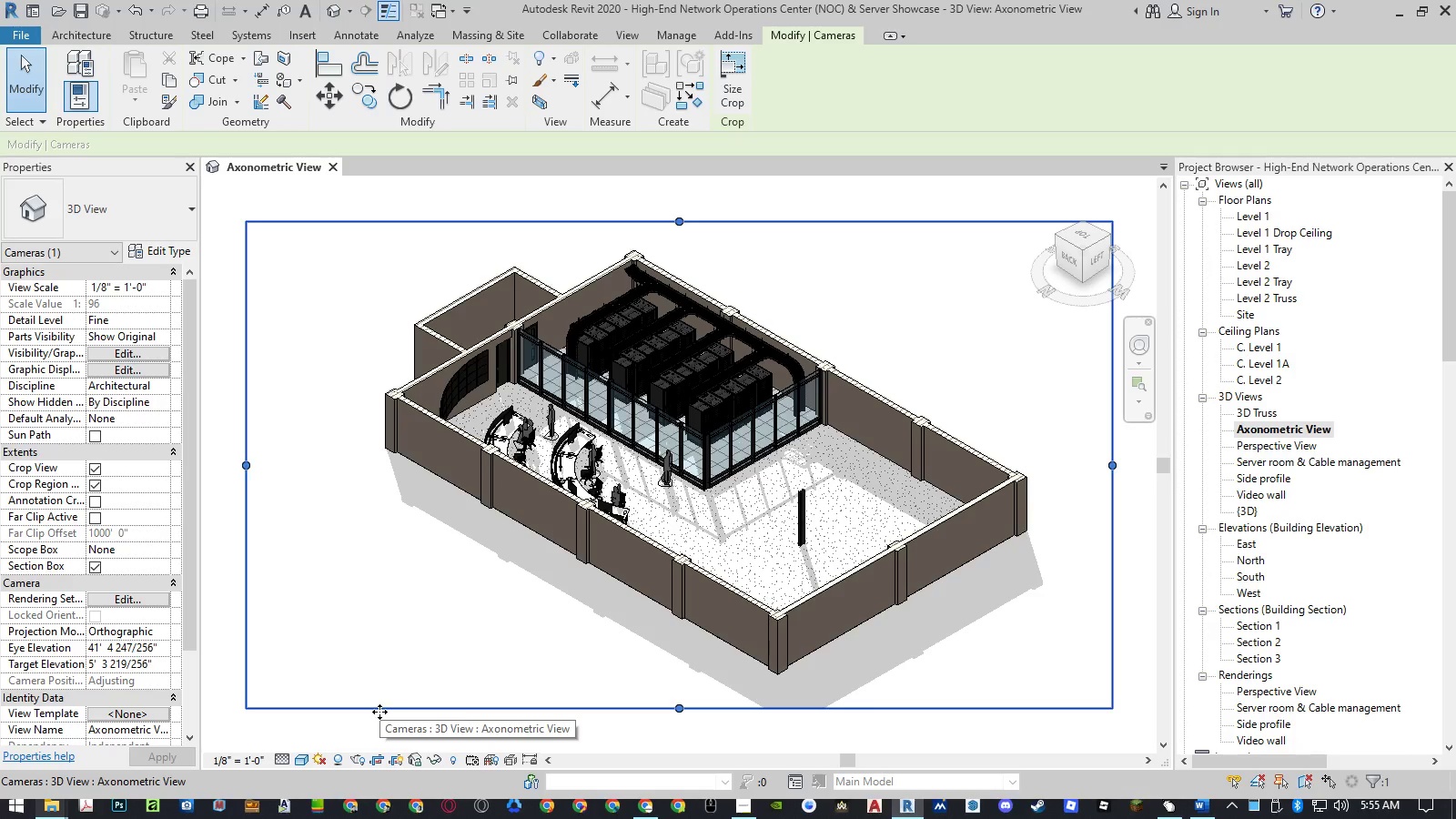 
wait(5.69)
 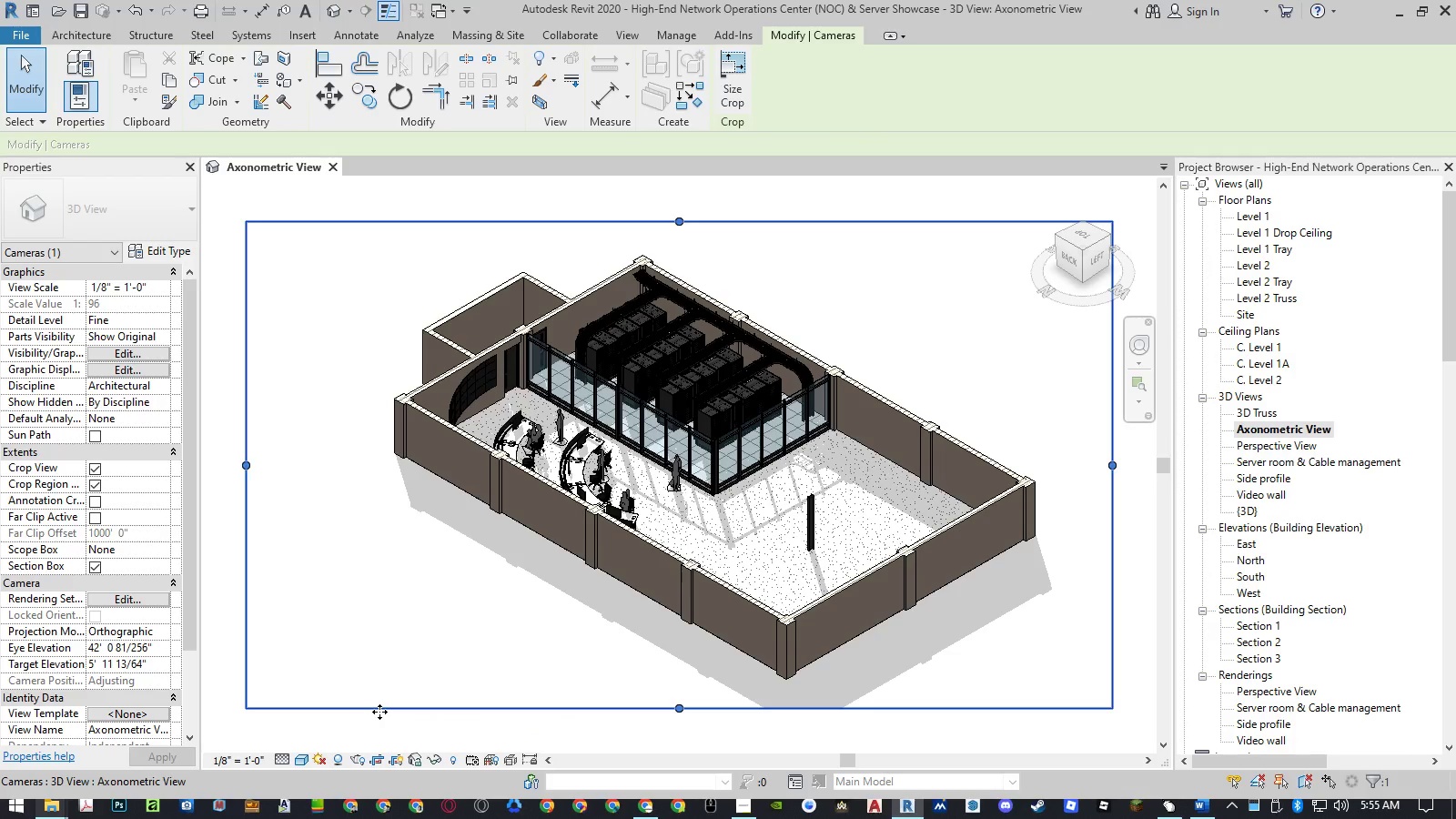 
key(ArrowRight)
 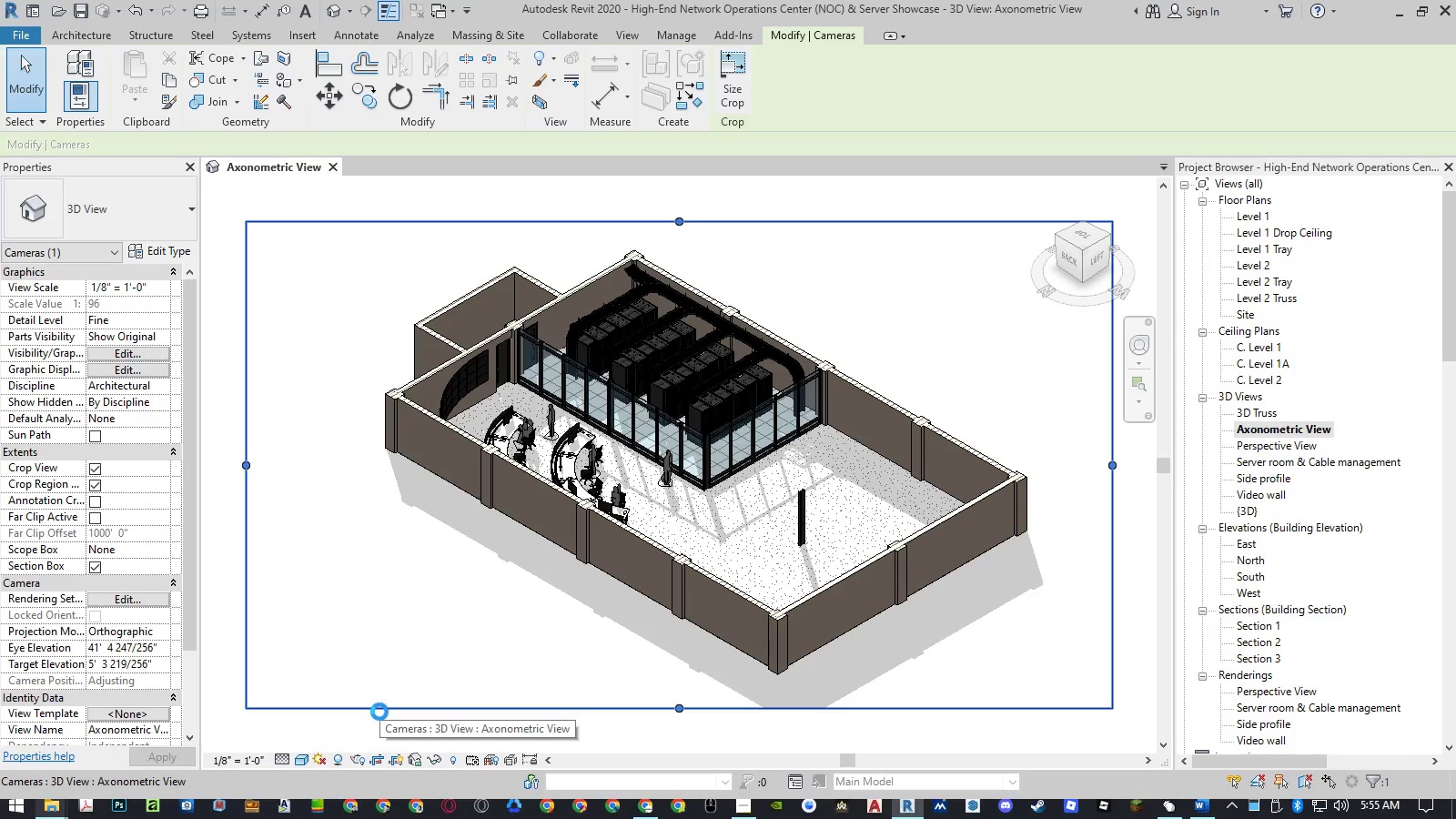 
key(ArrowRight)
 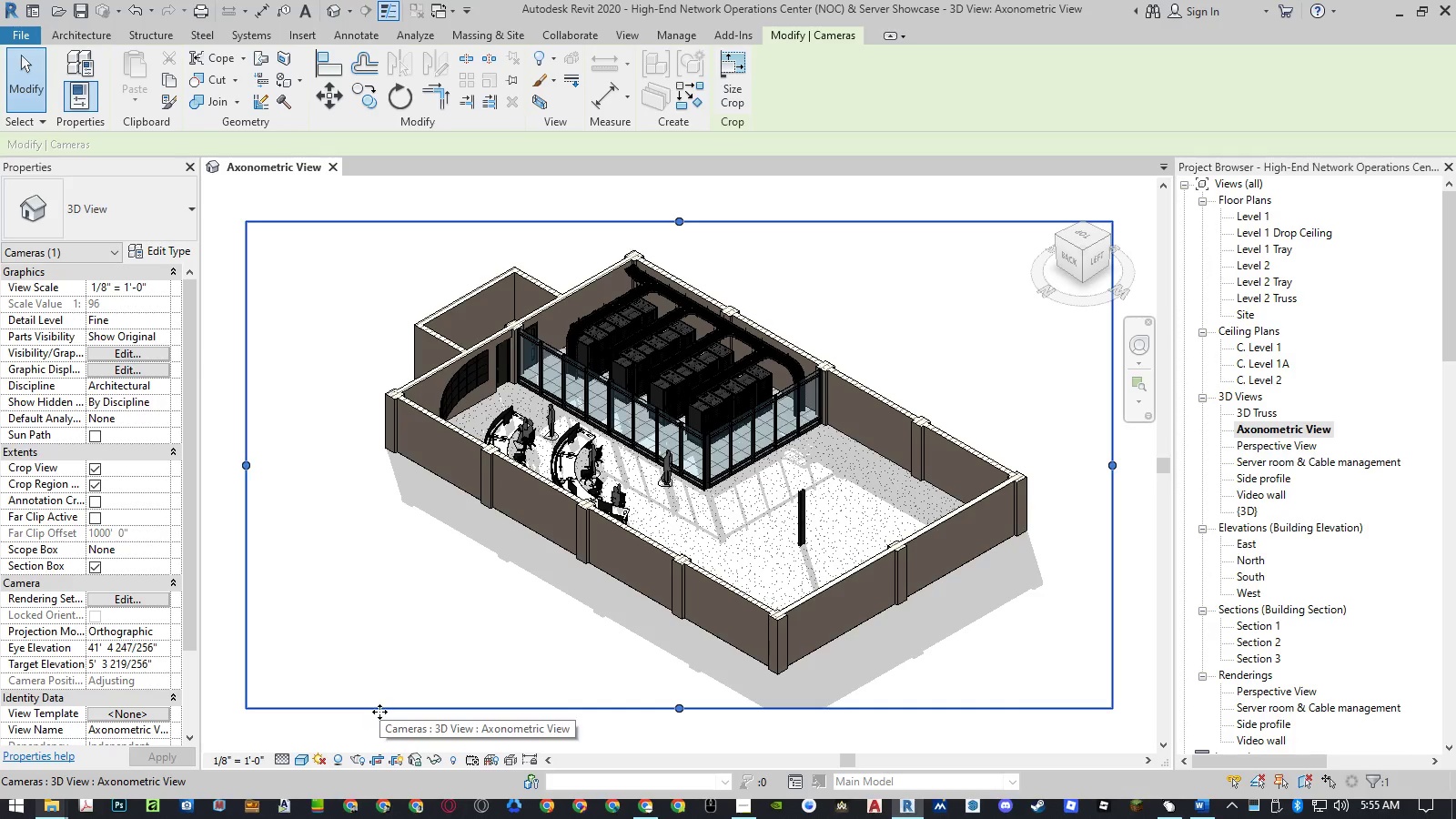 
key(ArrowRight)
 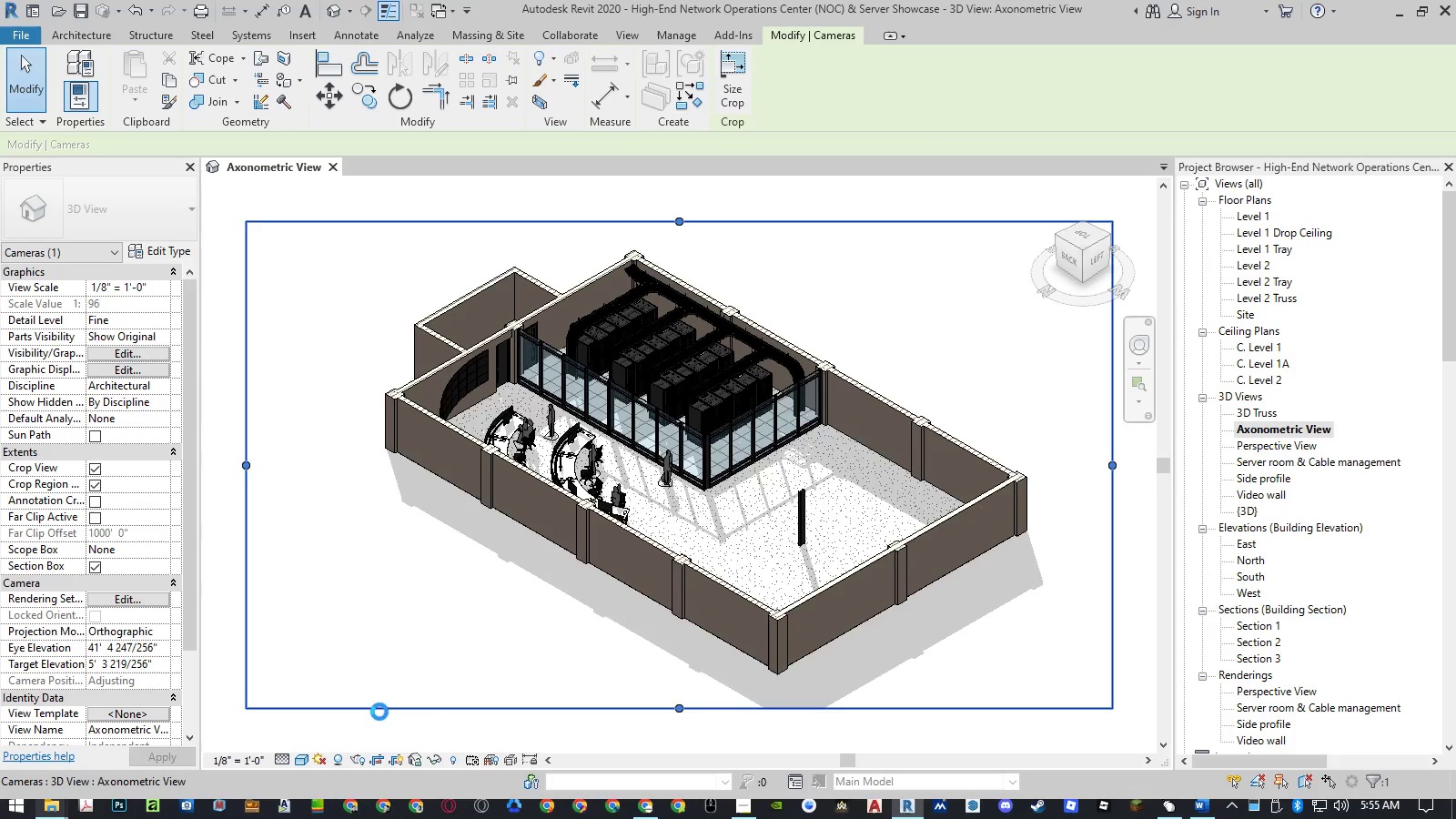 
key(ArrowRight)
 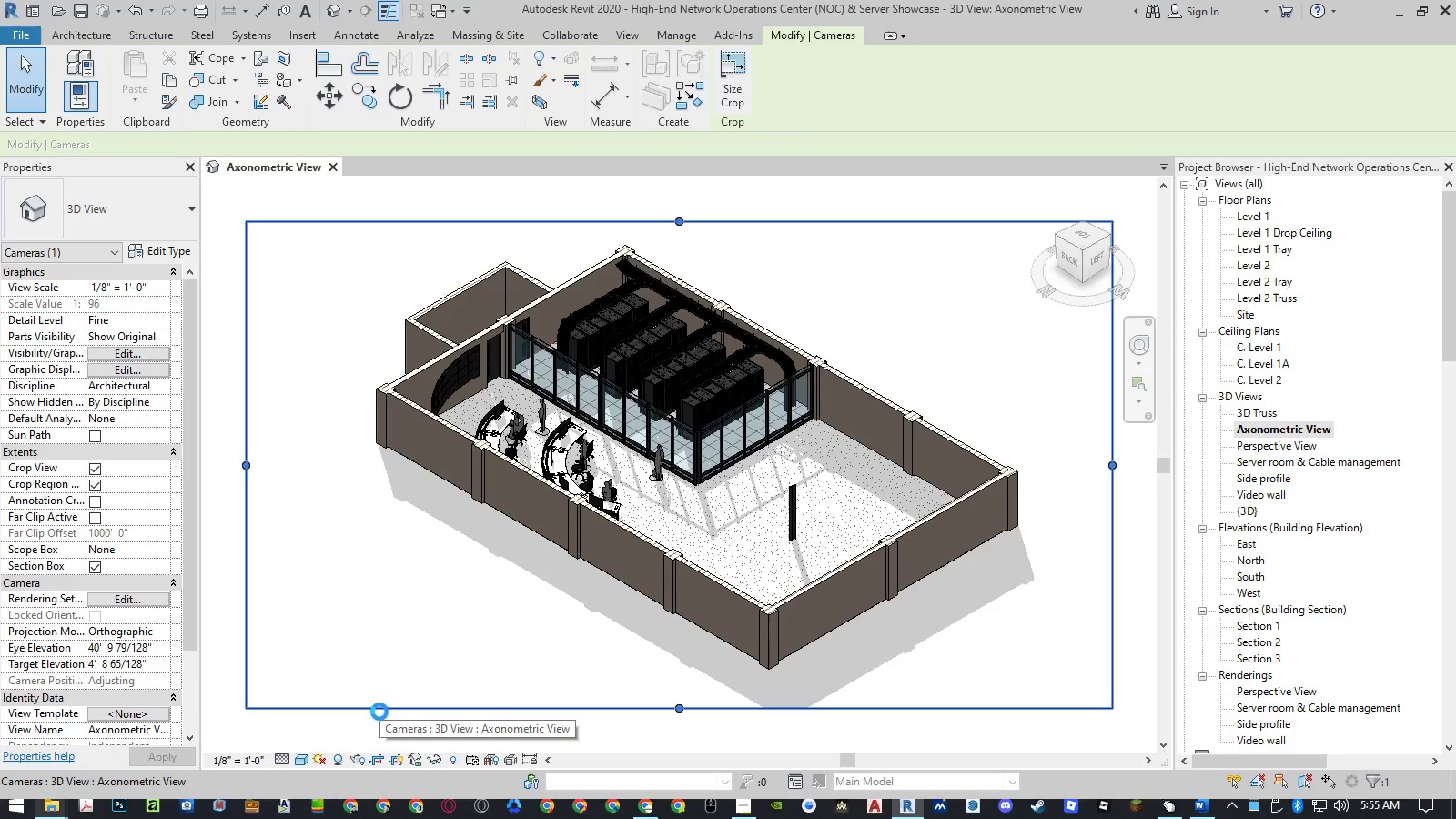 
key(ArrowRight)
 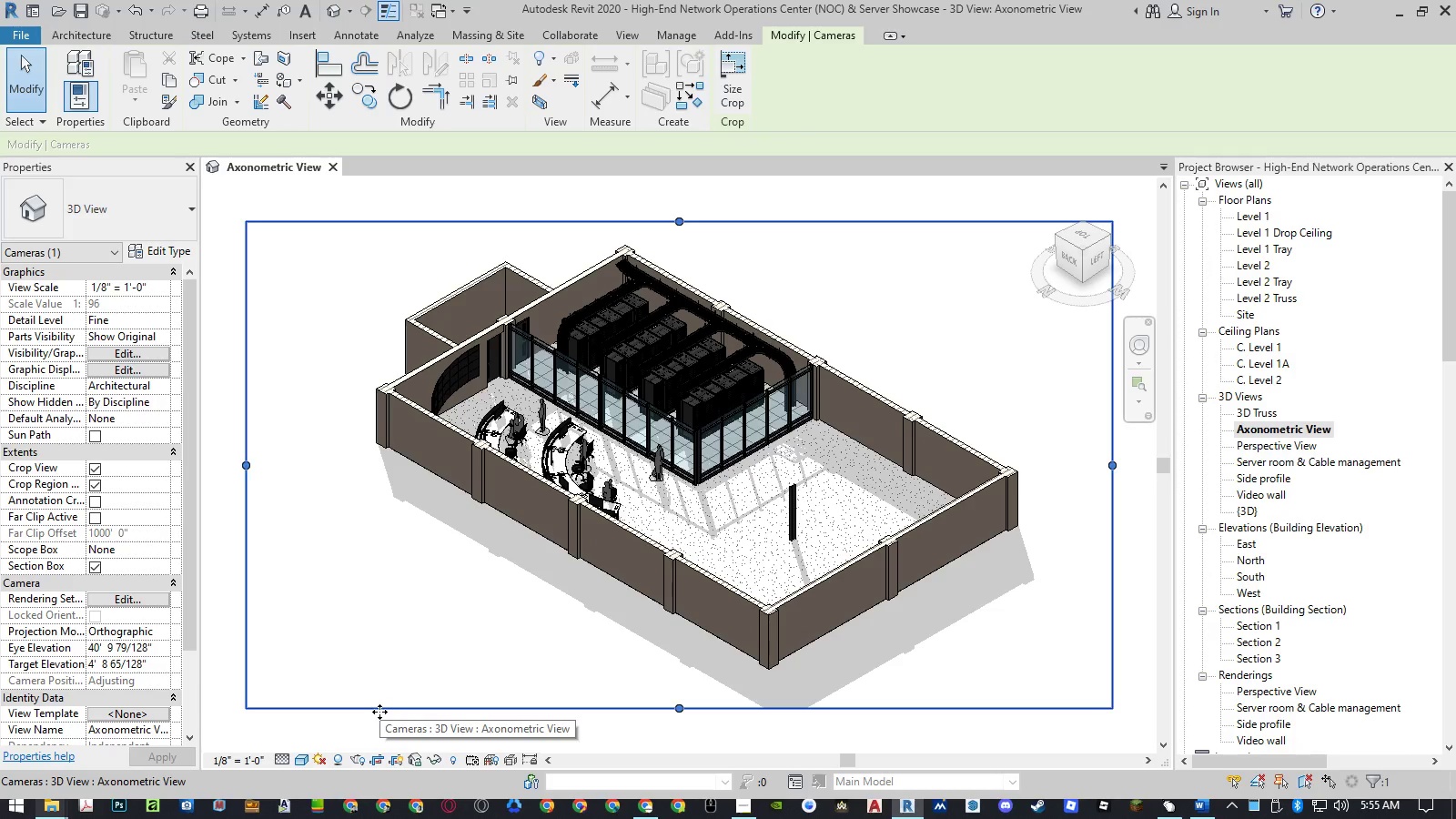 
key(ArrowRight)
 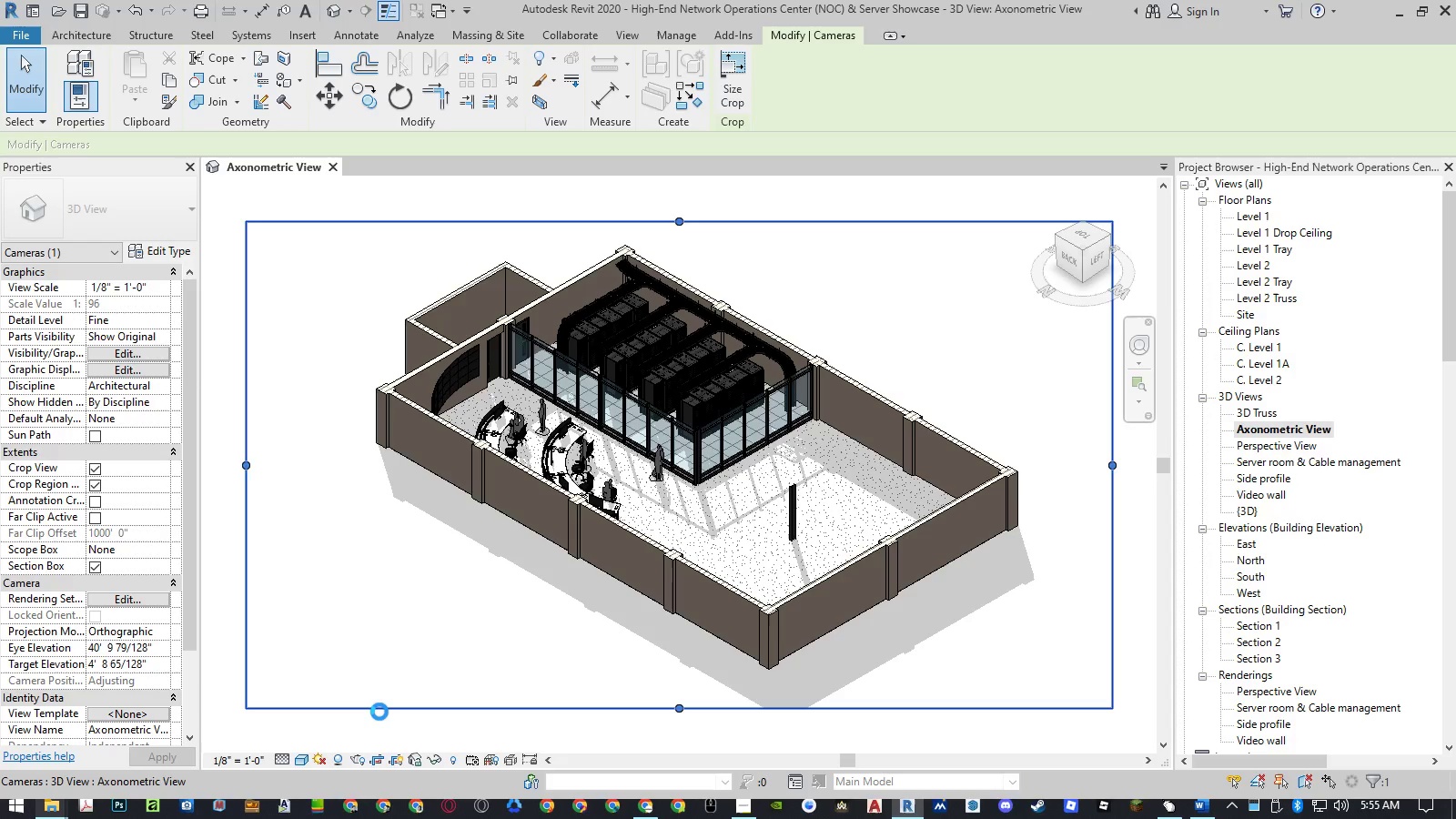 
key(ArrowRight)
 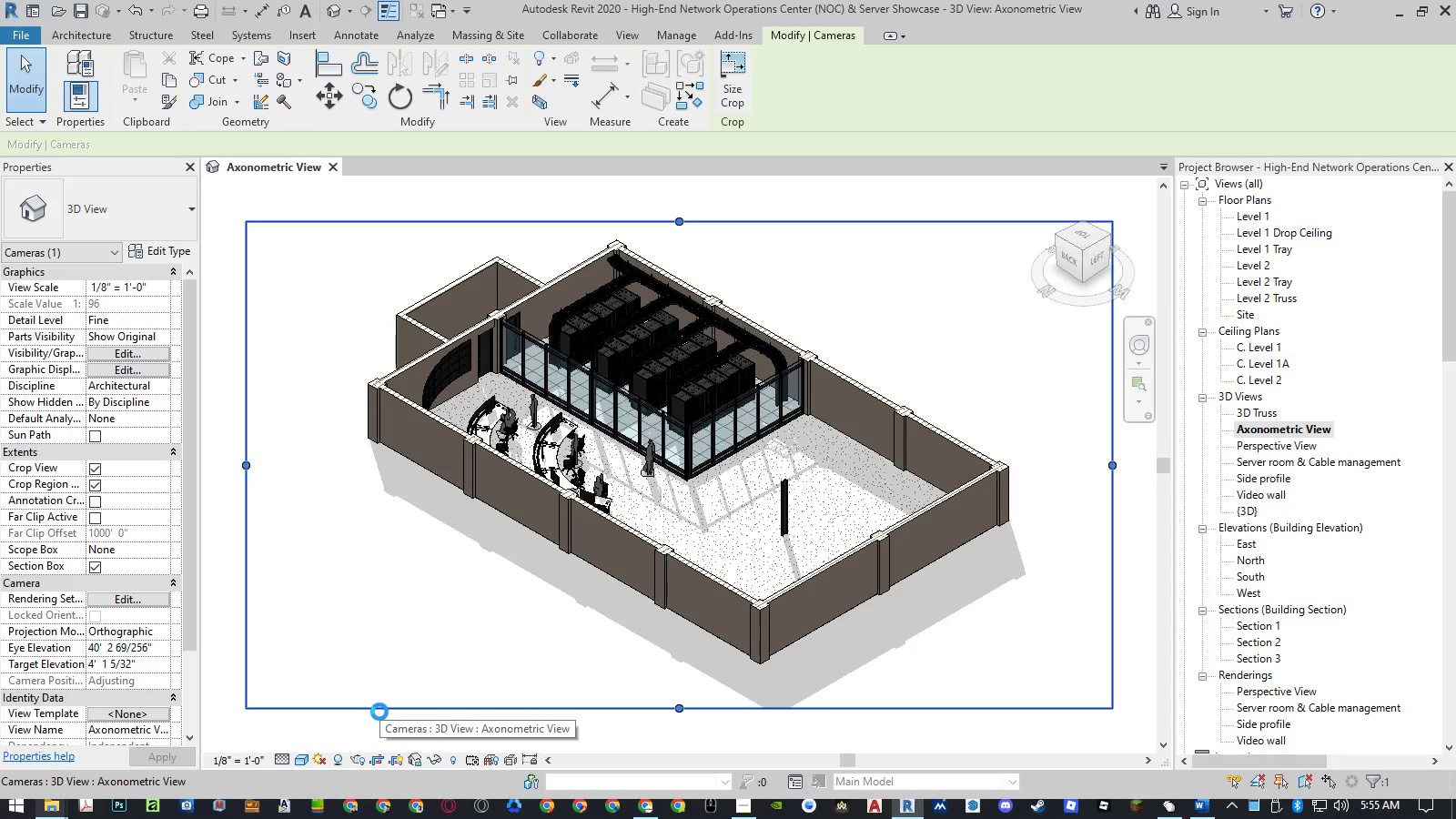 
key(ArrowRight)
 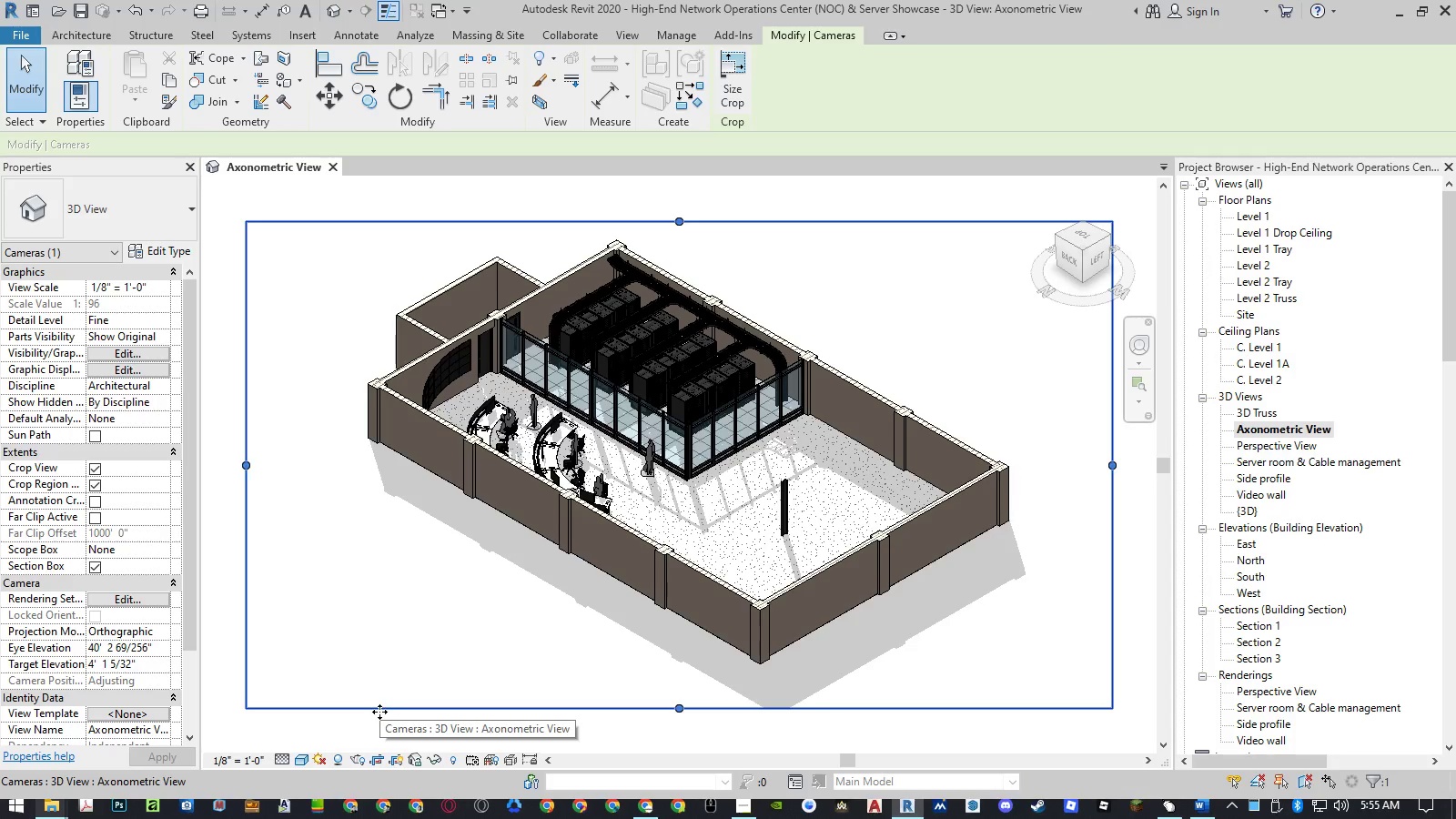 
key(ArrowRight)
 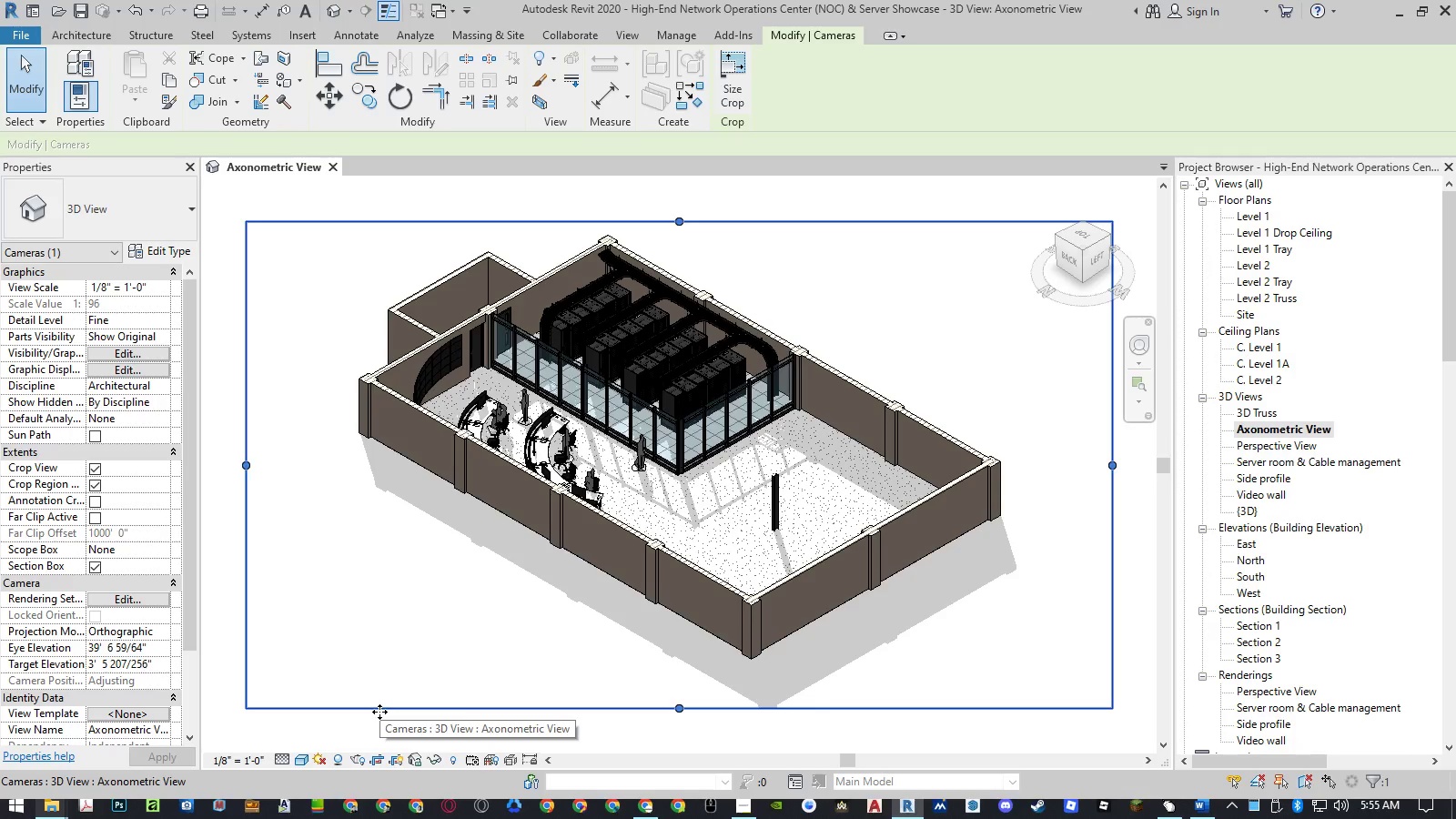 
wait(5.28)
 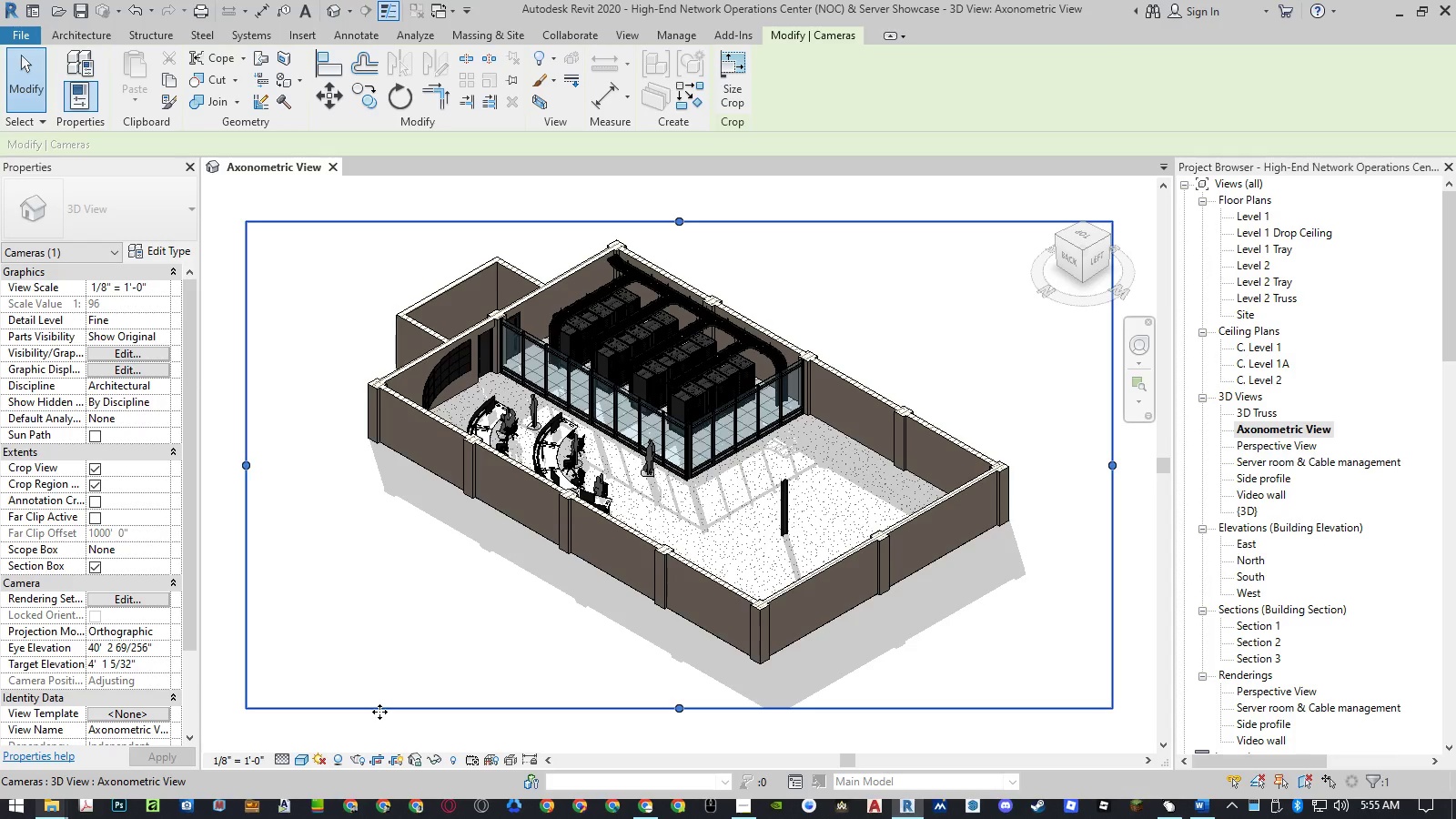 
key(ArrowDown)
 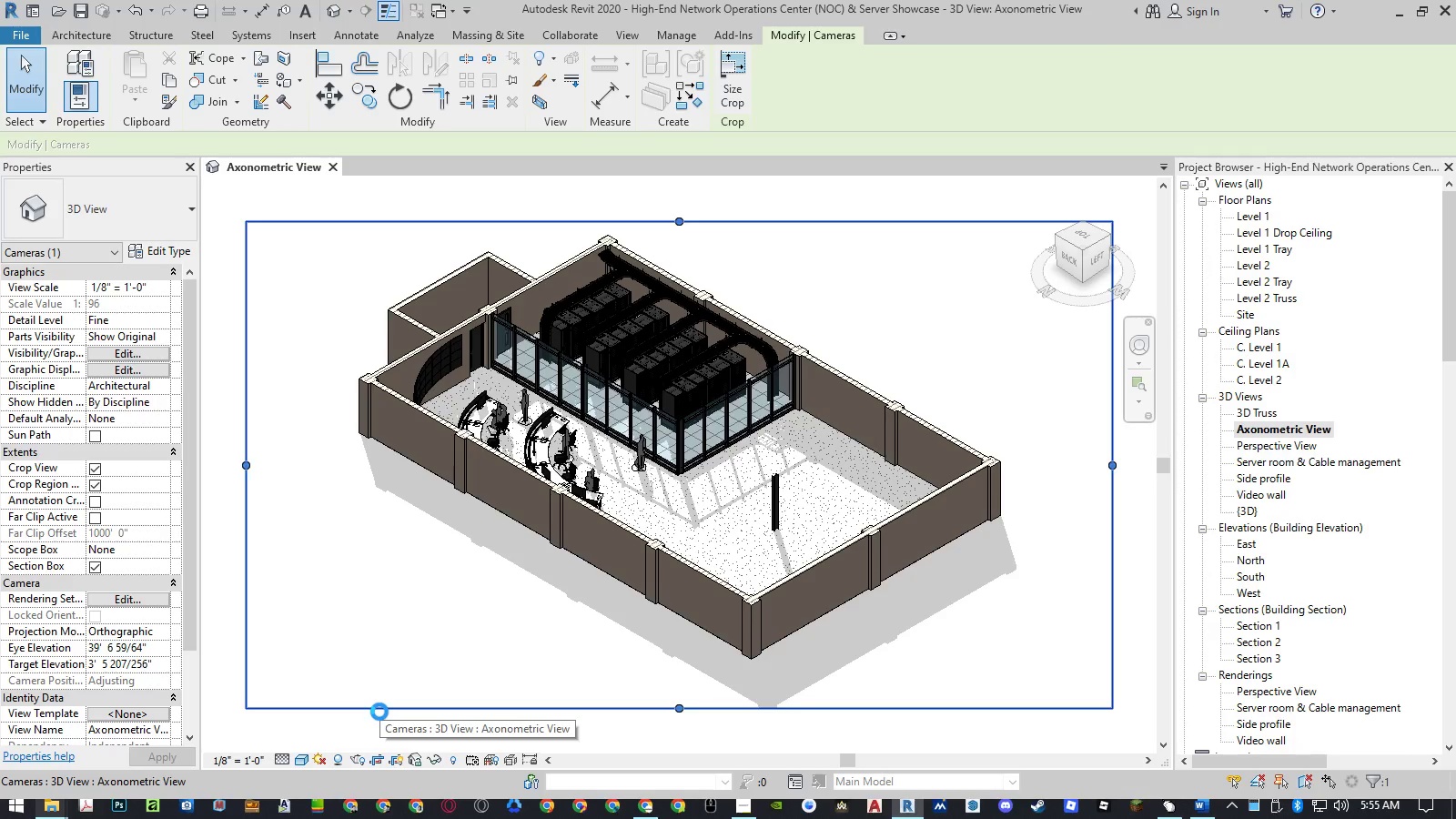 
key(ArrowDown)
 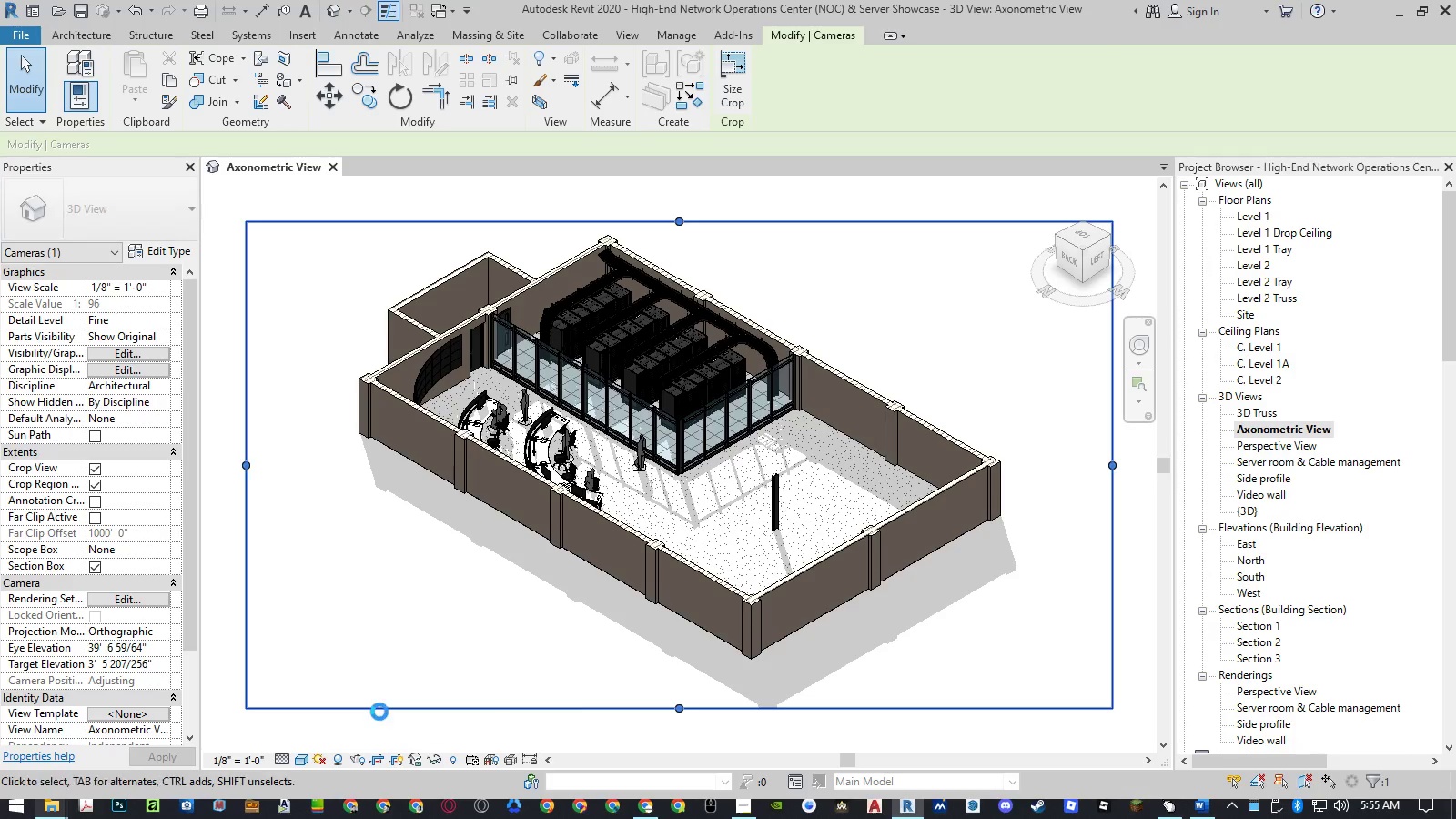 
key(ArrowDown)
 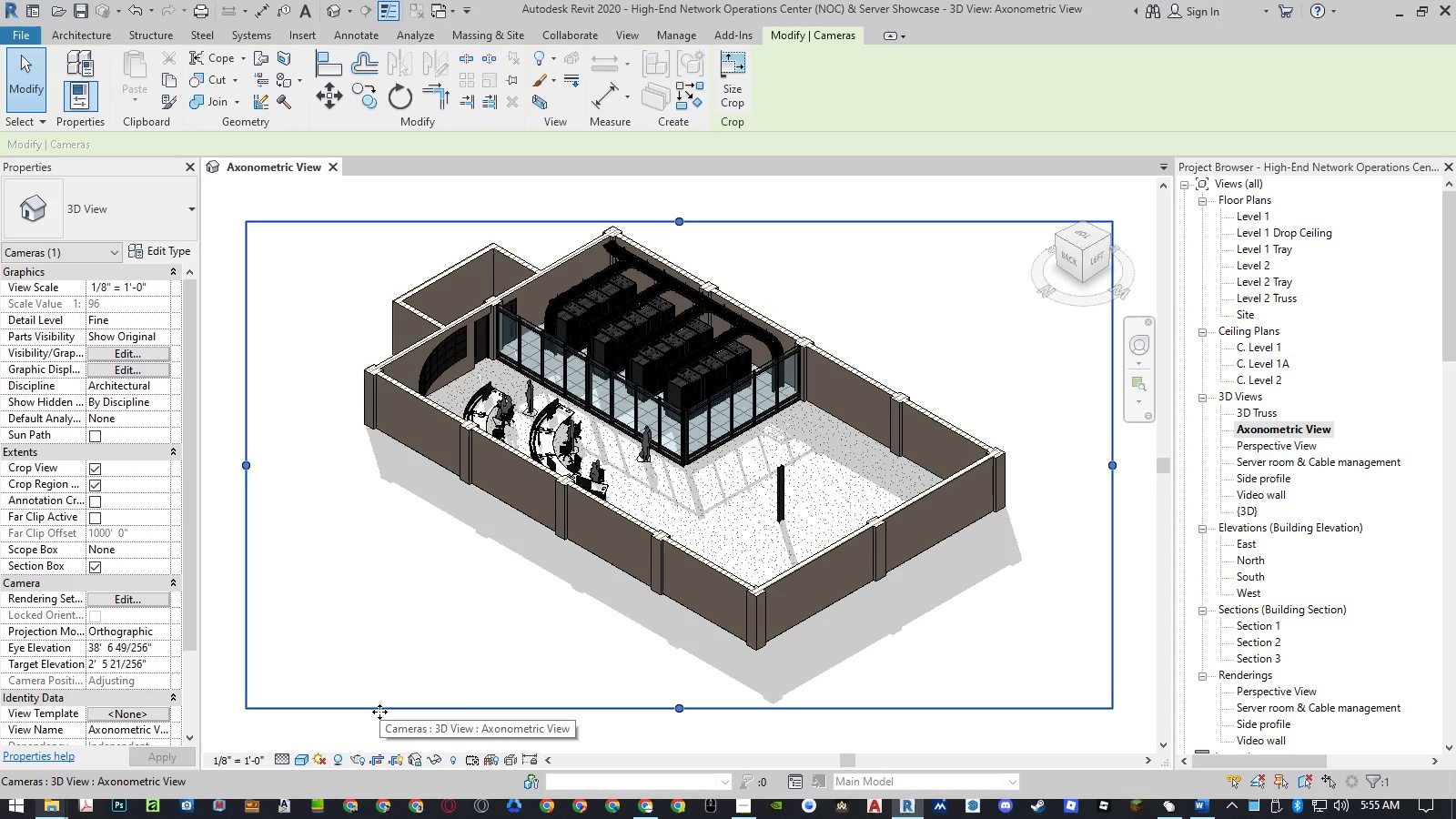 
wait(8.64)
 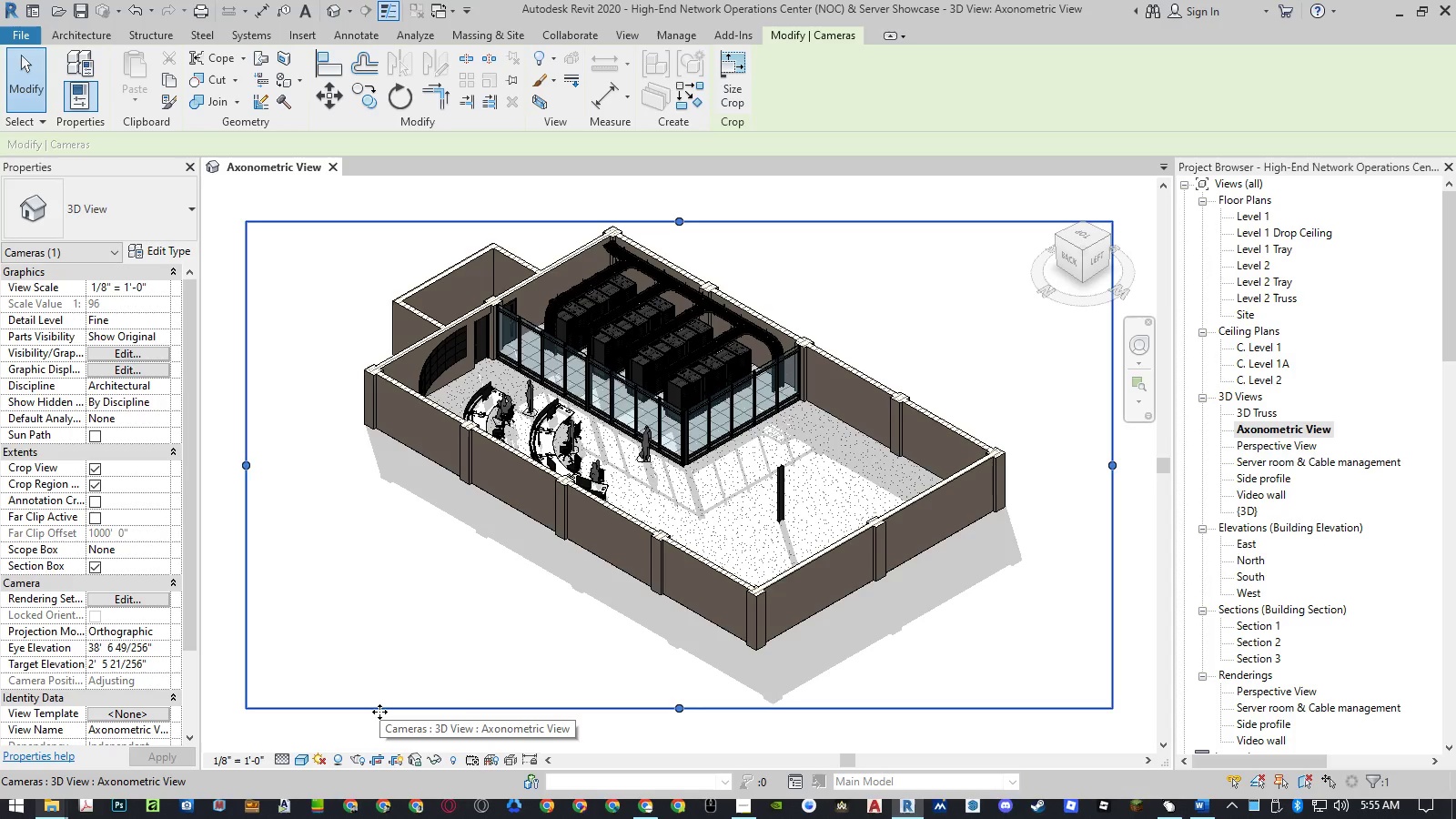 
left_click([220, 498])
 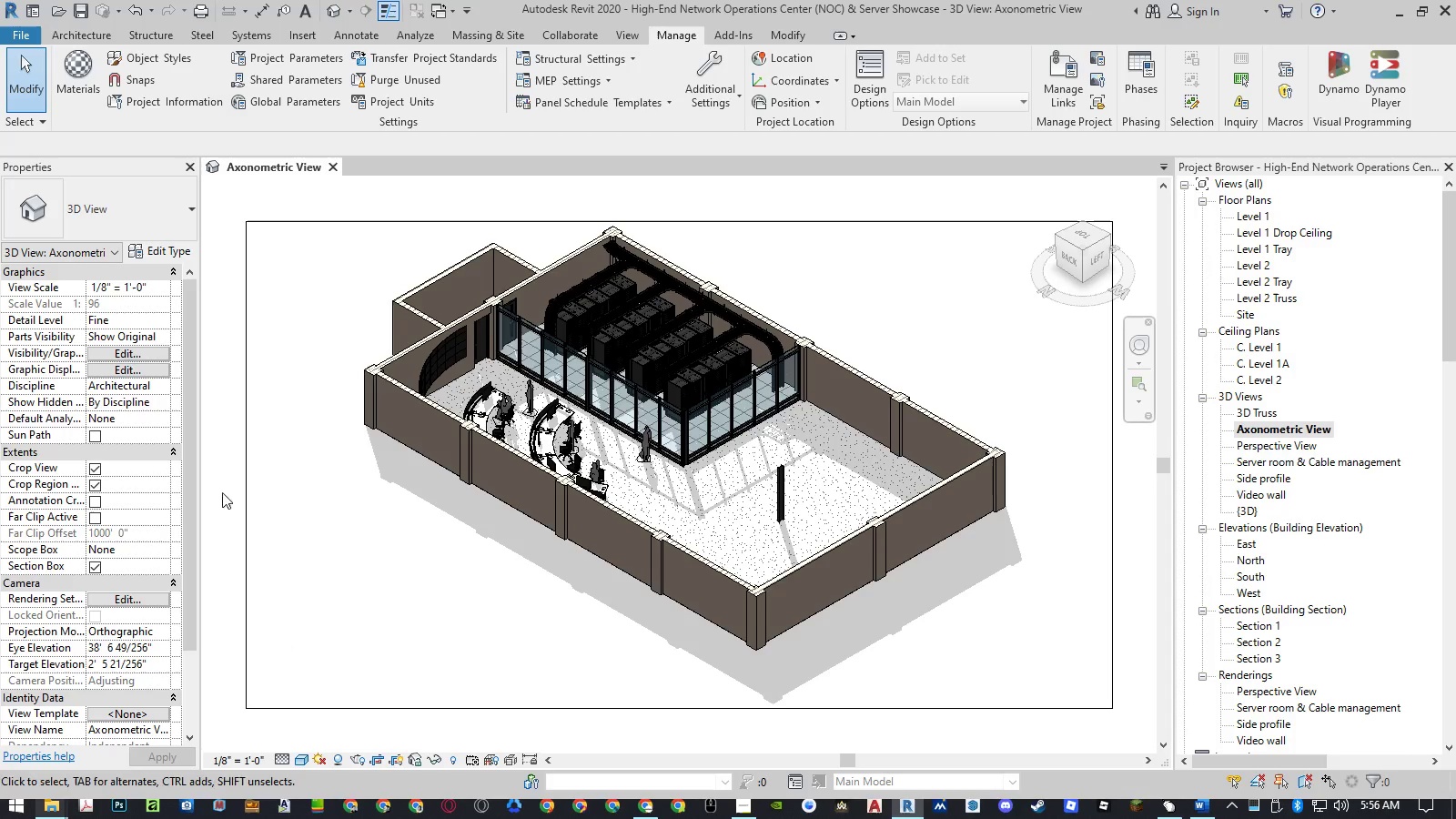 
double_click([223, 492])
 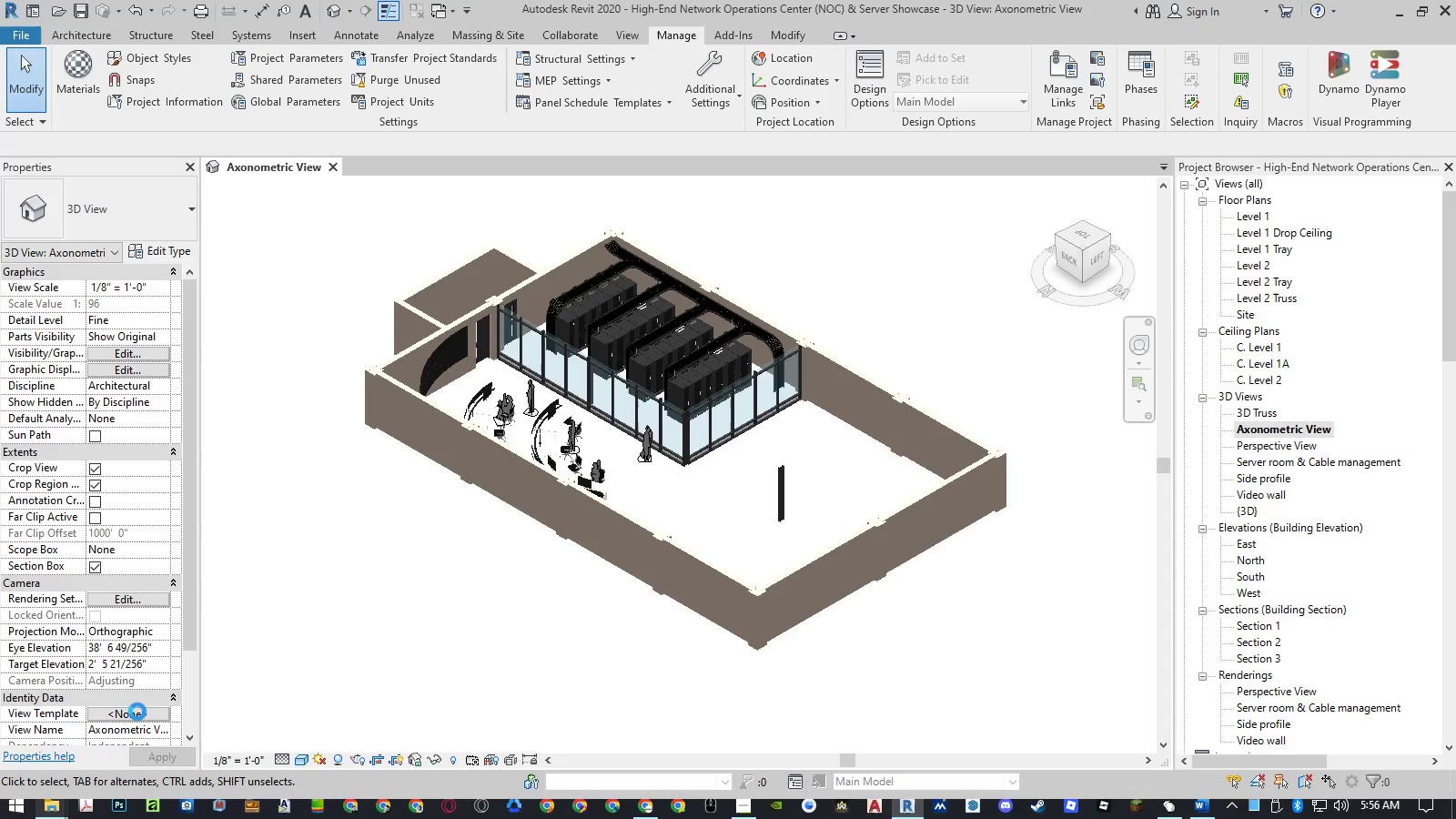 
left_click([137, 712])
 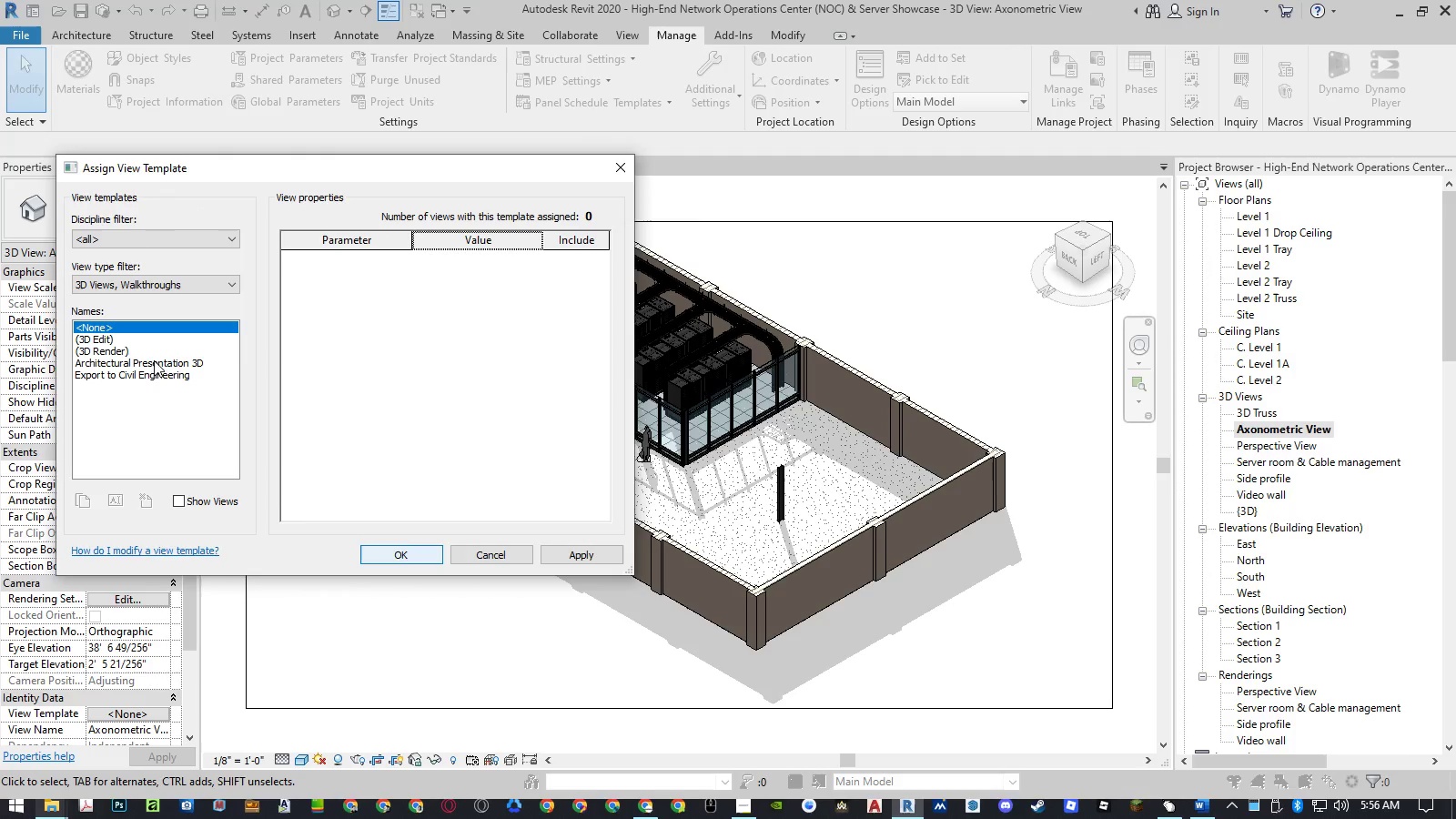 
double_click([142, 349])
 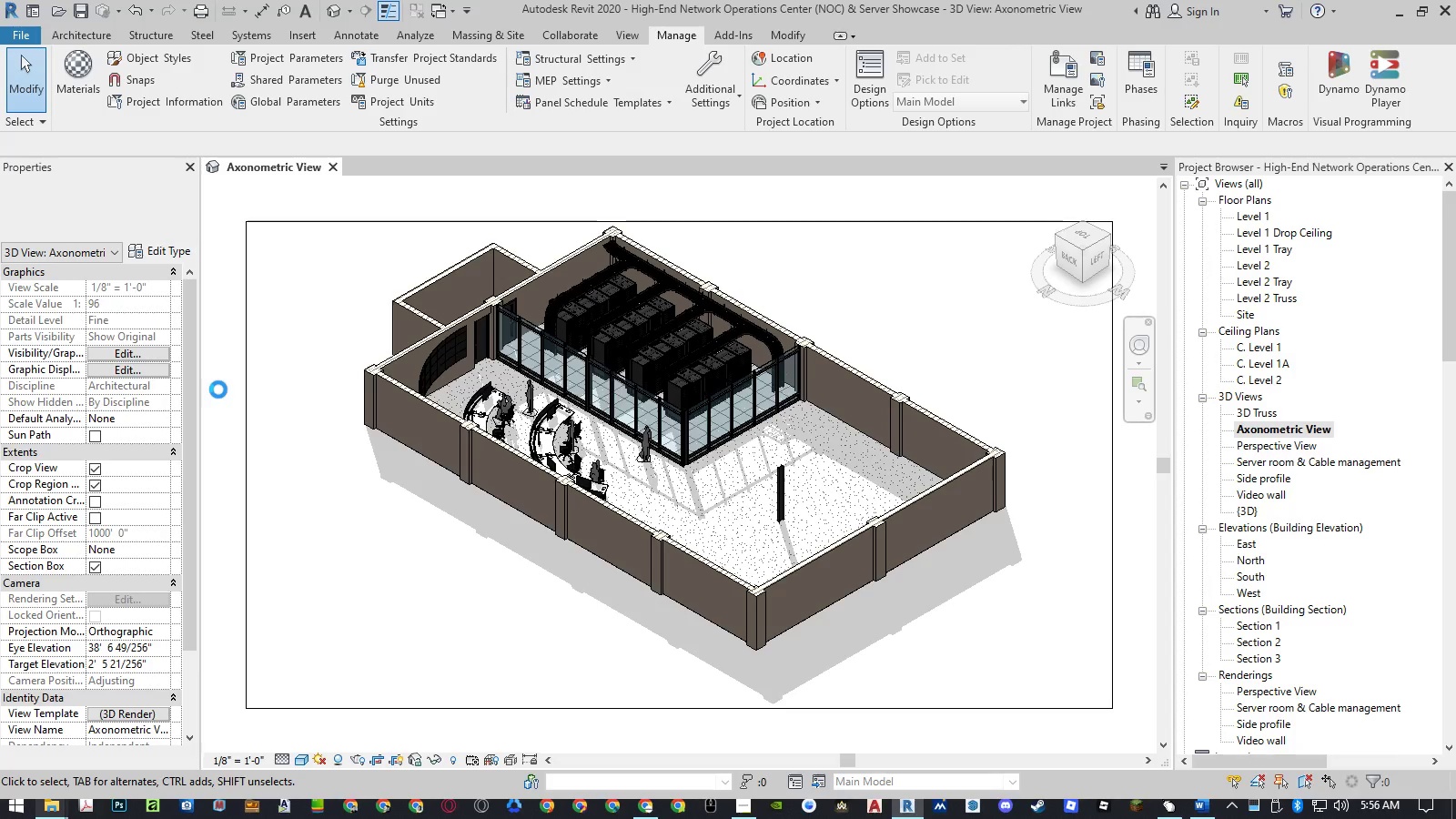 
wait(8.24)
 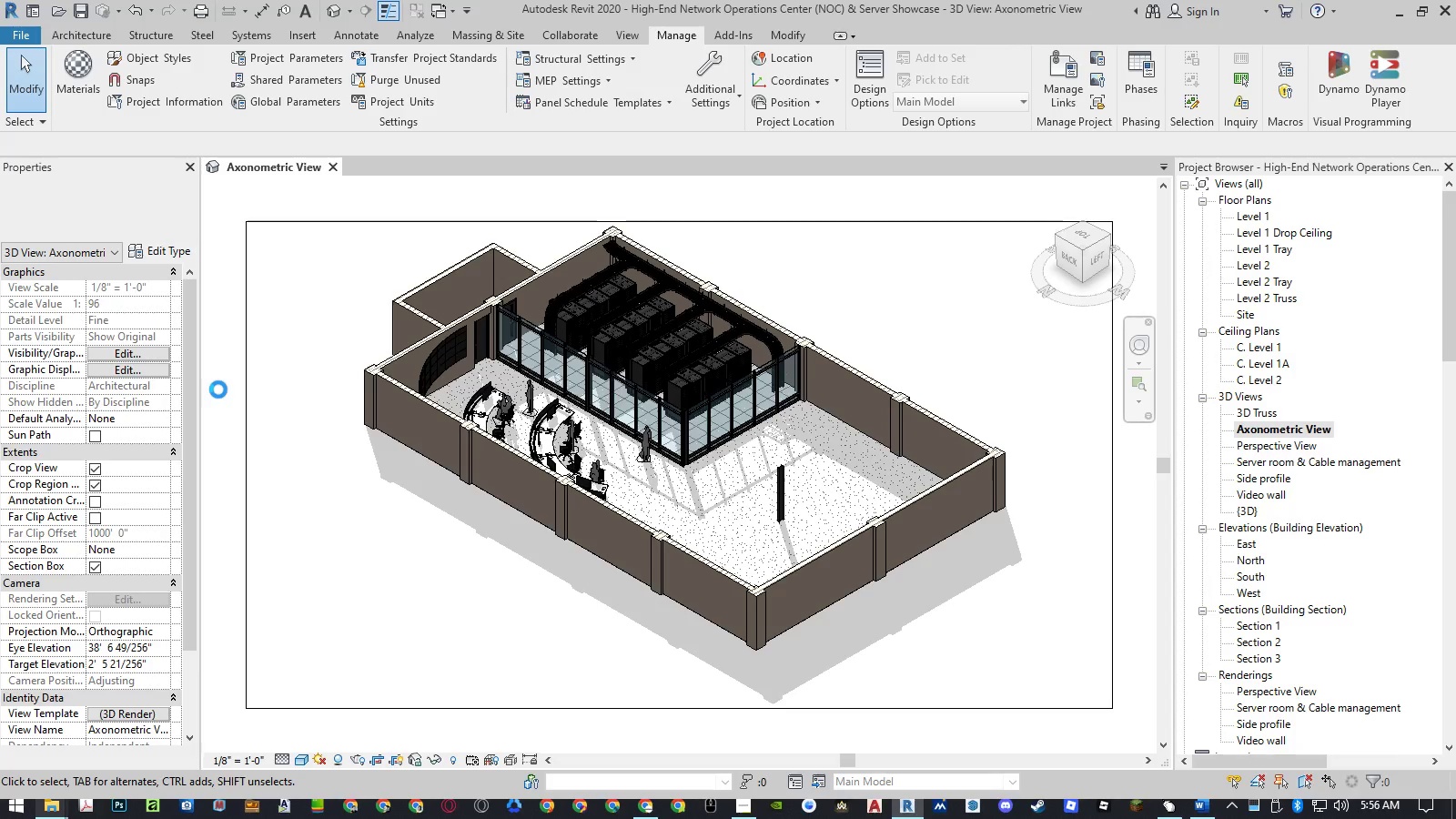 
left_click([218, 389])
 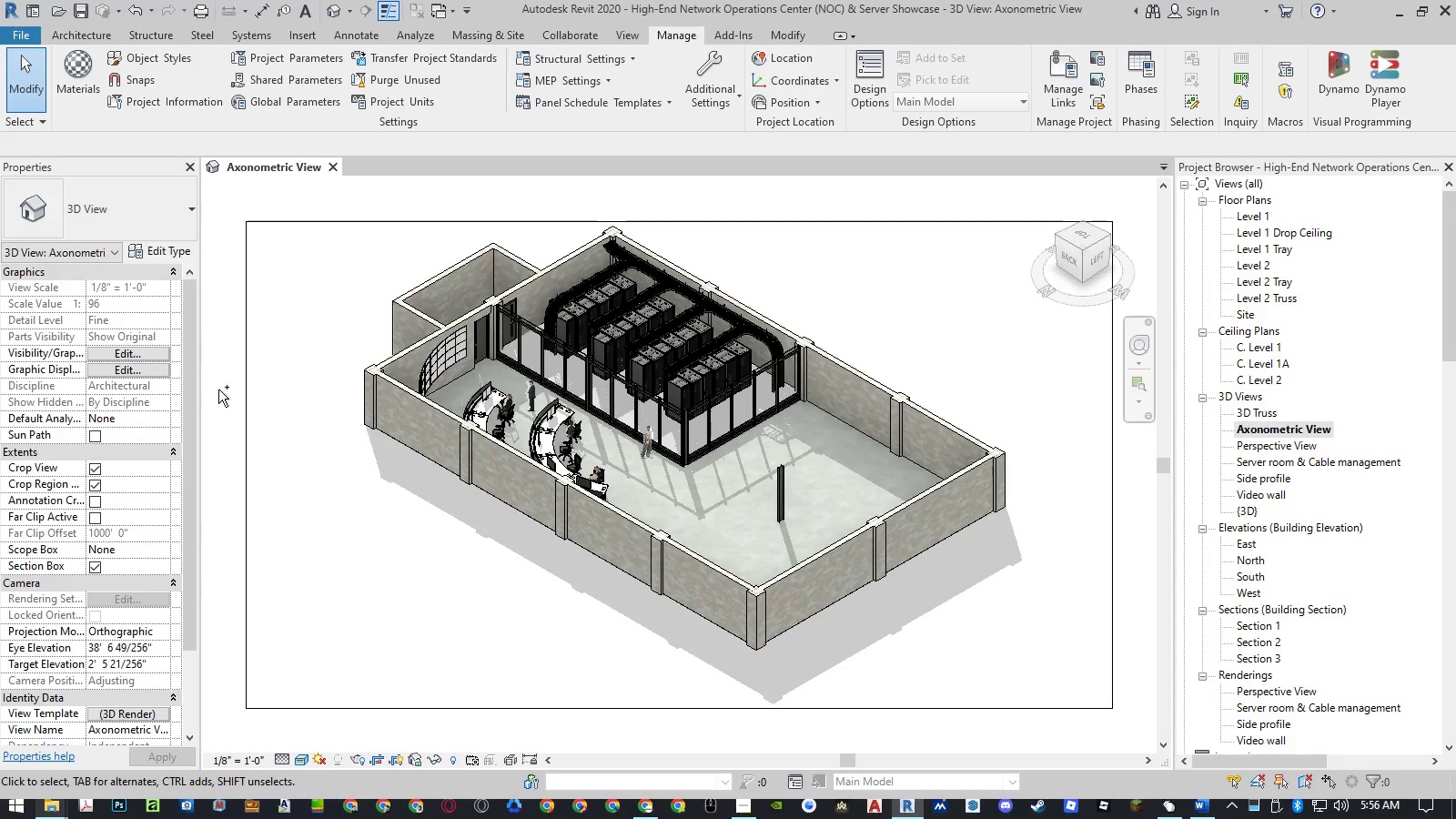 
key(Control+S)
 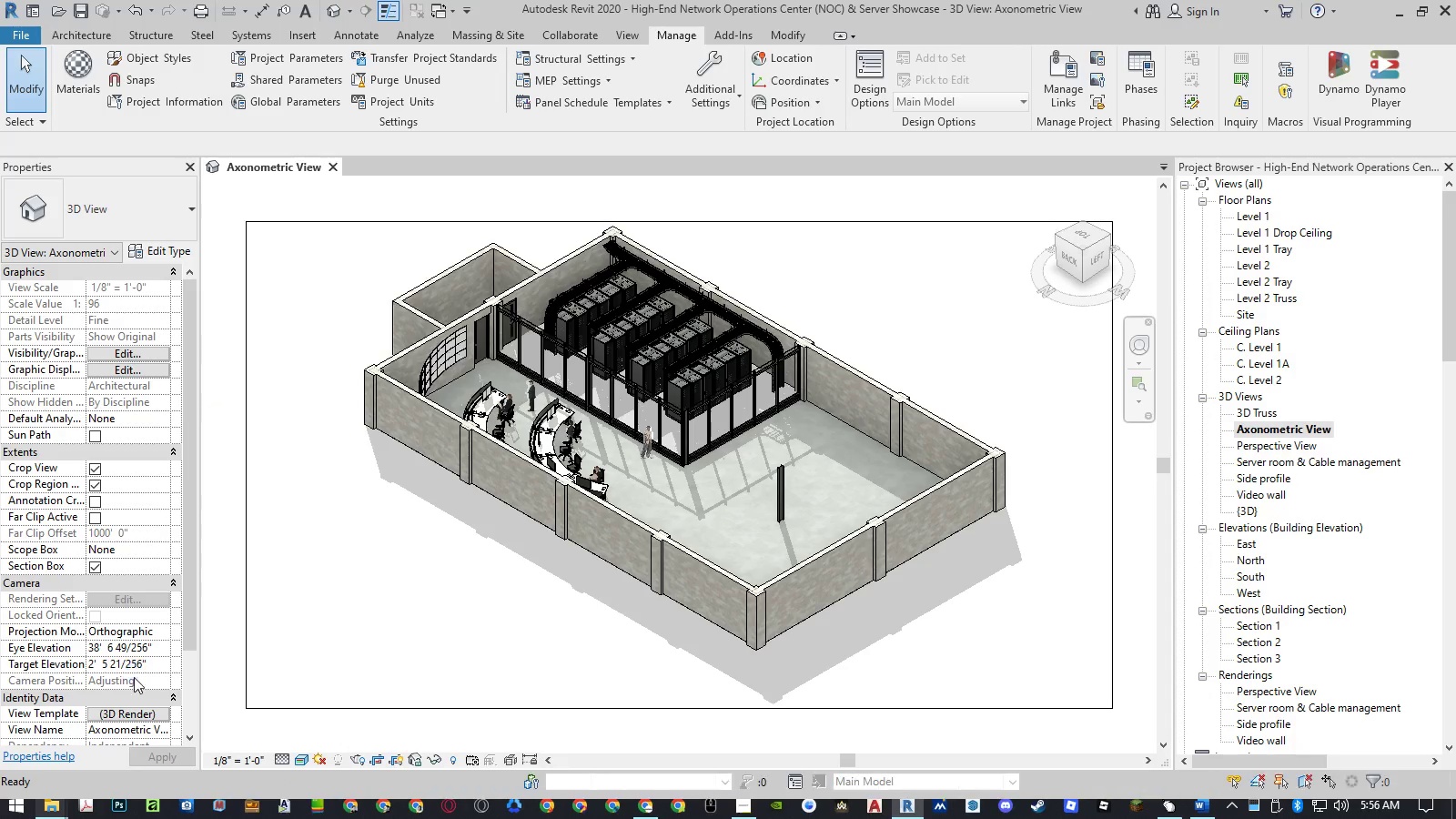 
wait(8.0)
 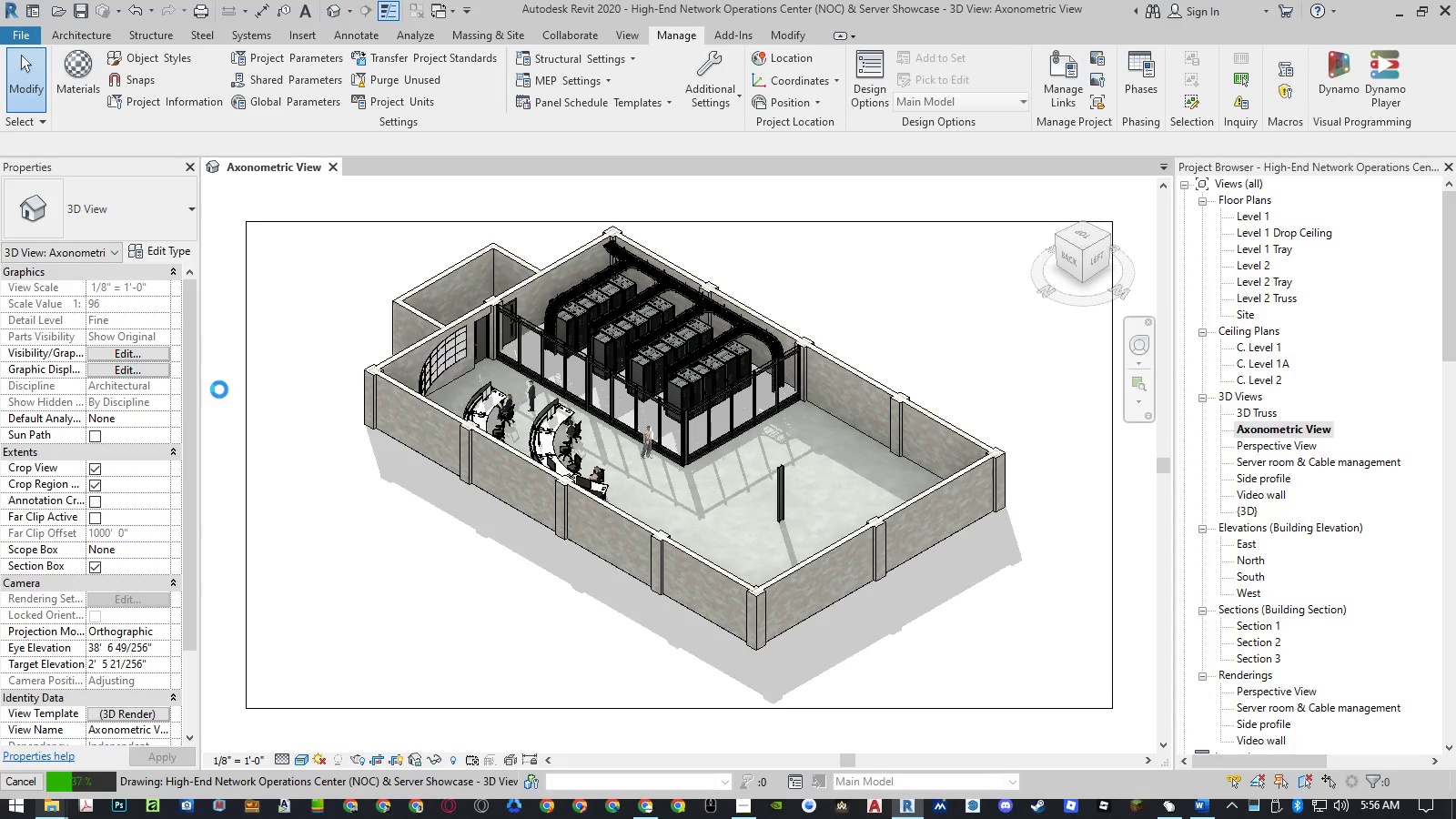 
left_click([136, 713])
 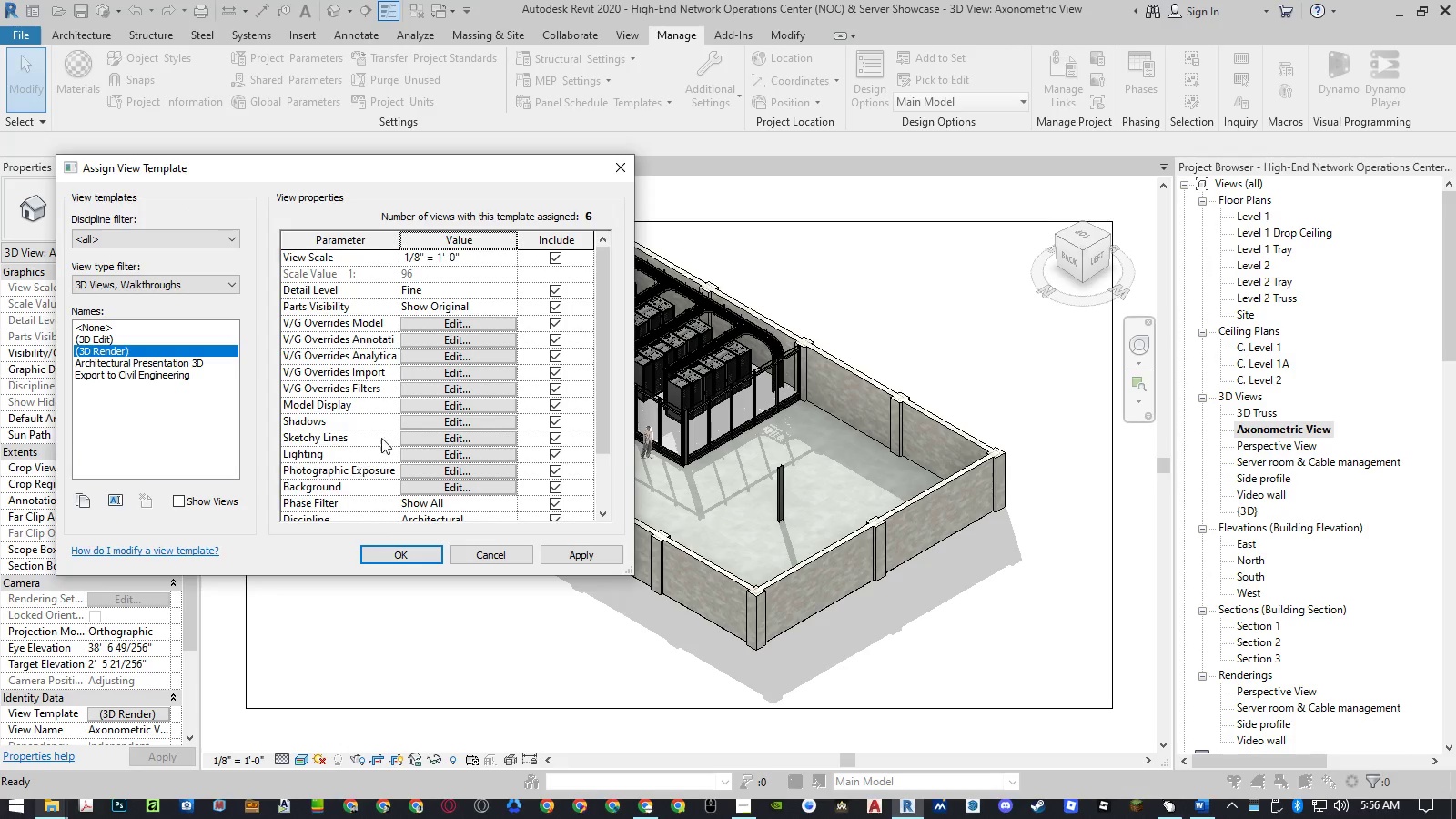 
right_click([186, 349])
 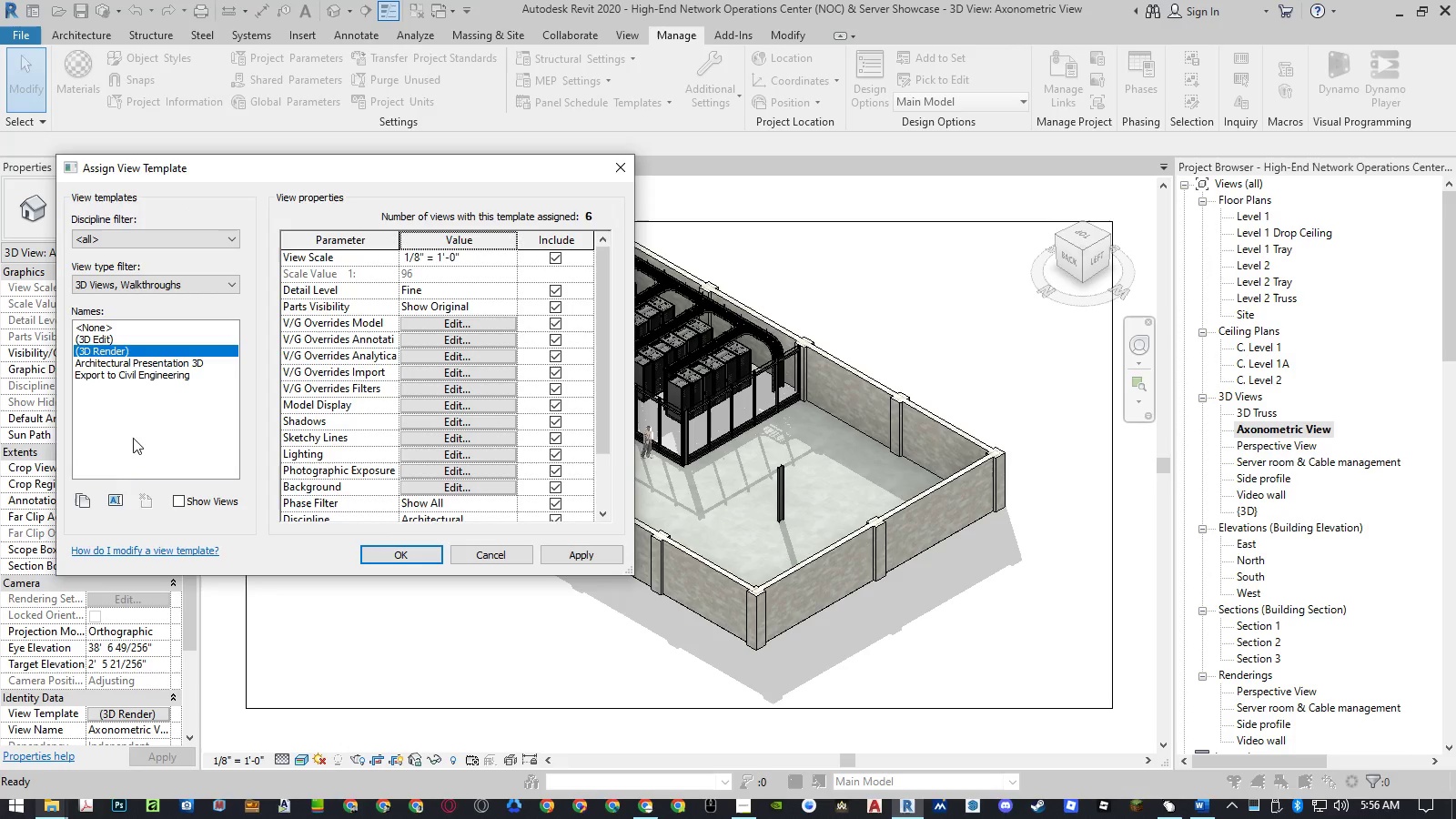 
left_click([79, 501])
 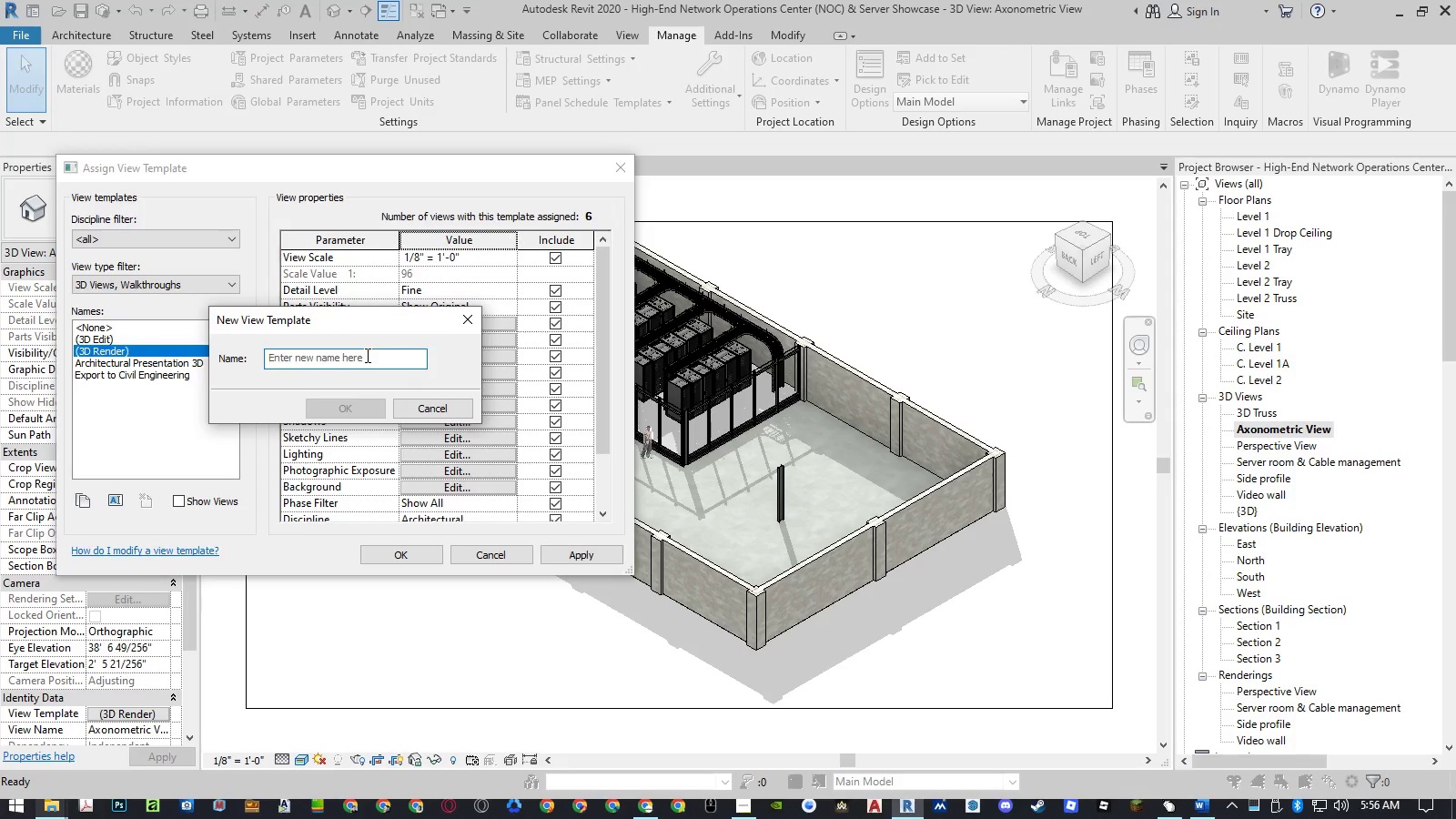 
type((3D Axonometry))
 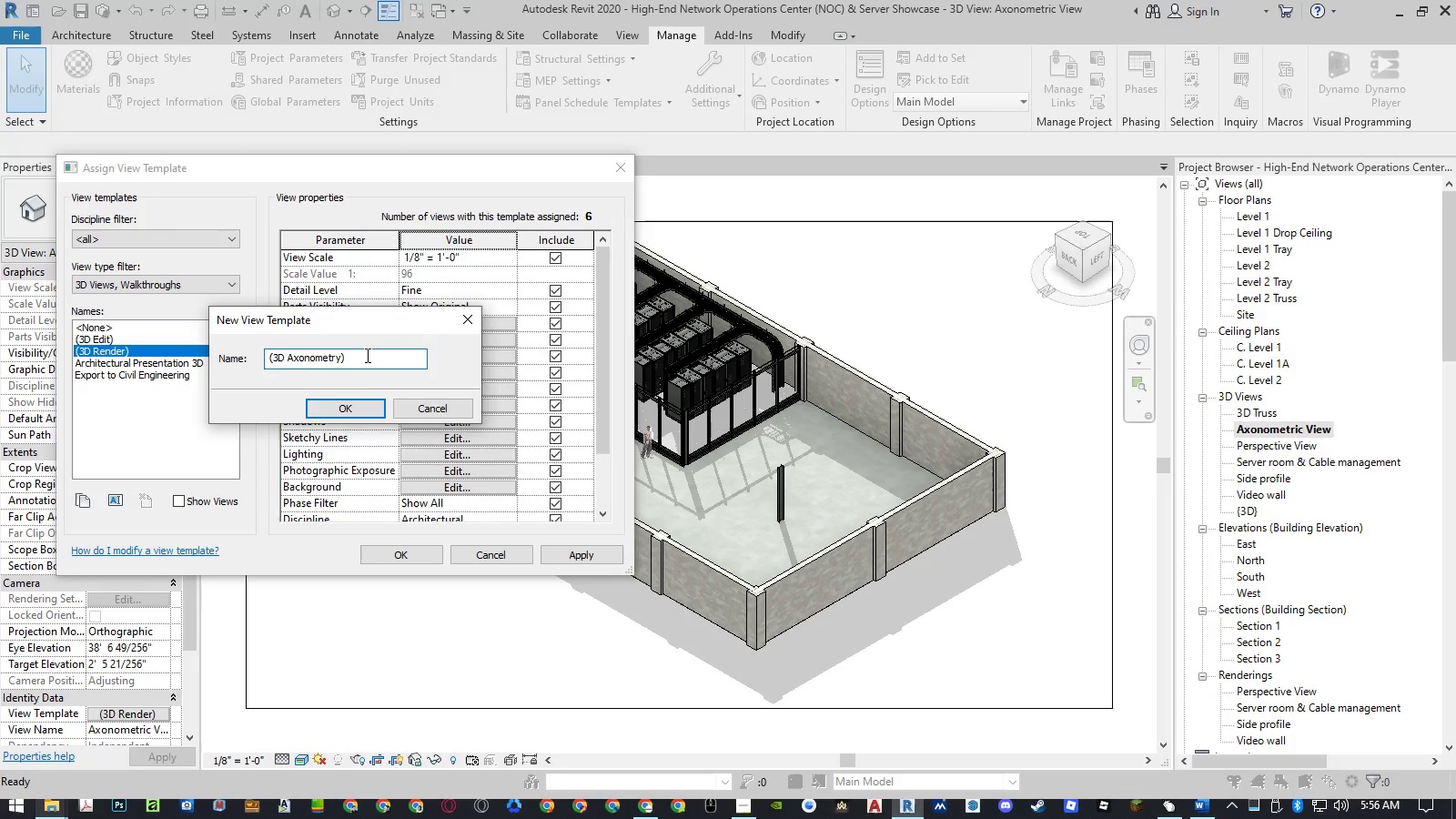 
key(Enter)
 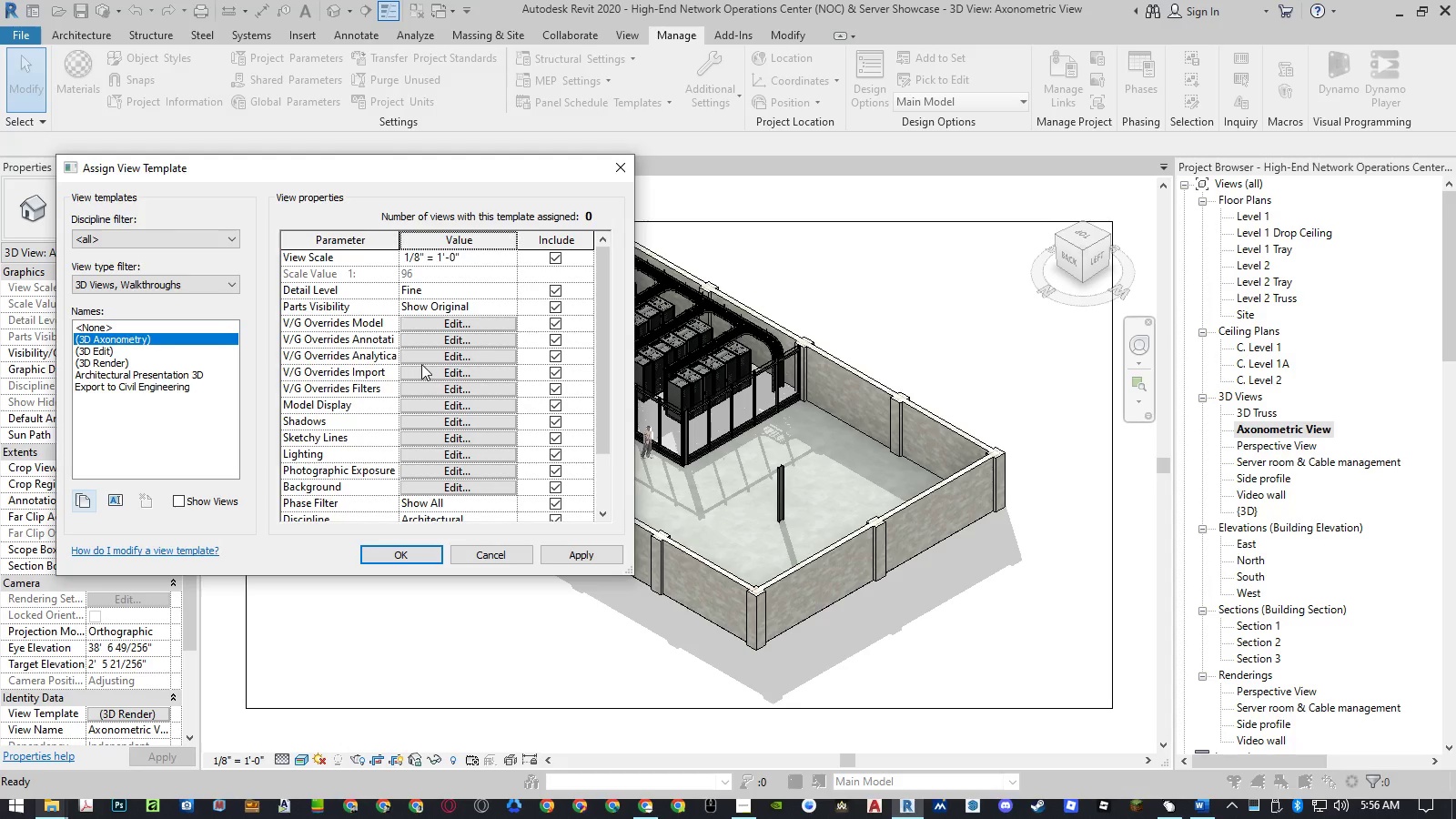 
scroll: coordinate [453, 508], scroll_direction: down, amount: 5.0
 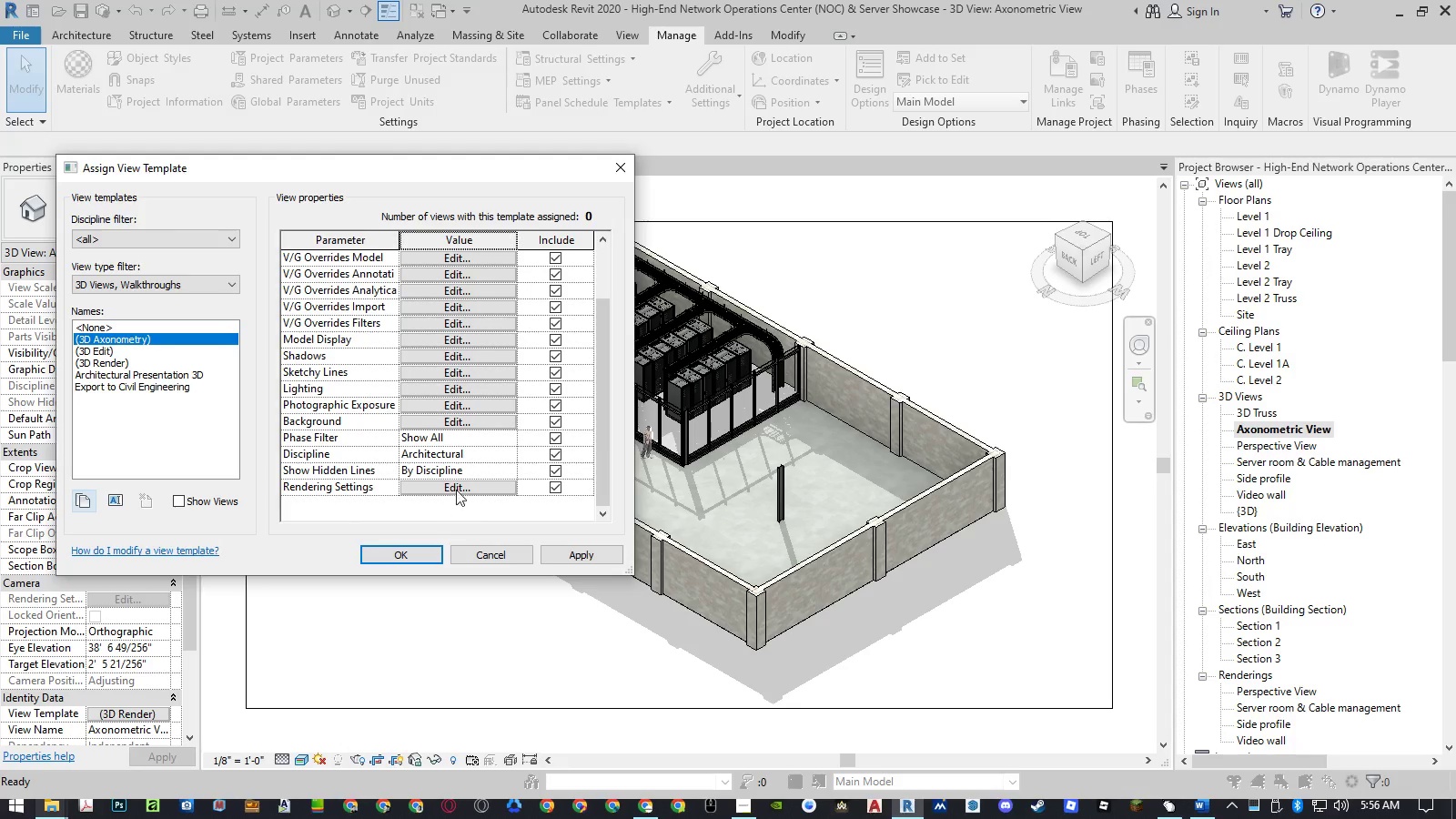 
left_click([457, 483])
 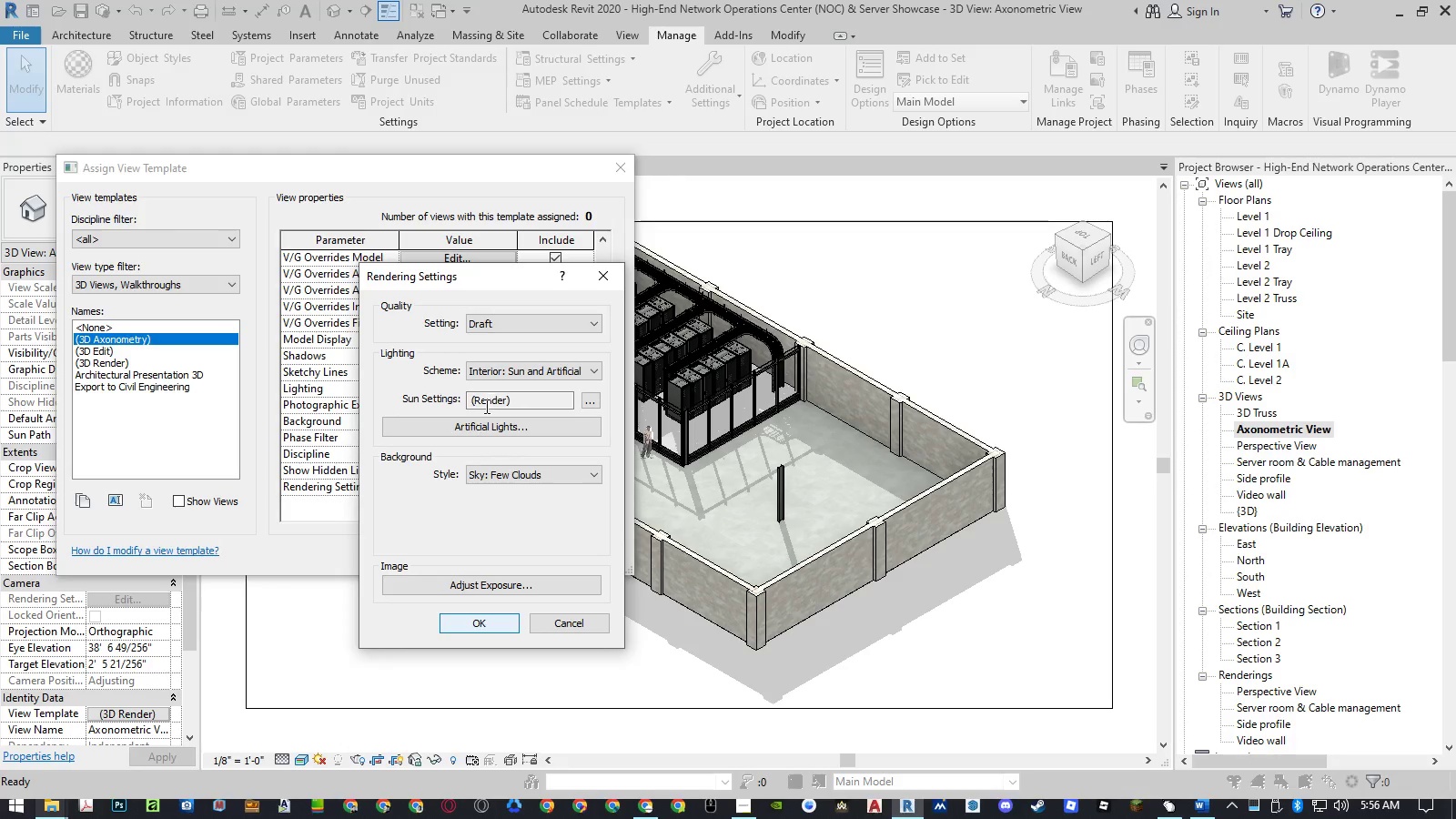 
left_click([494, 379])
 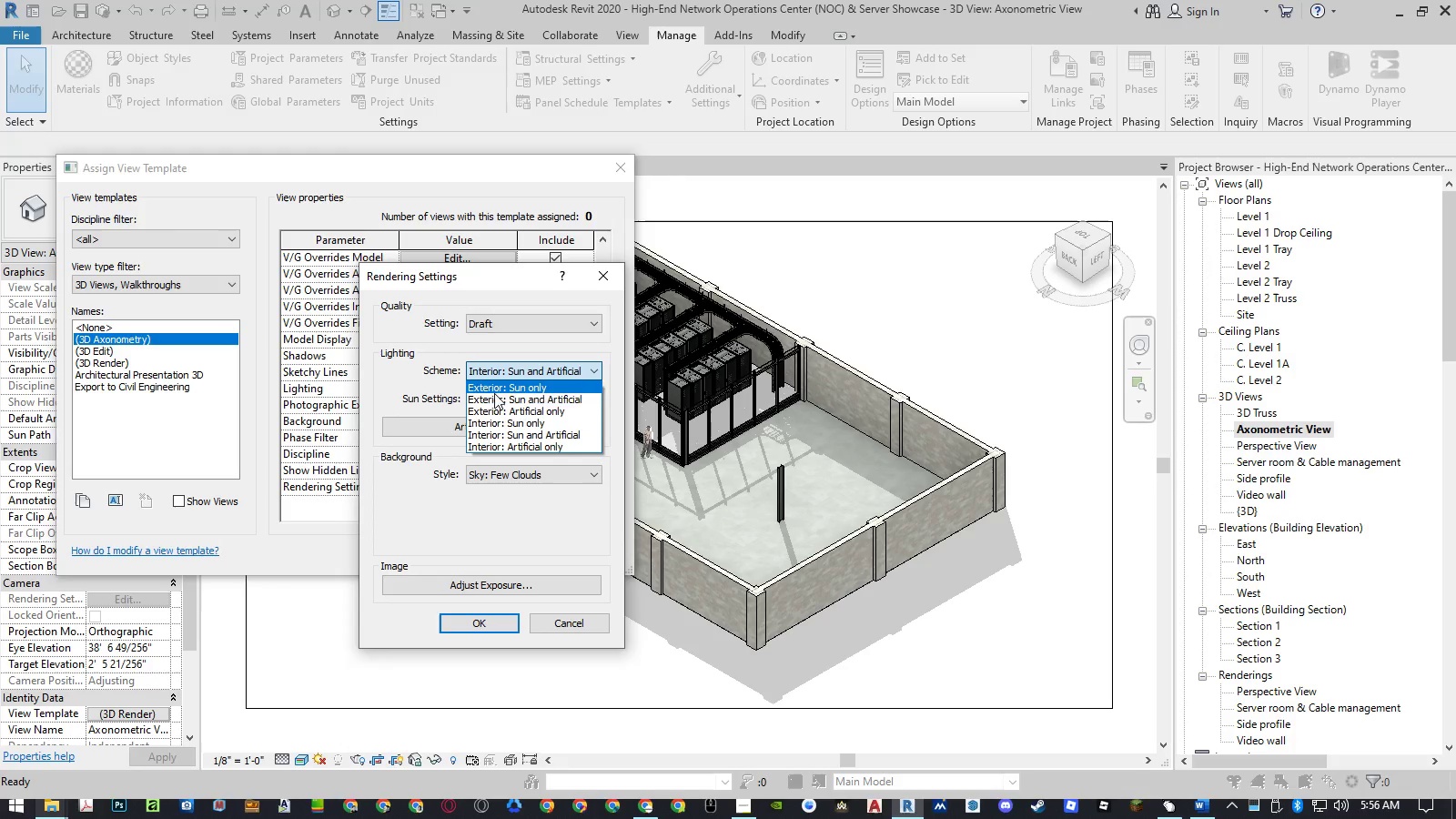 
left_click([495, 396])
 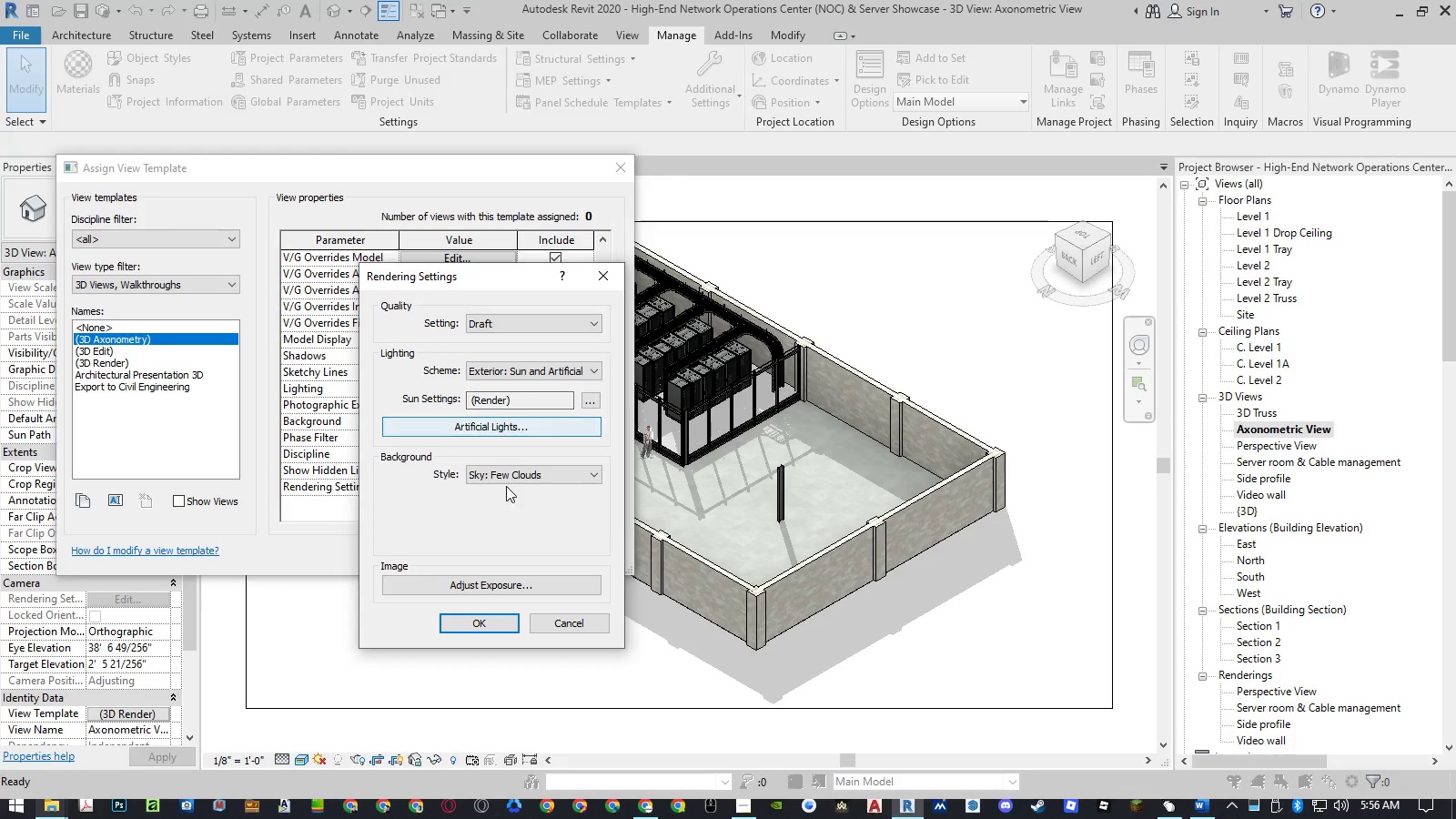 
left_click([497, 580])
 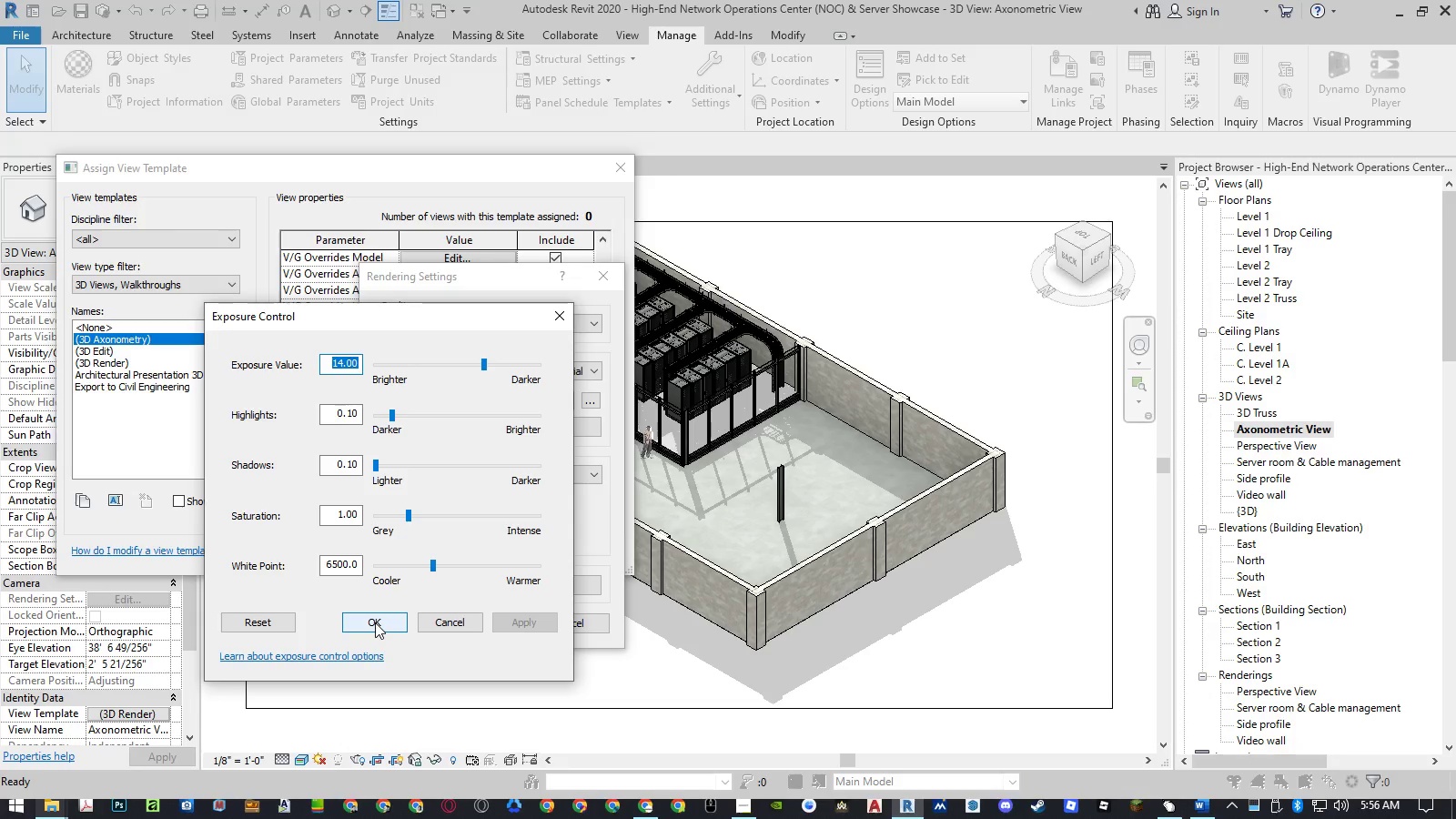 
left_click([375, 622])
 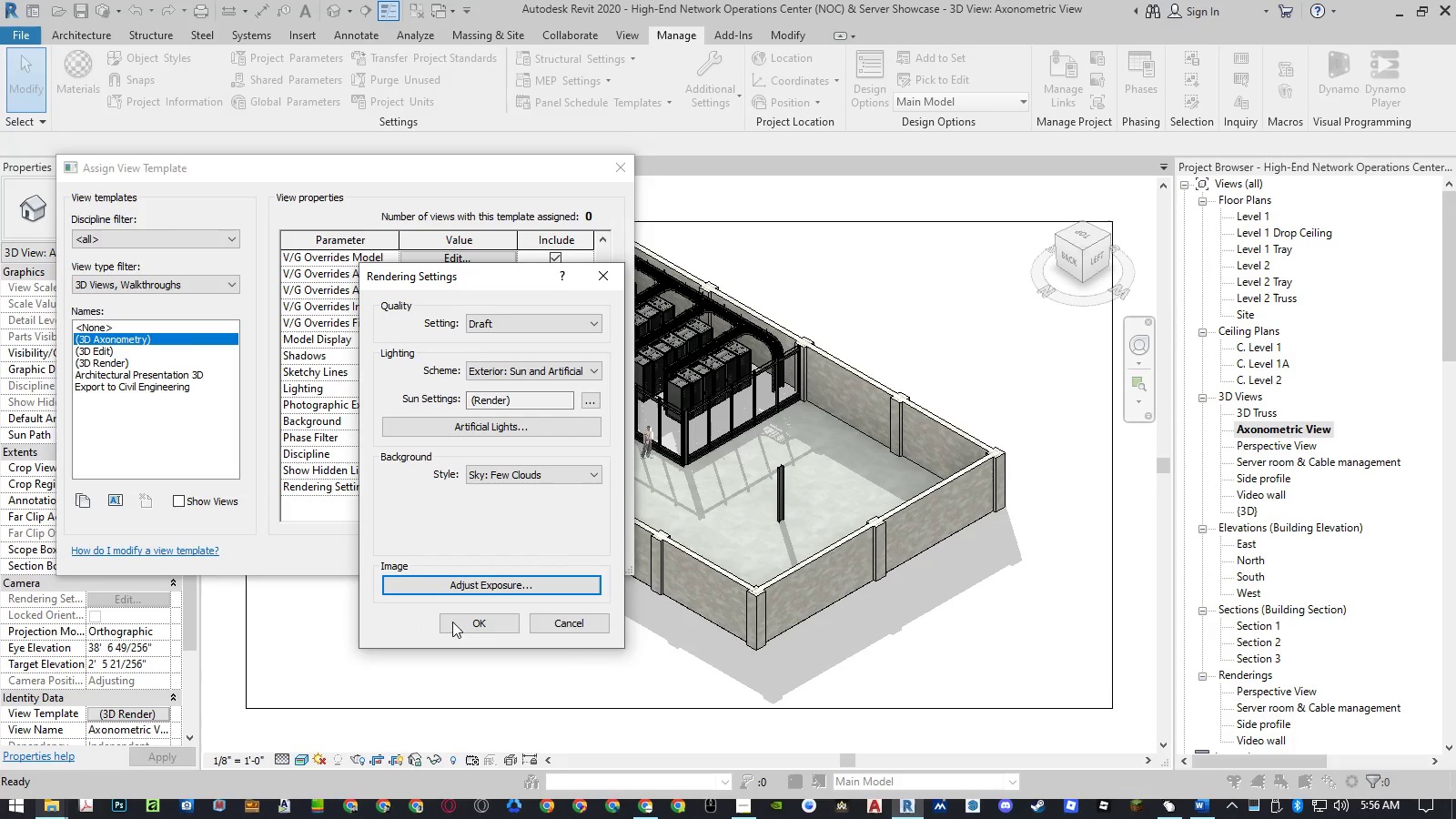 
left_click([462, 622])
 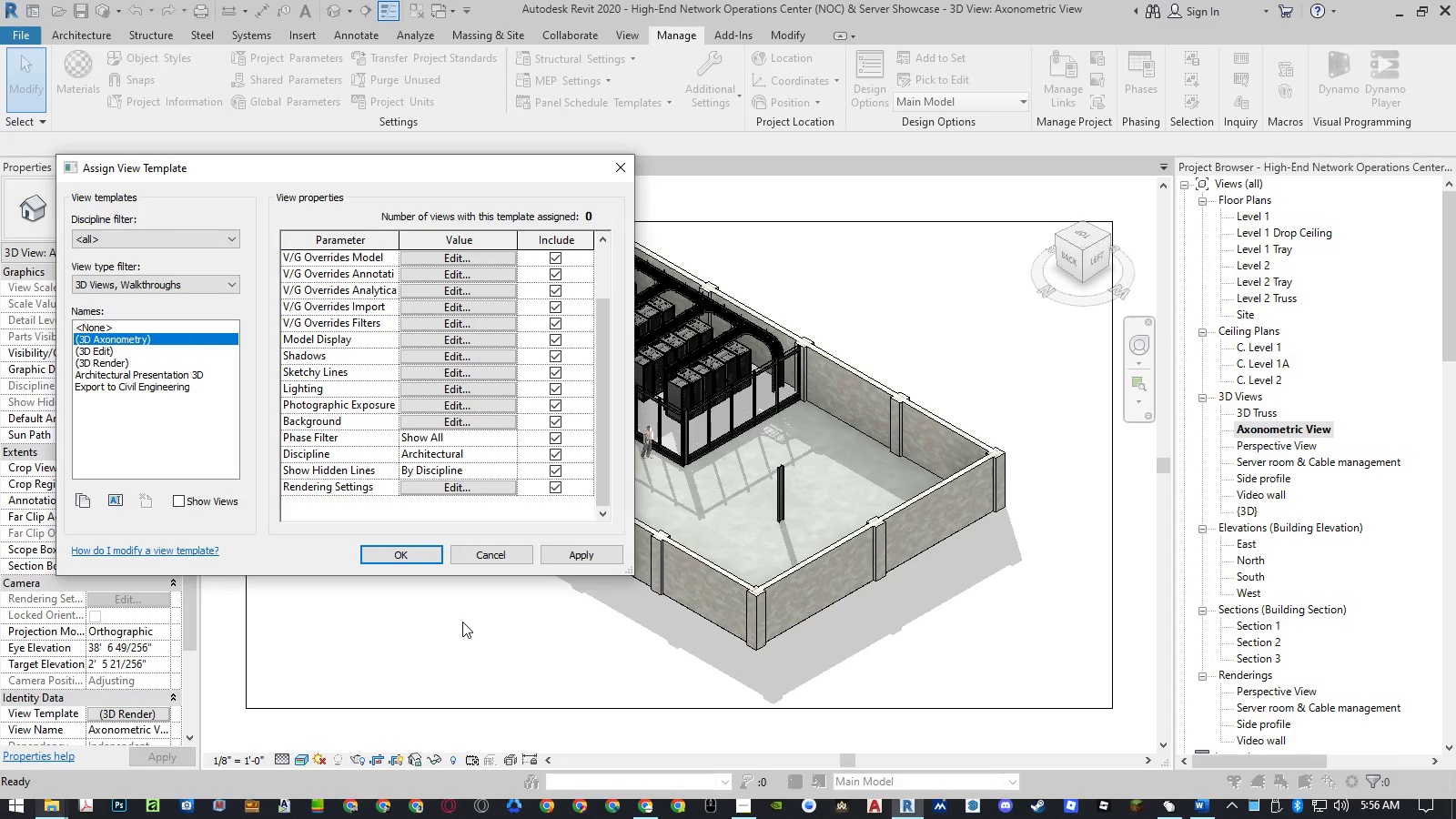 
wait(5.2)
 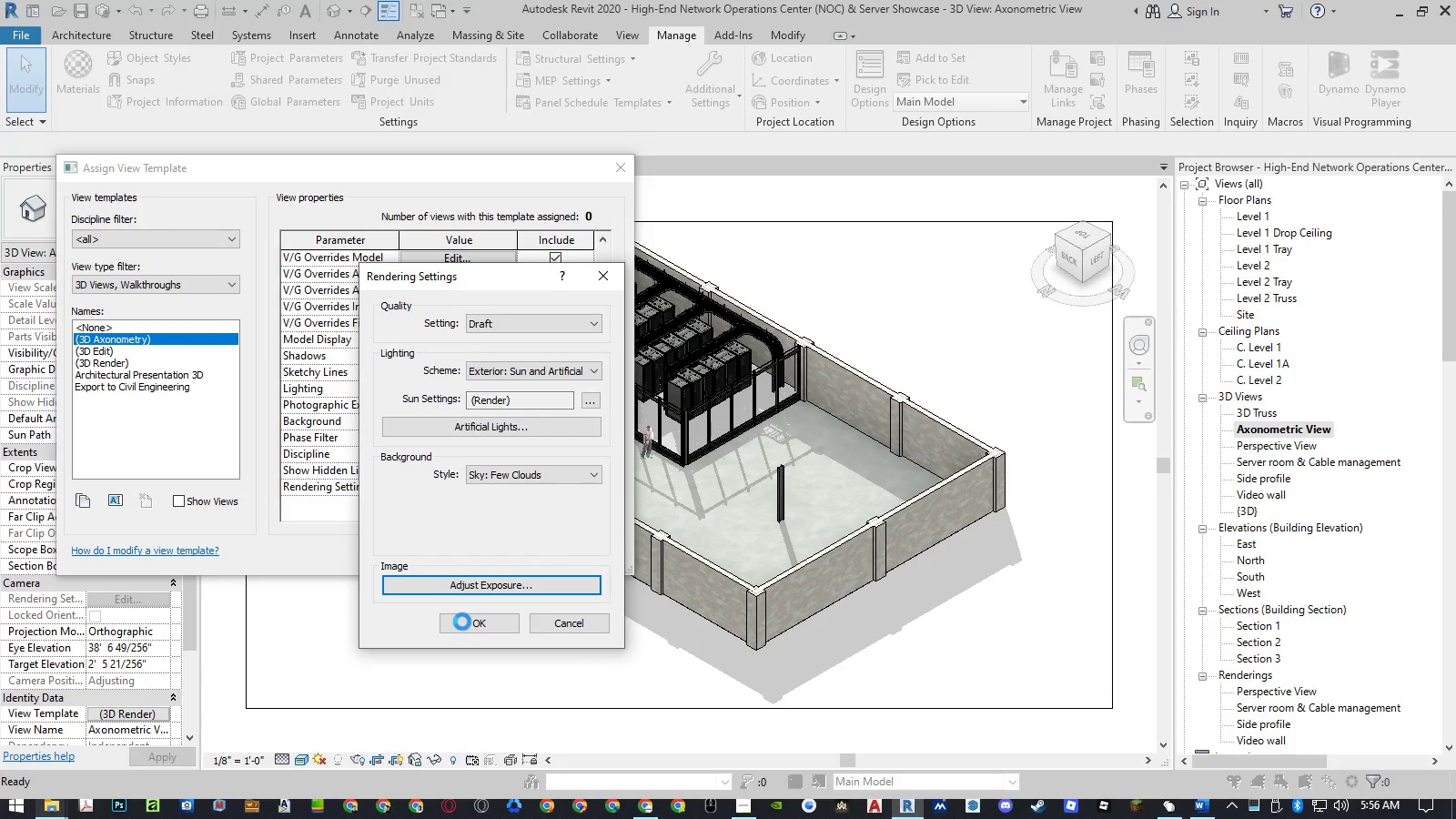 
left_click([431, 560])
 